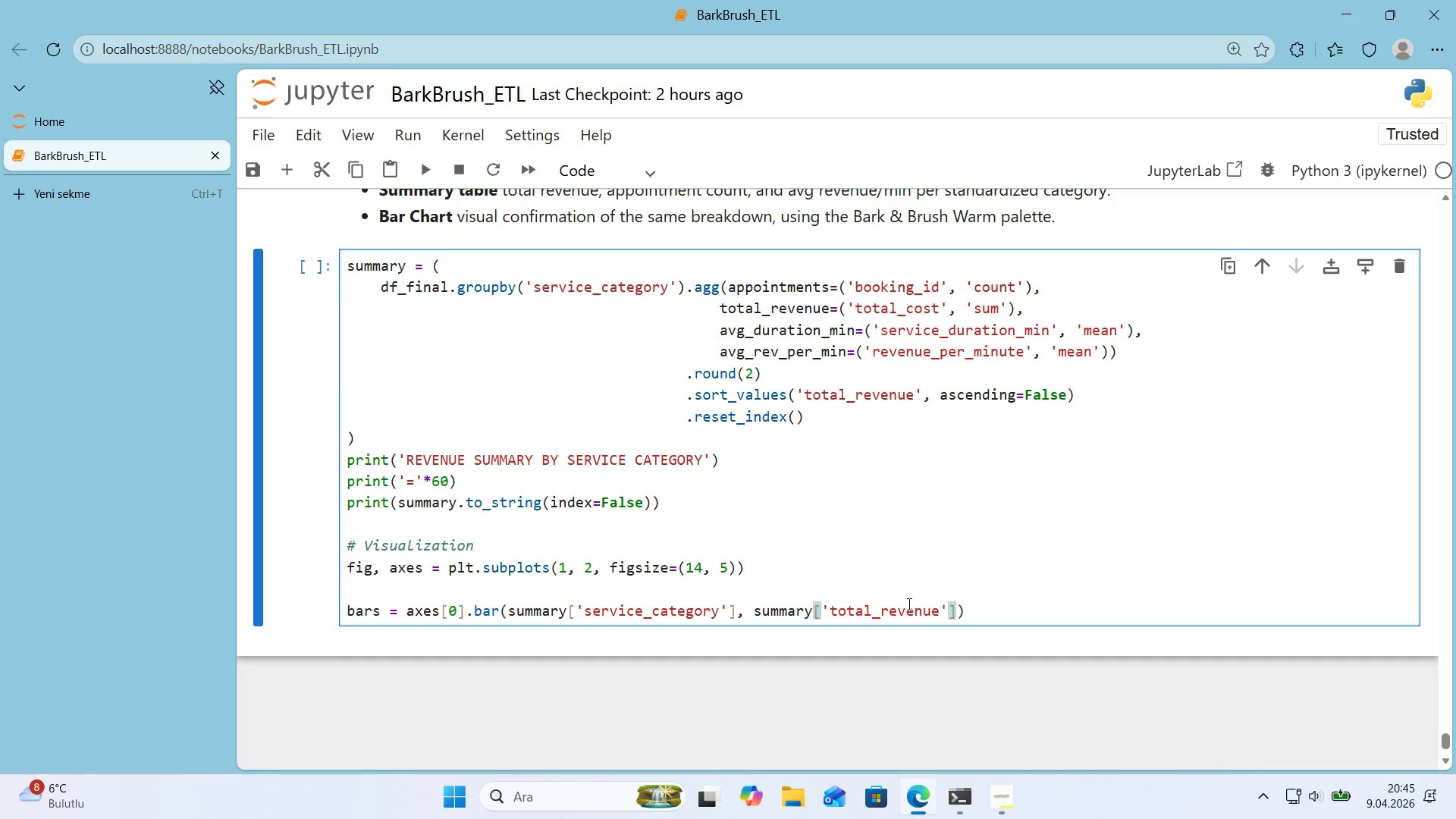 
key(Comma)
 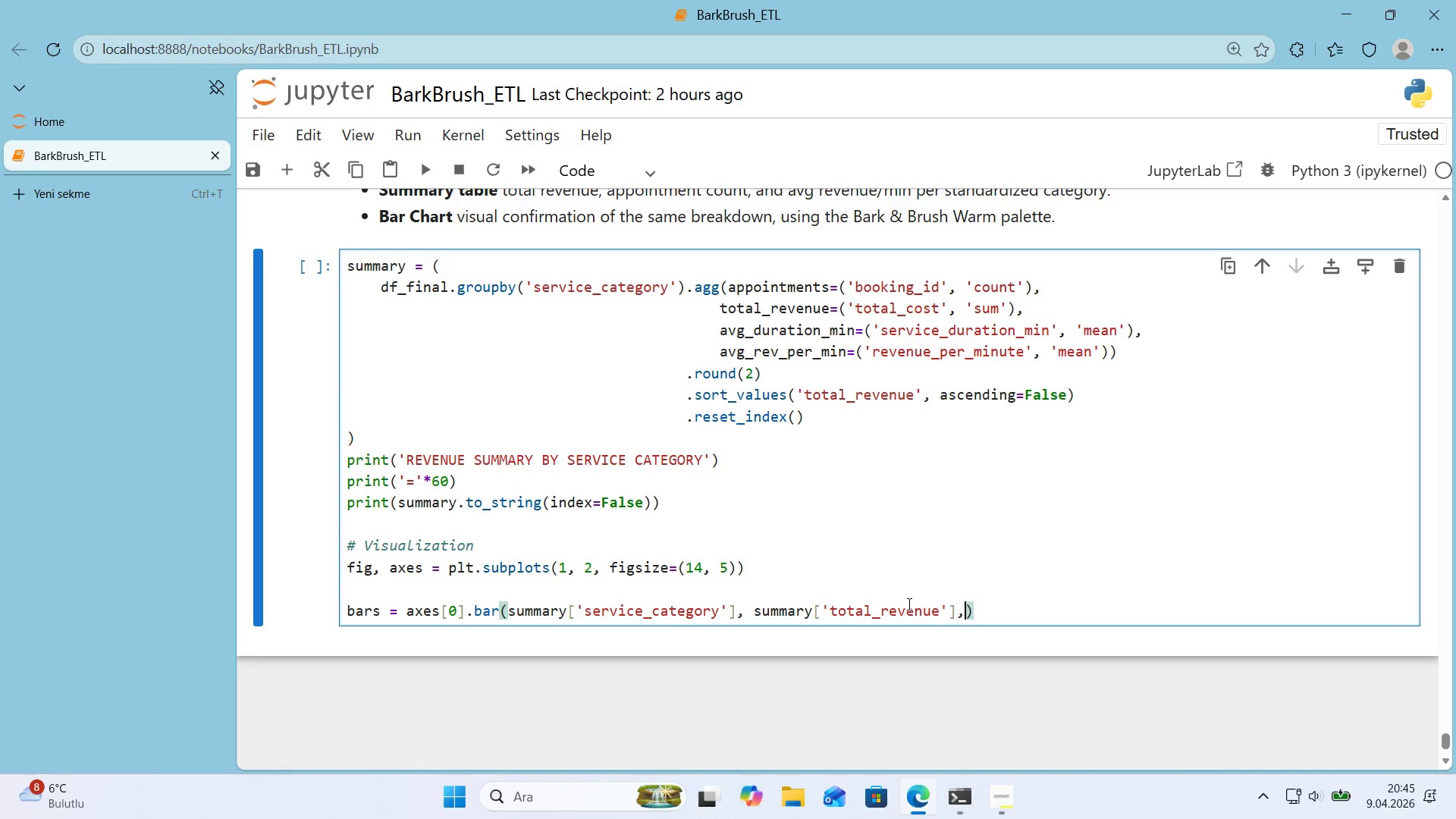 
key(Enter)
 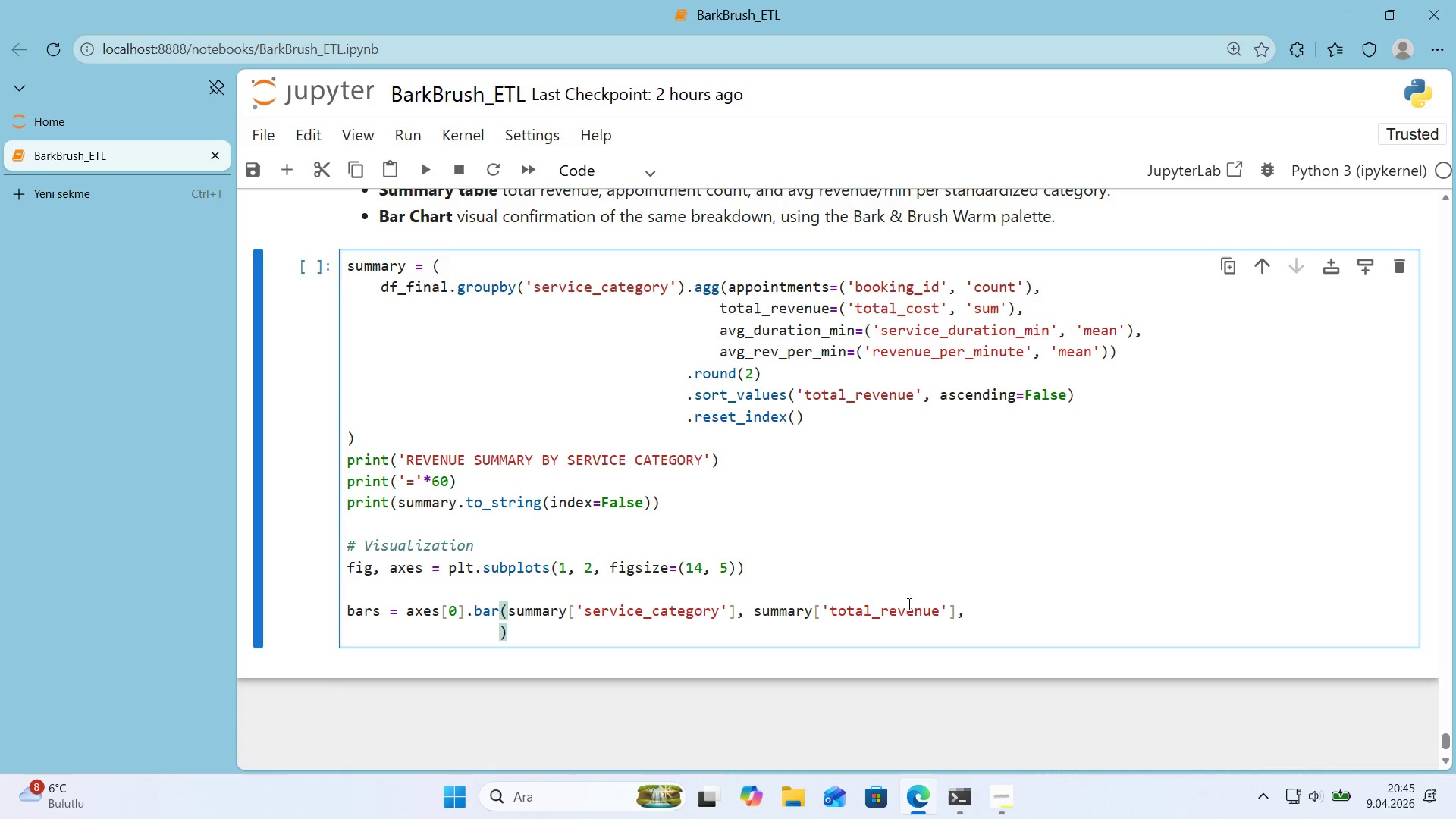 
type(color) )
key(Backspace)
type(SERVICE_PALETTE)
 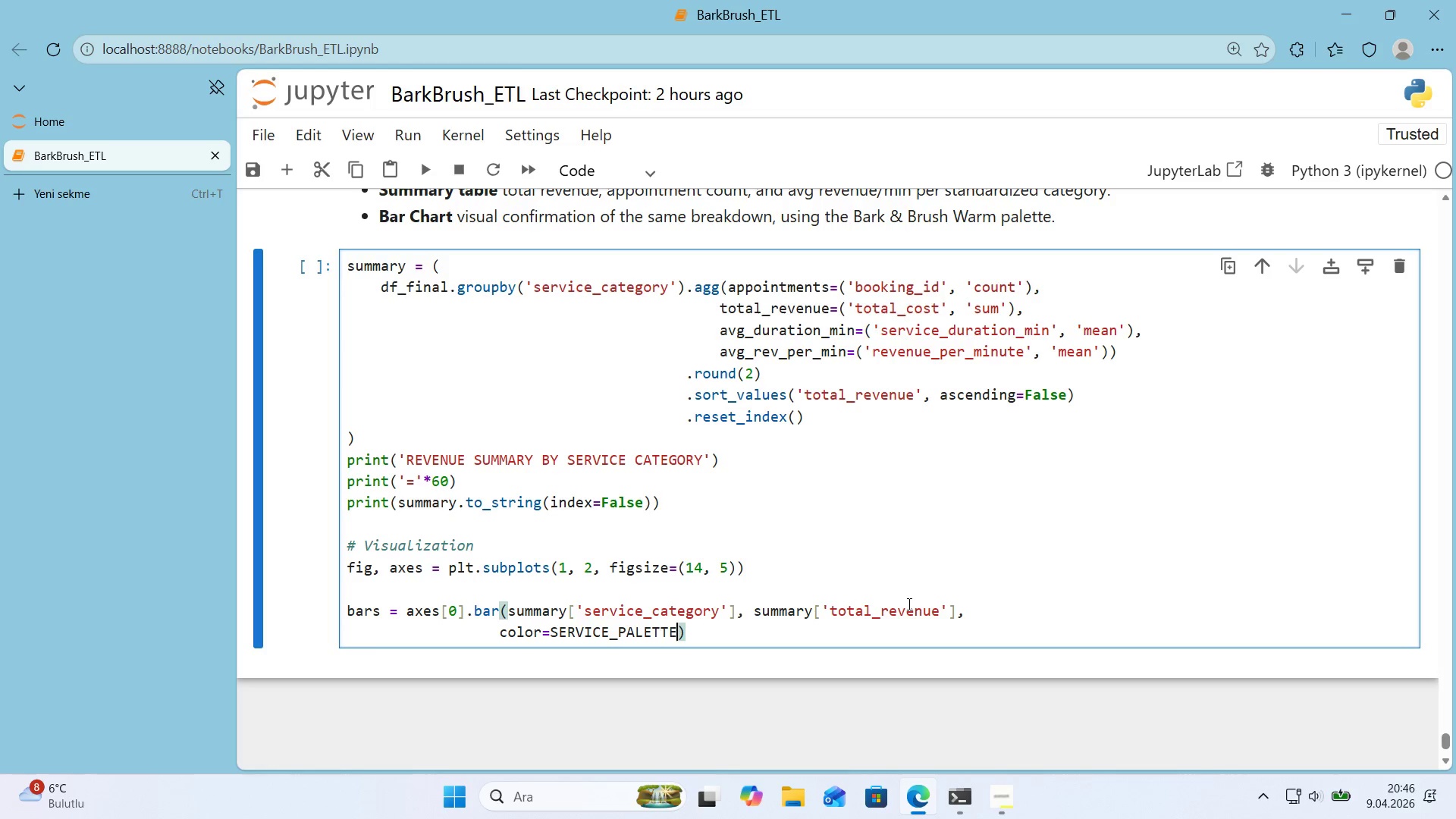 
key(Alt+Control+8)
 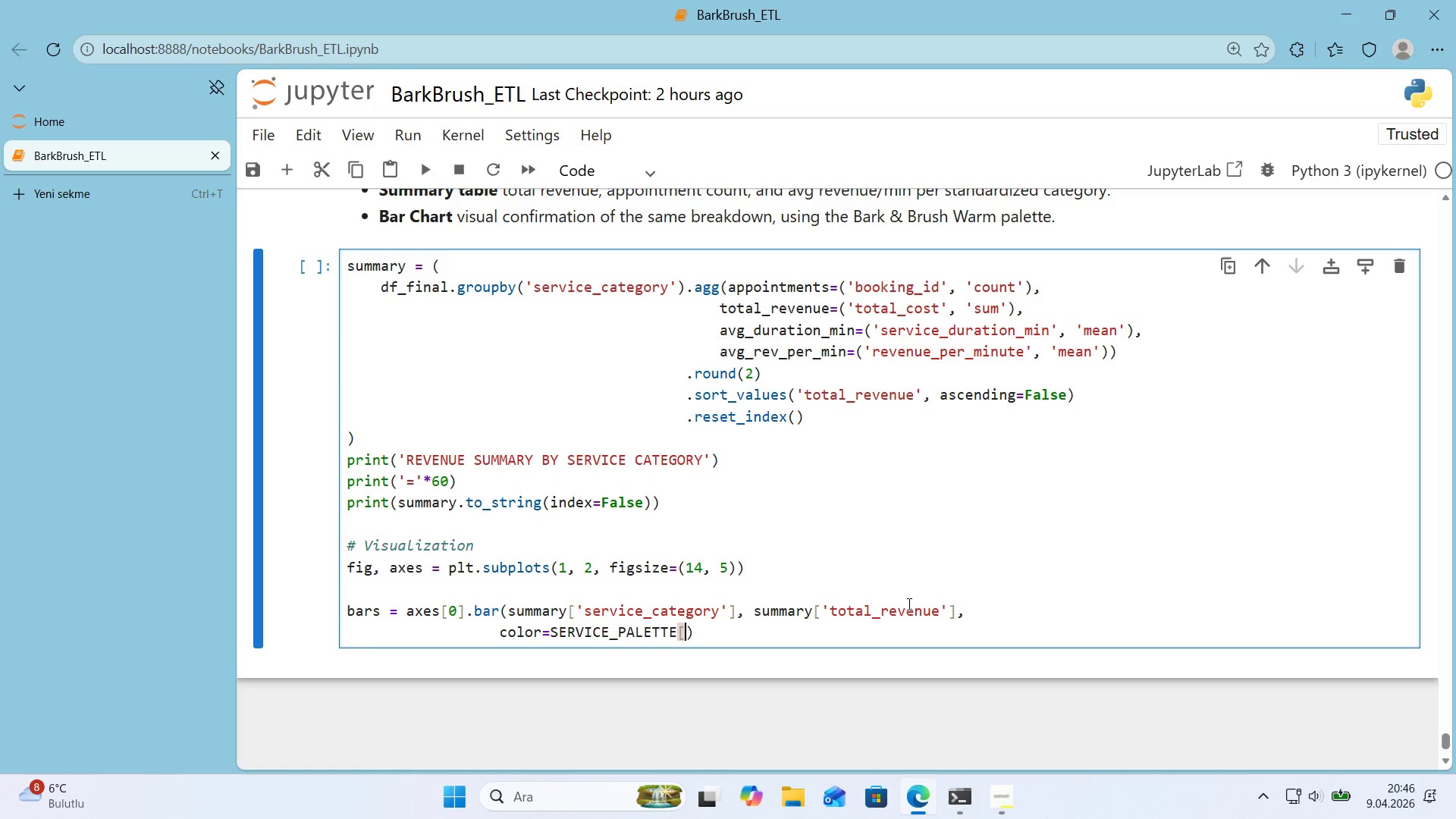 
key(Alt+Control+9)
 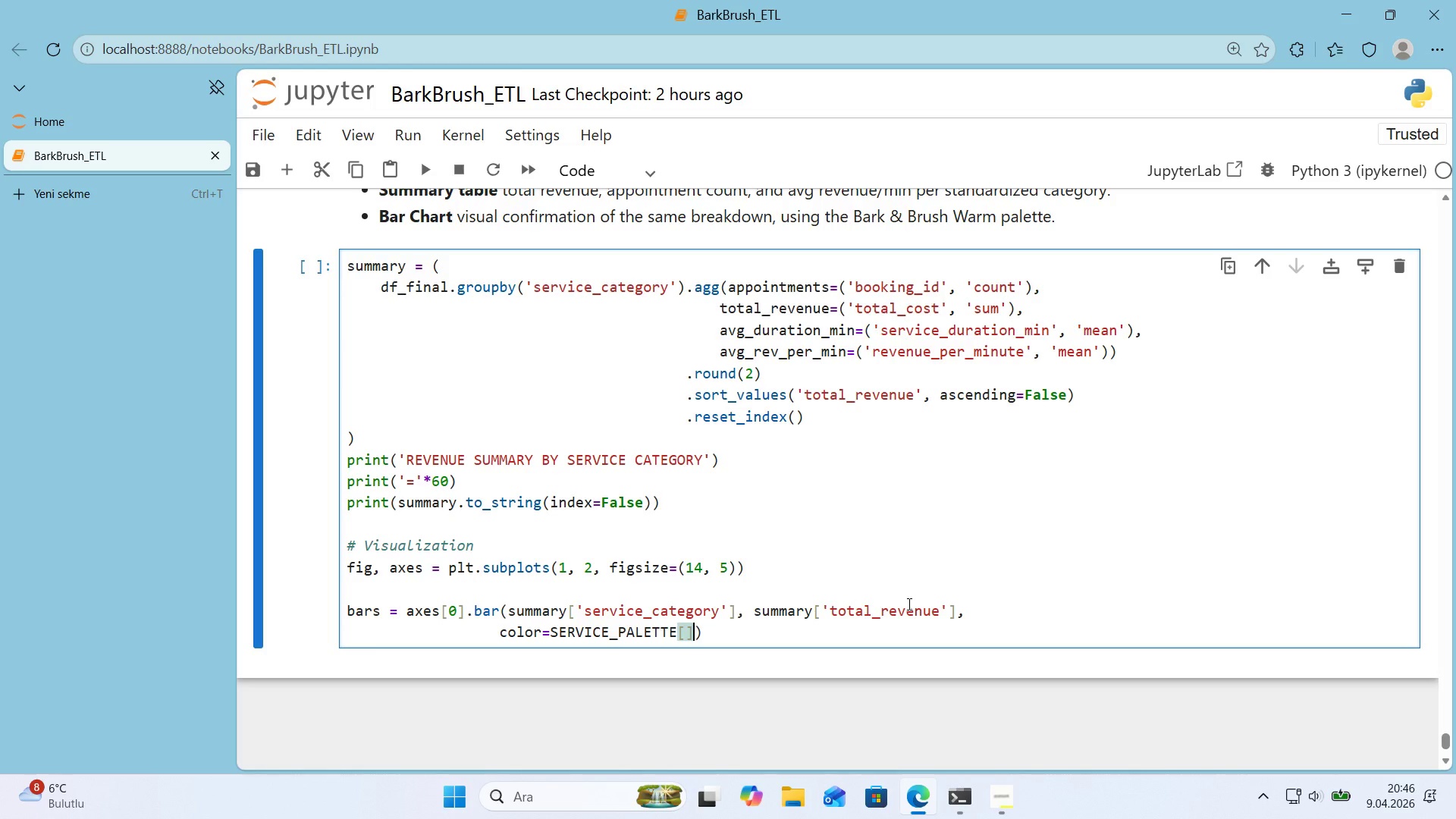 
key(ArrowLeft)
 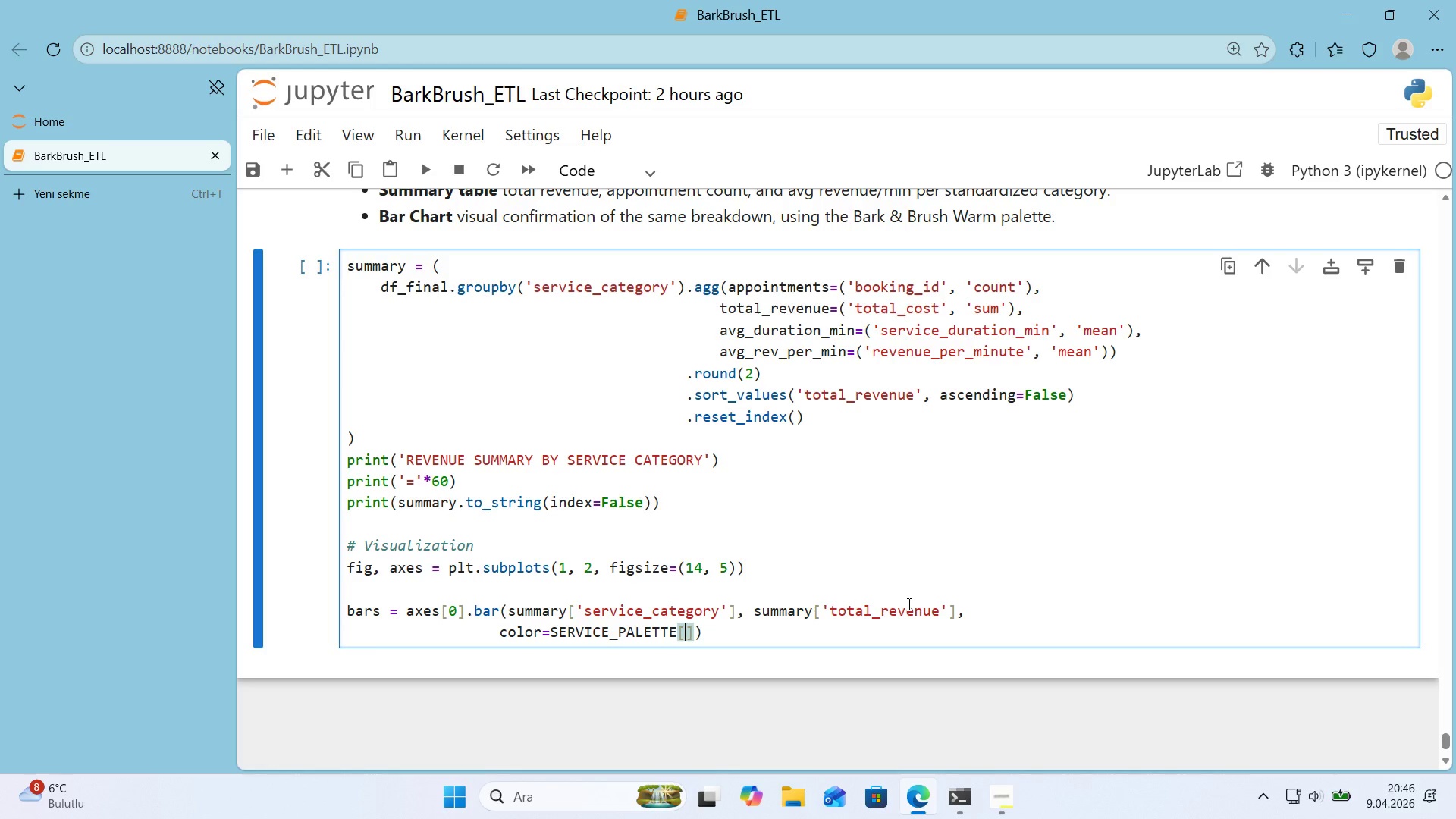 
hold_key(key=ShiftRight, duration=0.34)
 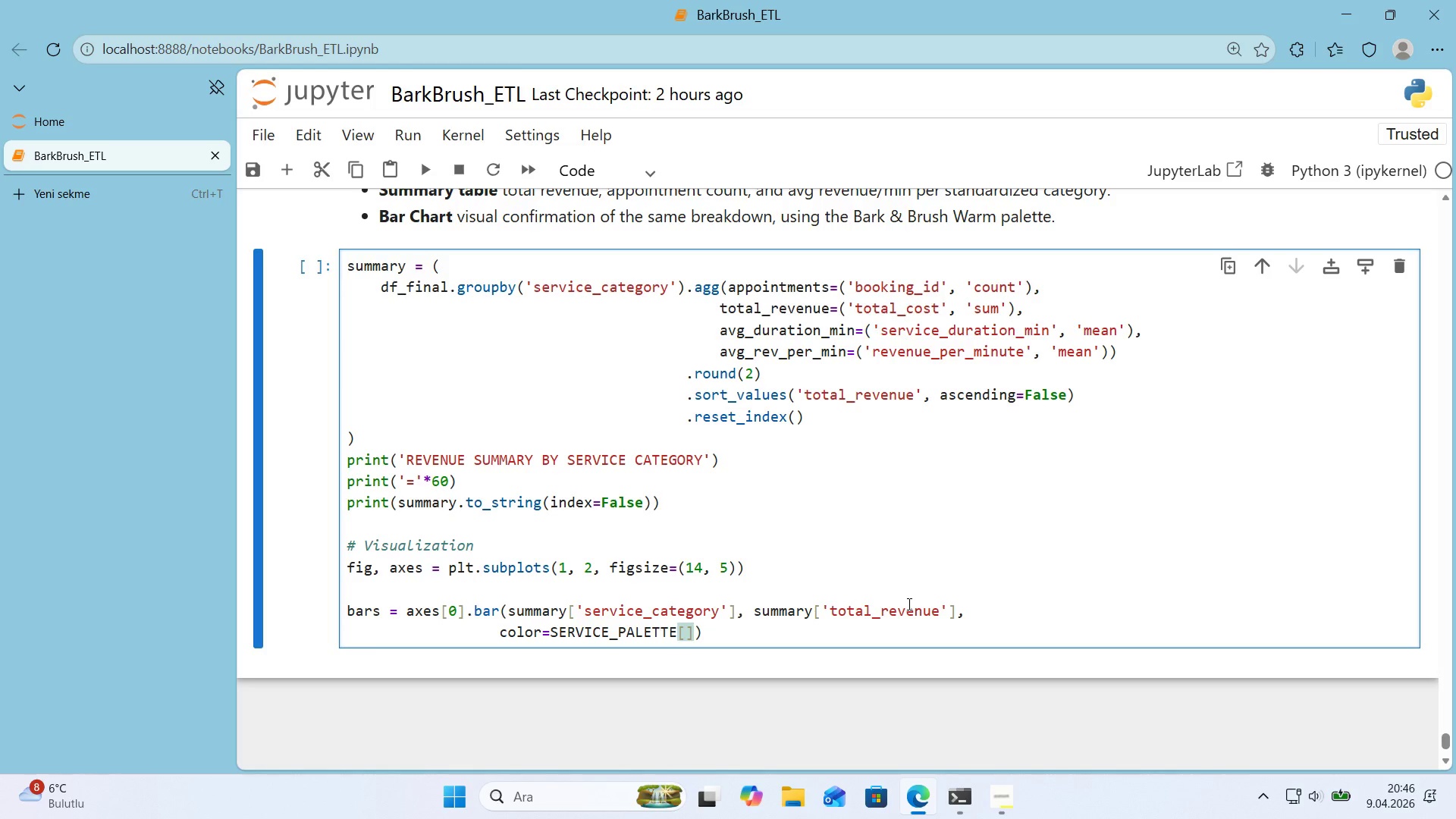 
type(>len*()
 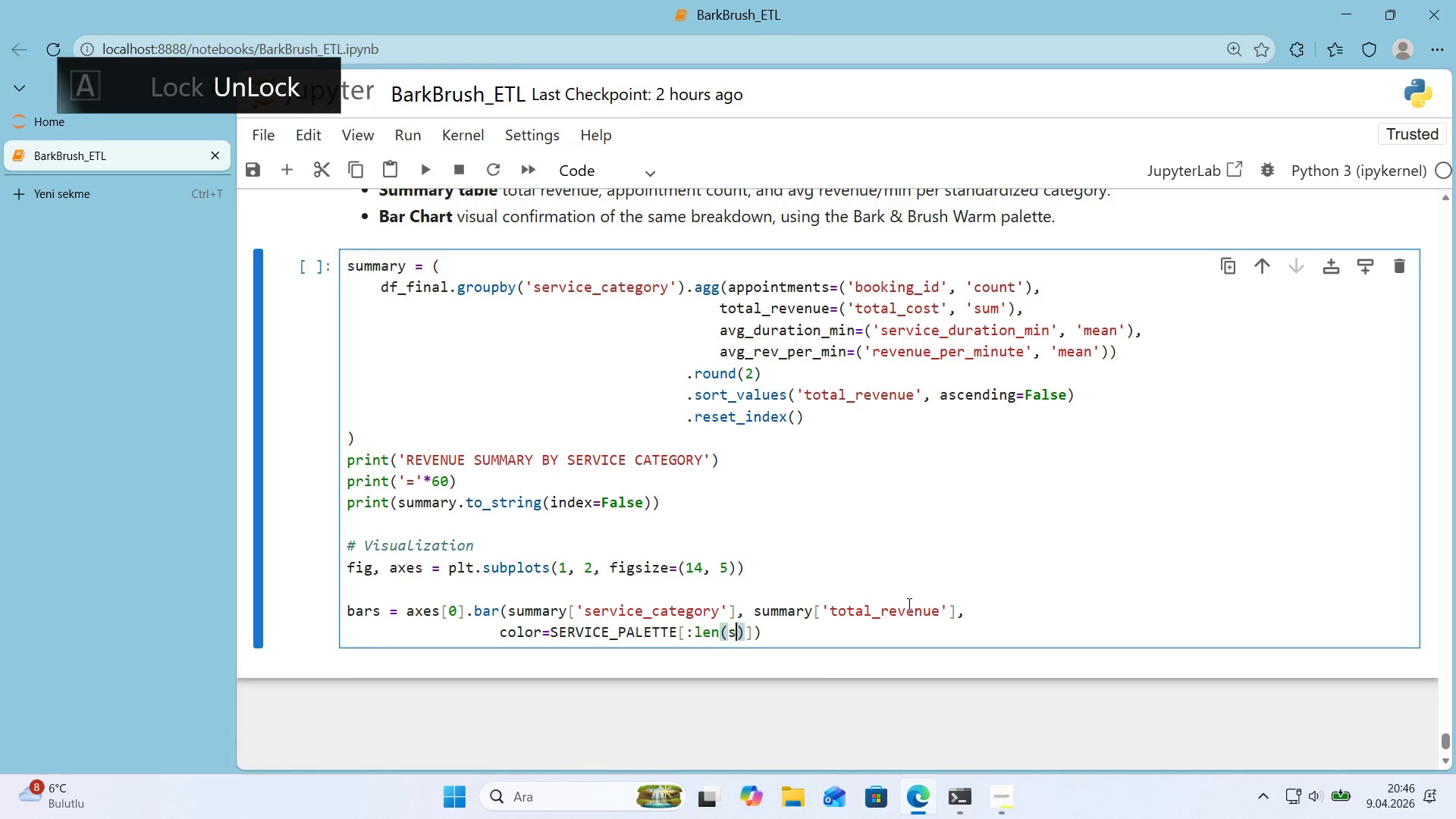 
 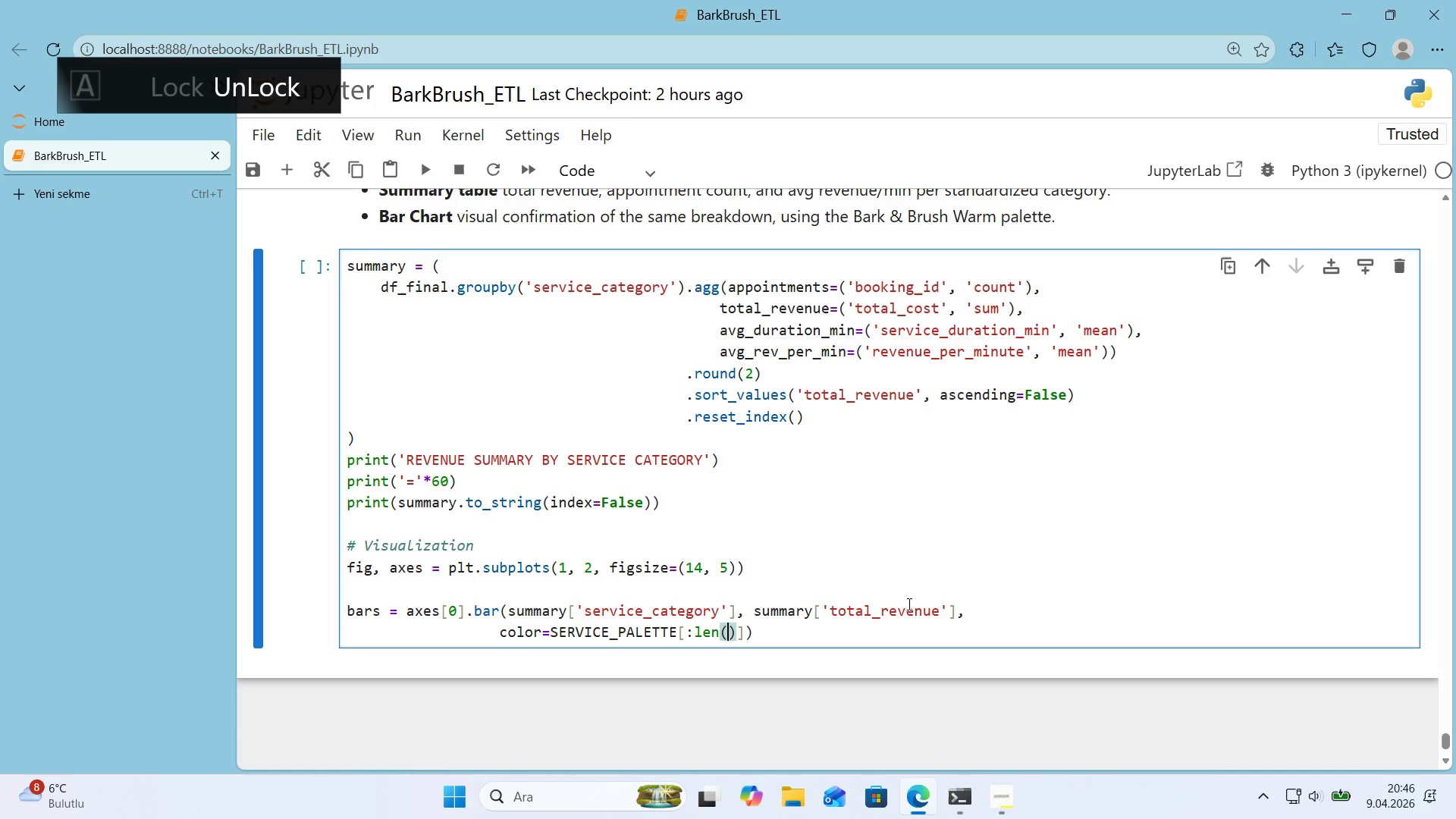 
key(ArrowLeft)
 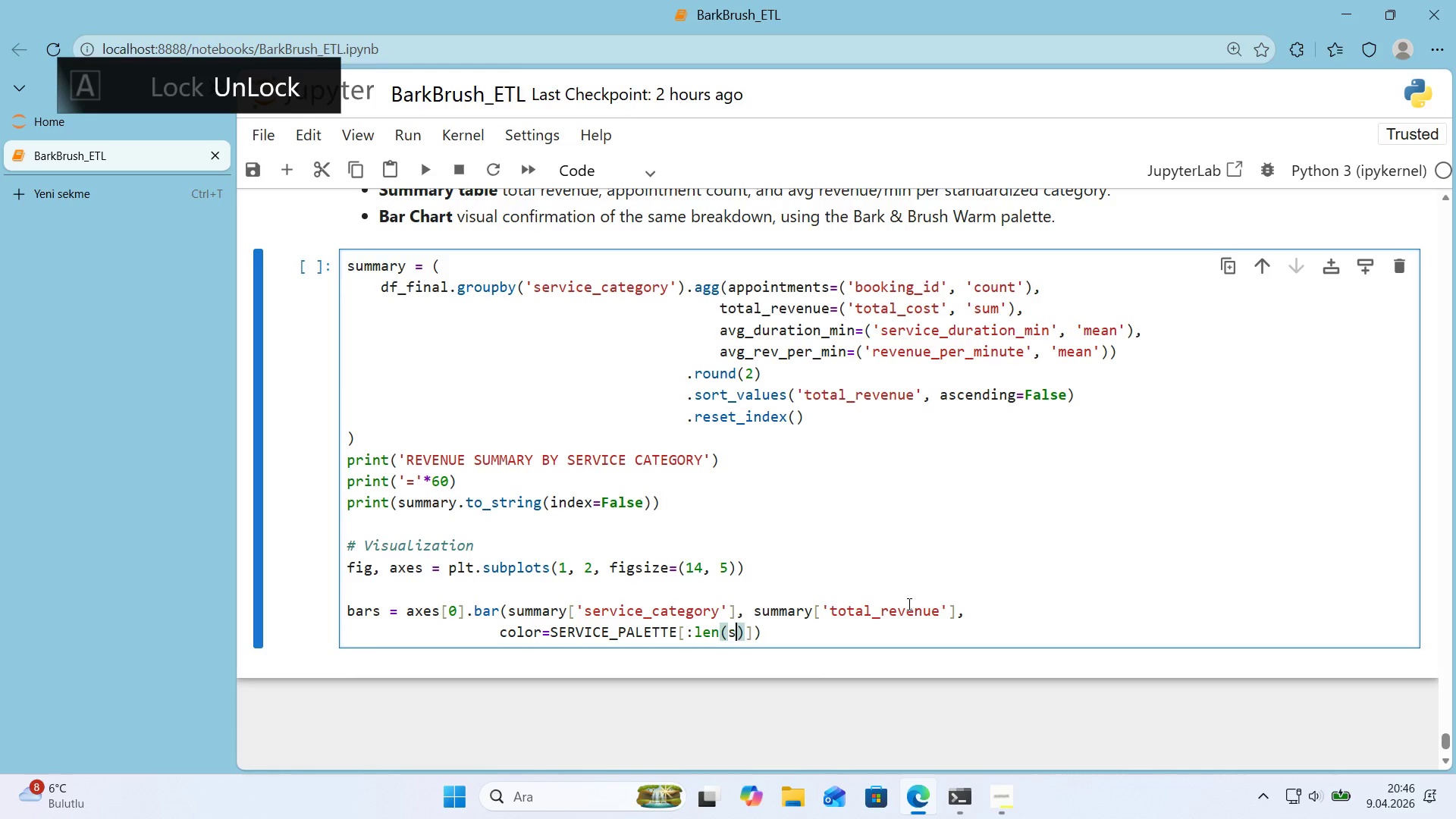 
type(summary)
 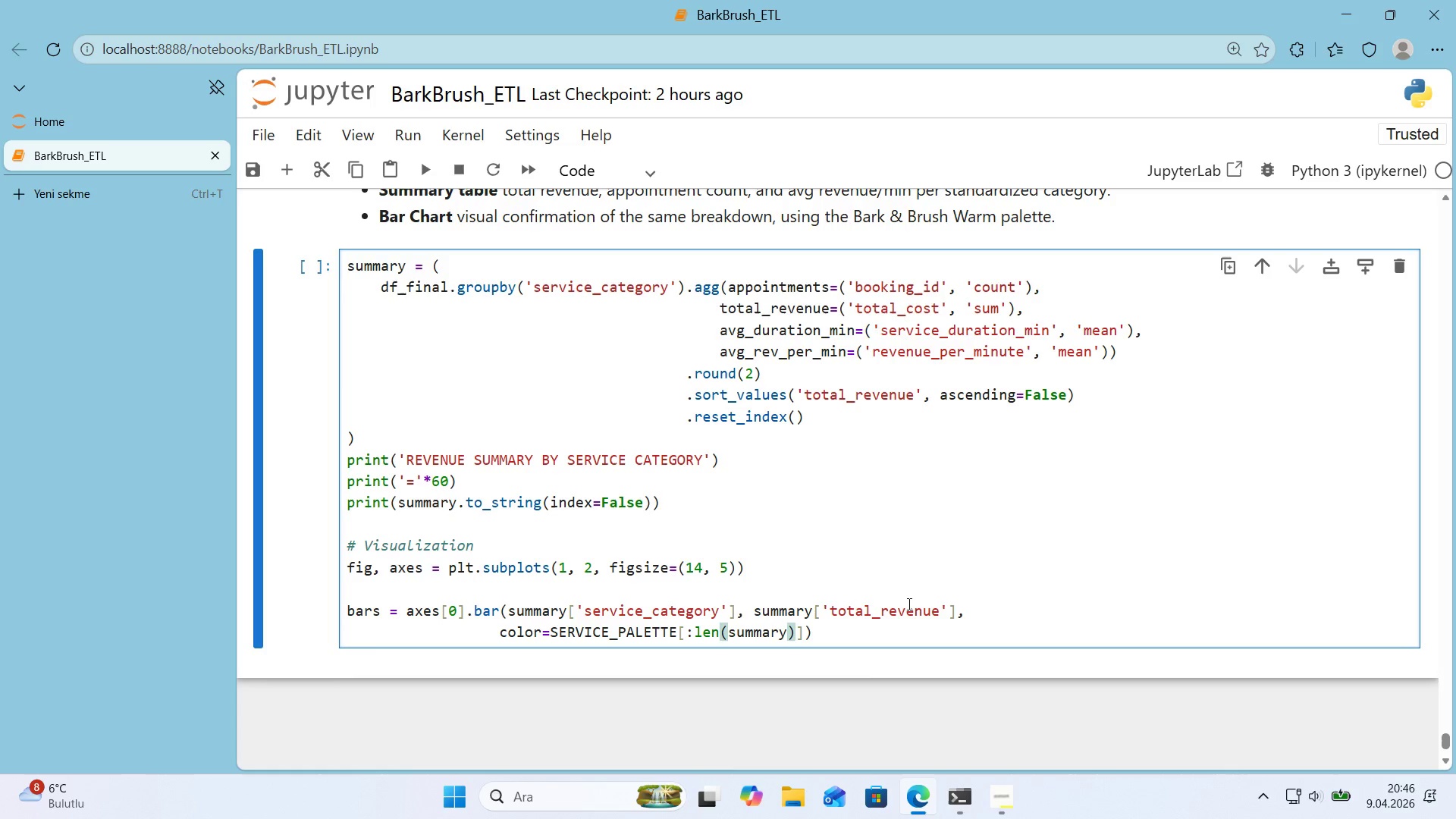 
key(ArrowRight)
 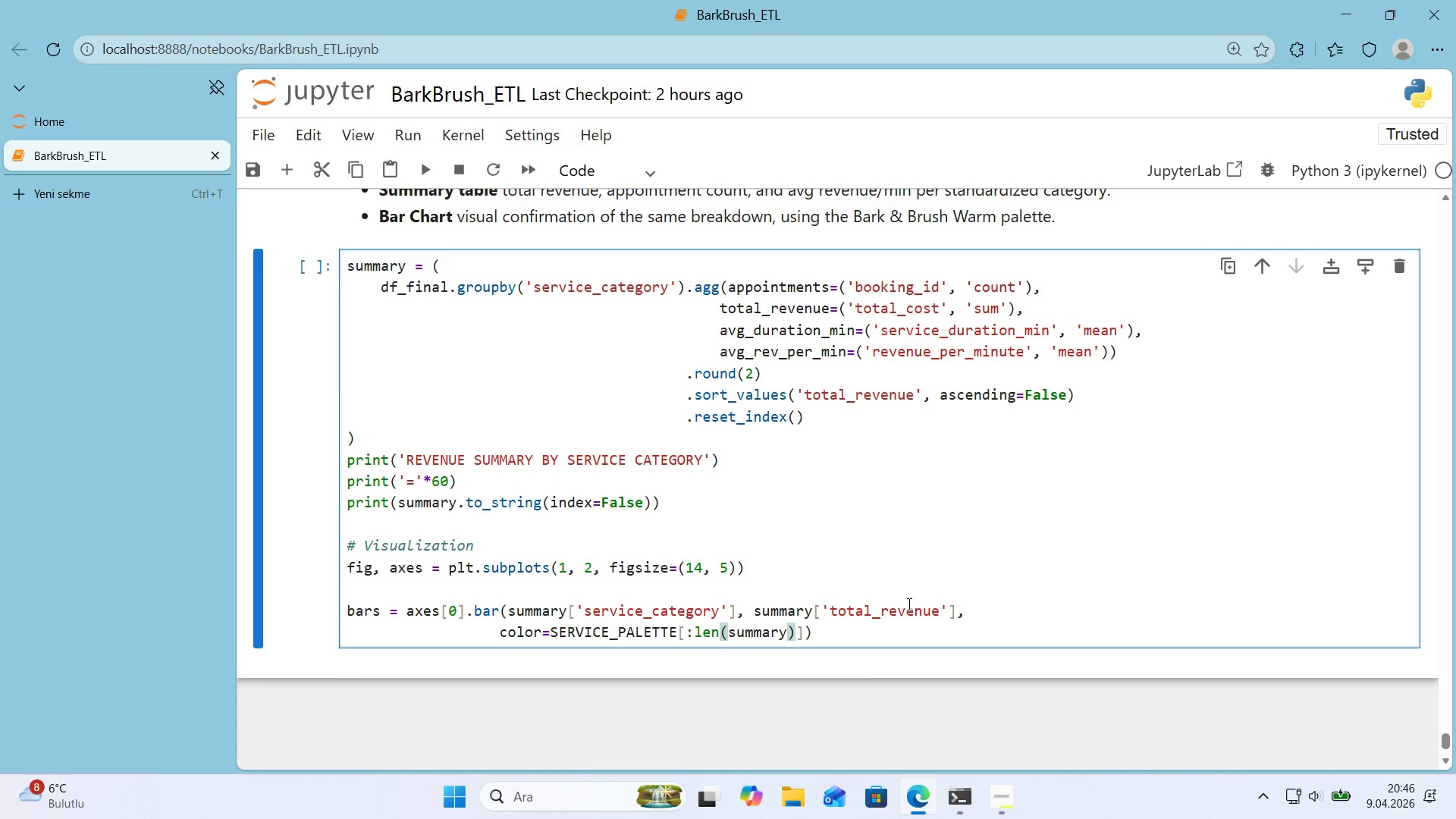 
key(ArrowRight)
 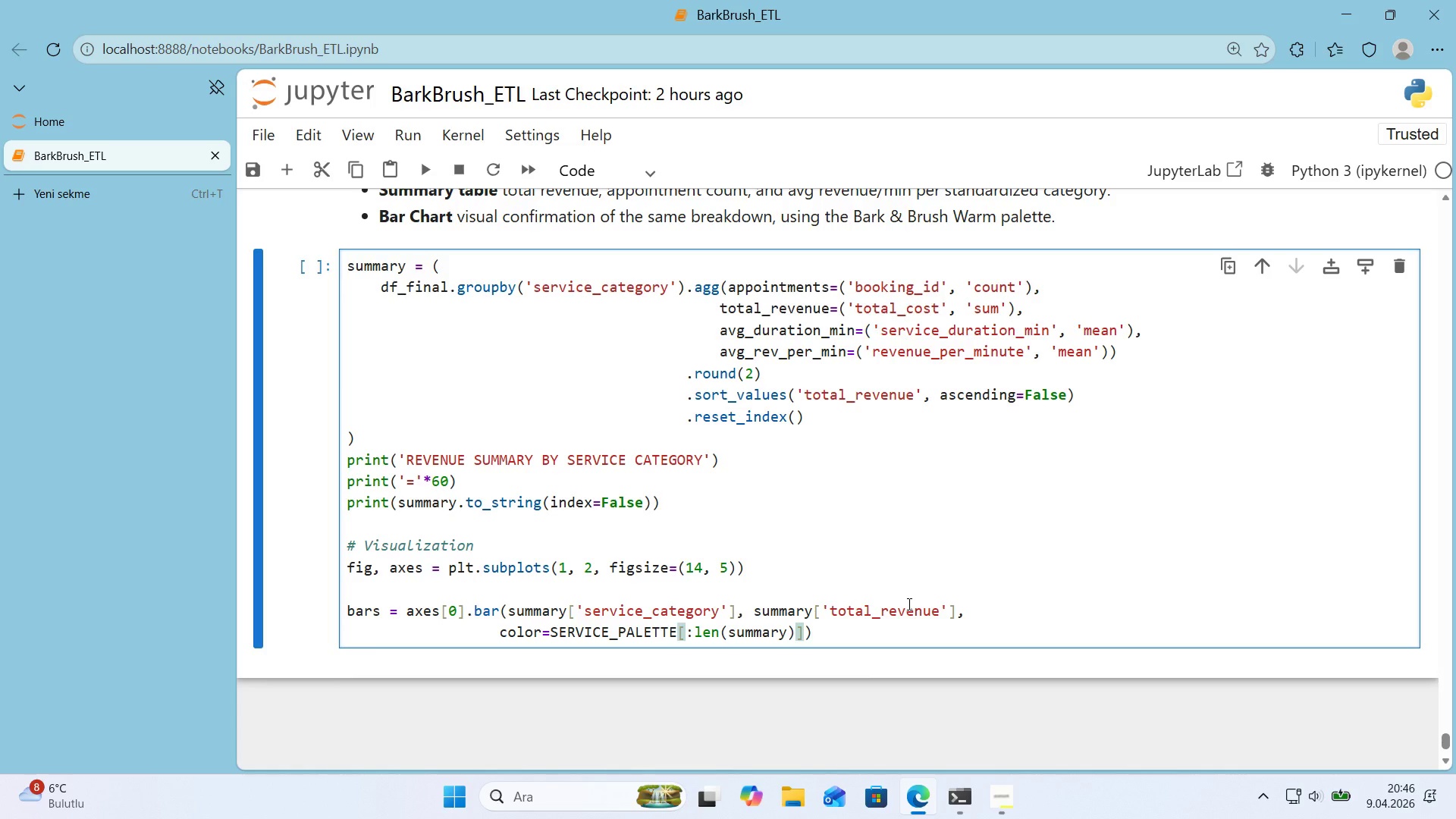 
key(Comma)
 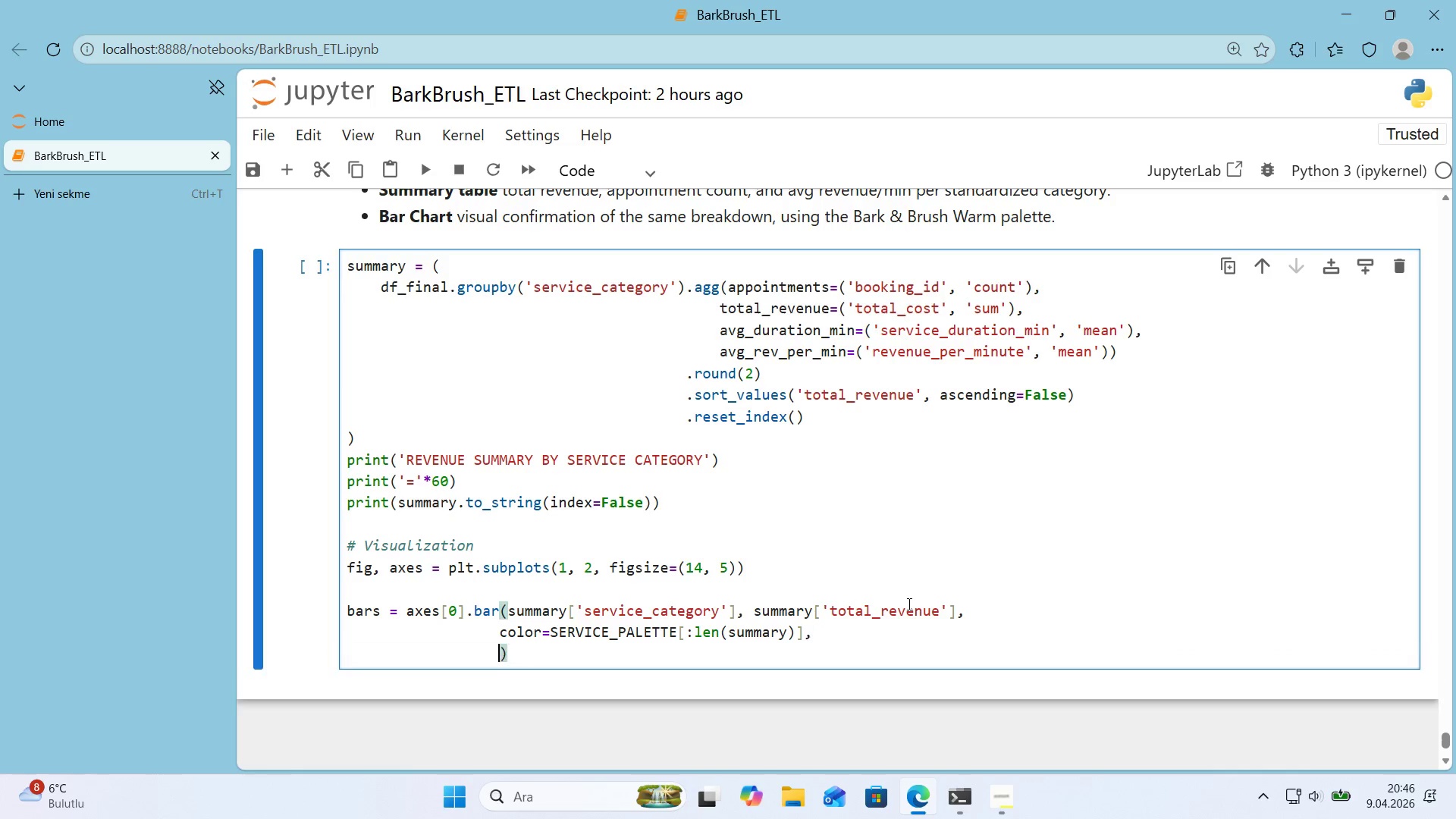 
key(Enter)
 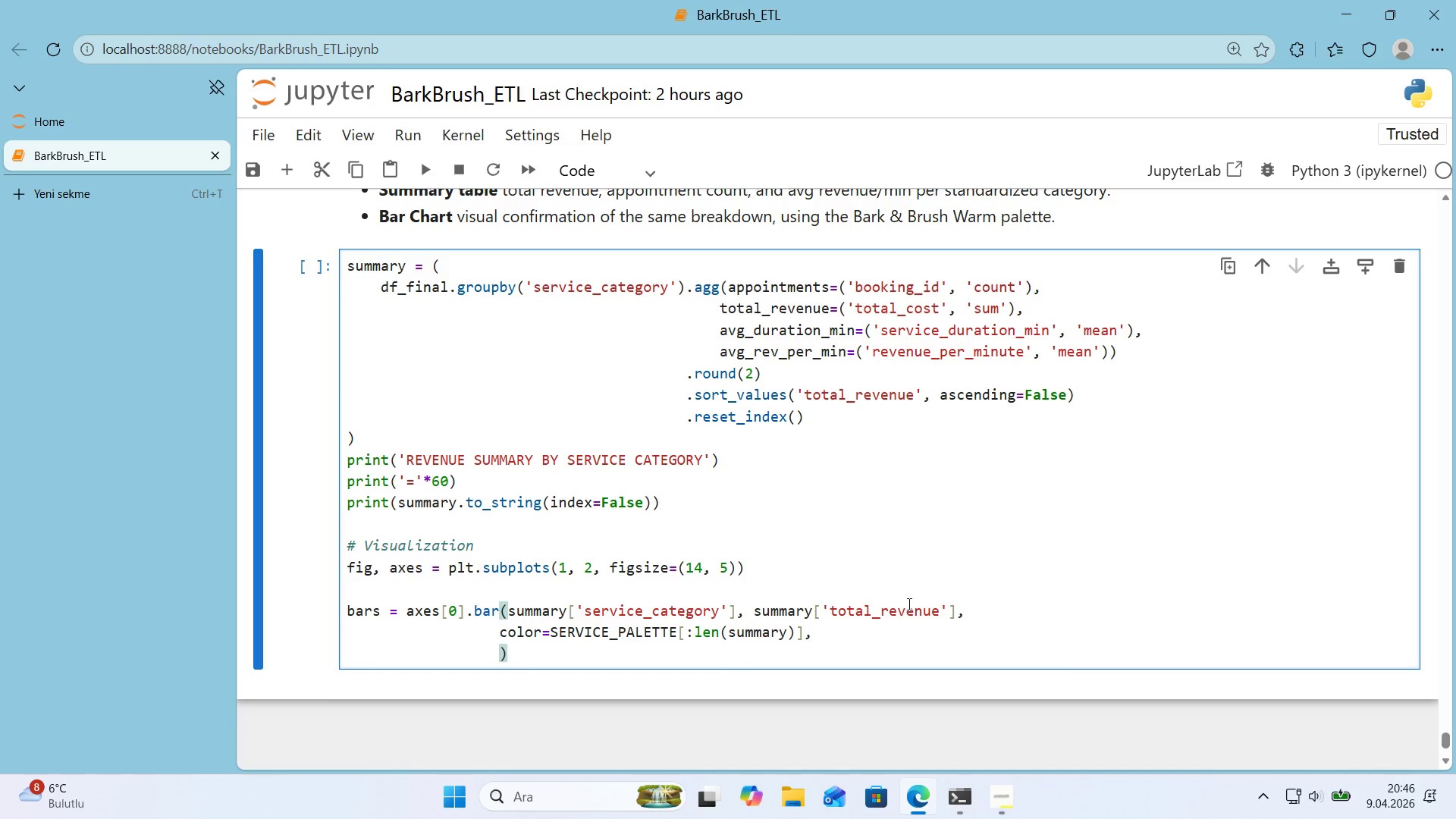 
type(edgecolor)COLORS)
 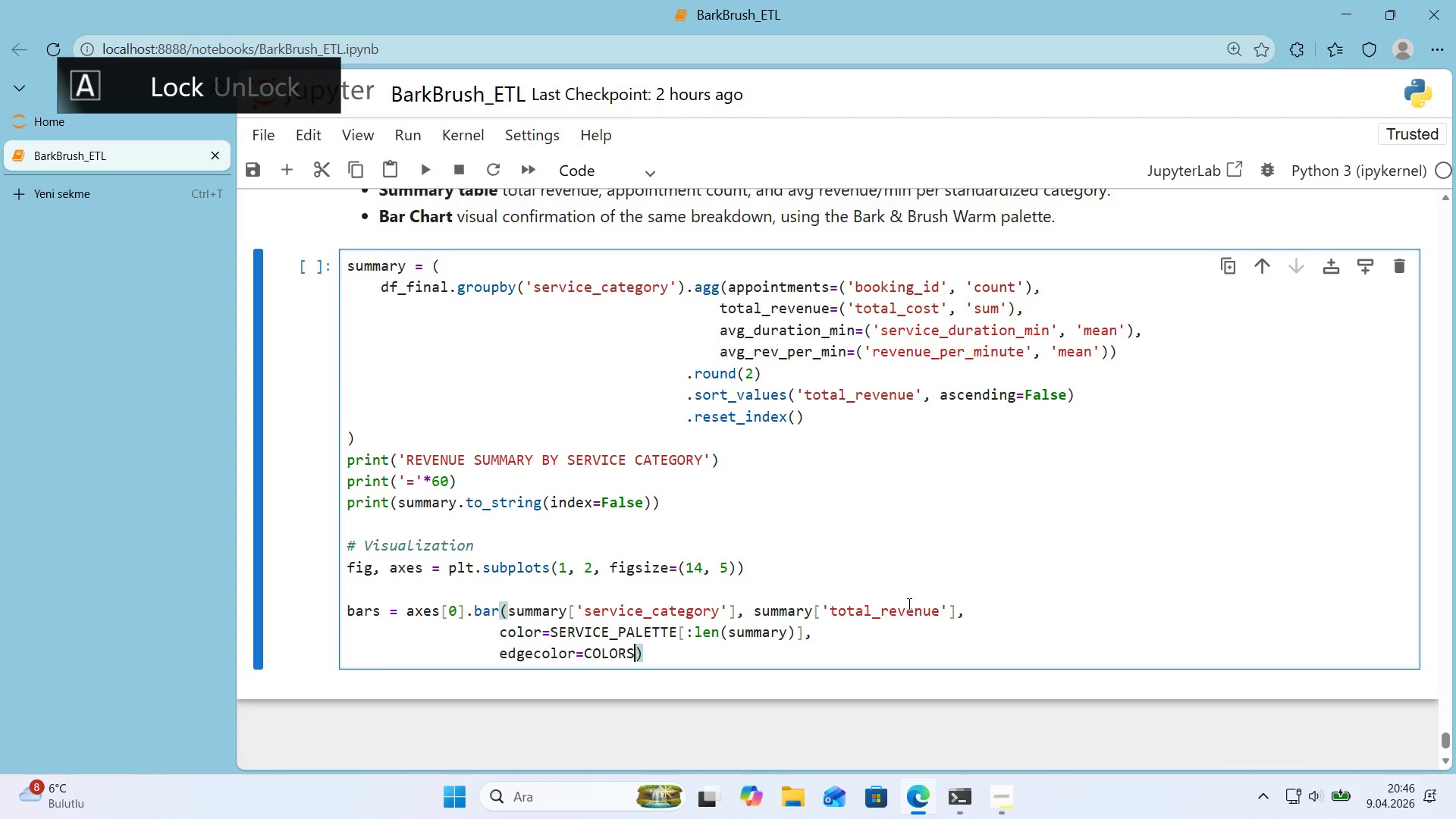 
key(Alt+Control+8)
 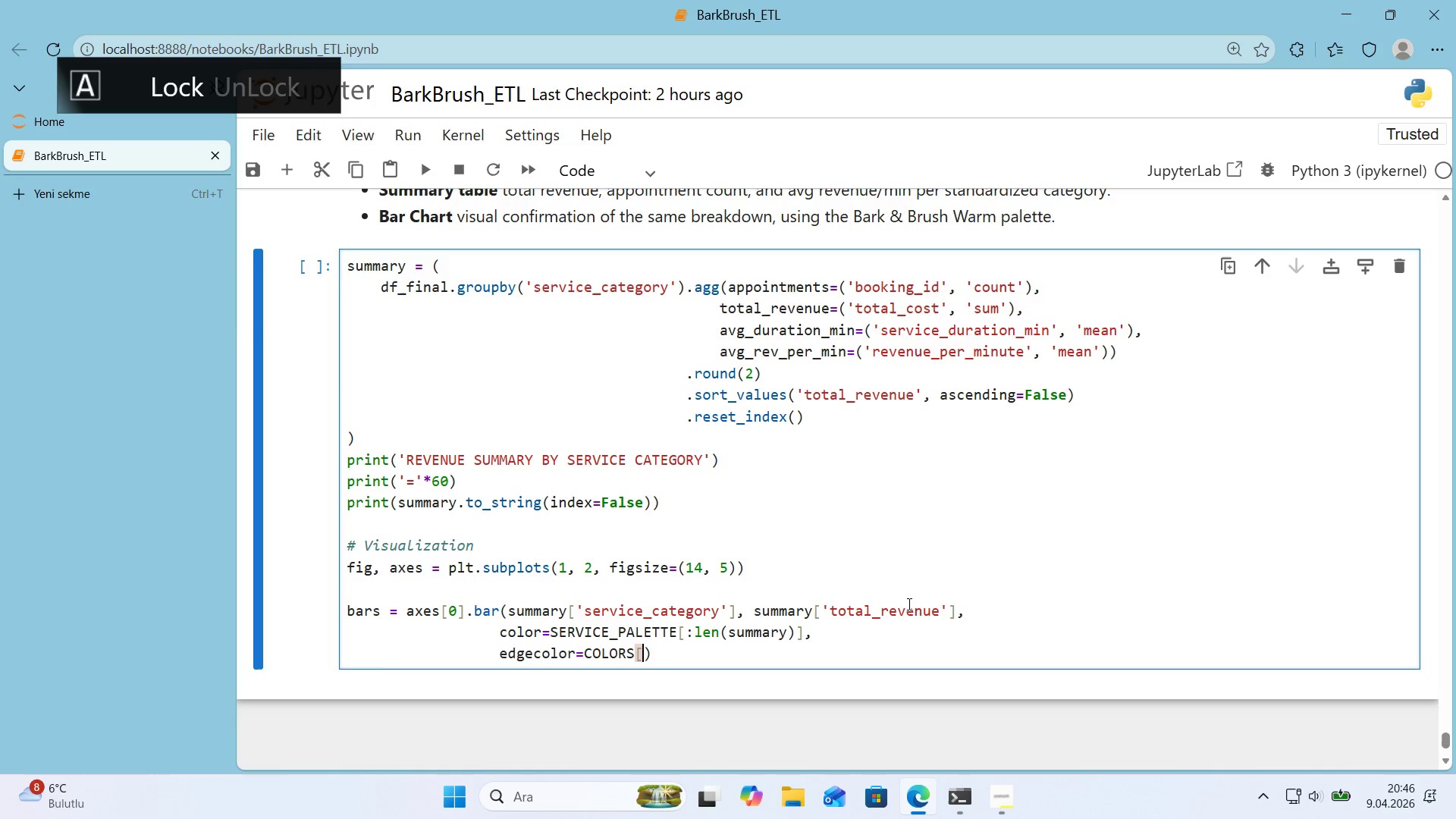 
key(Alt+Control+9)
 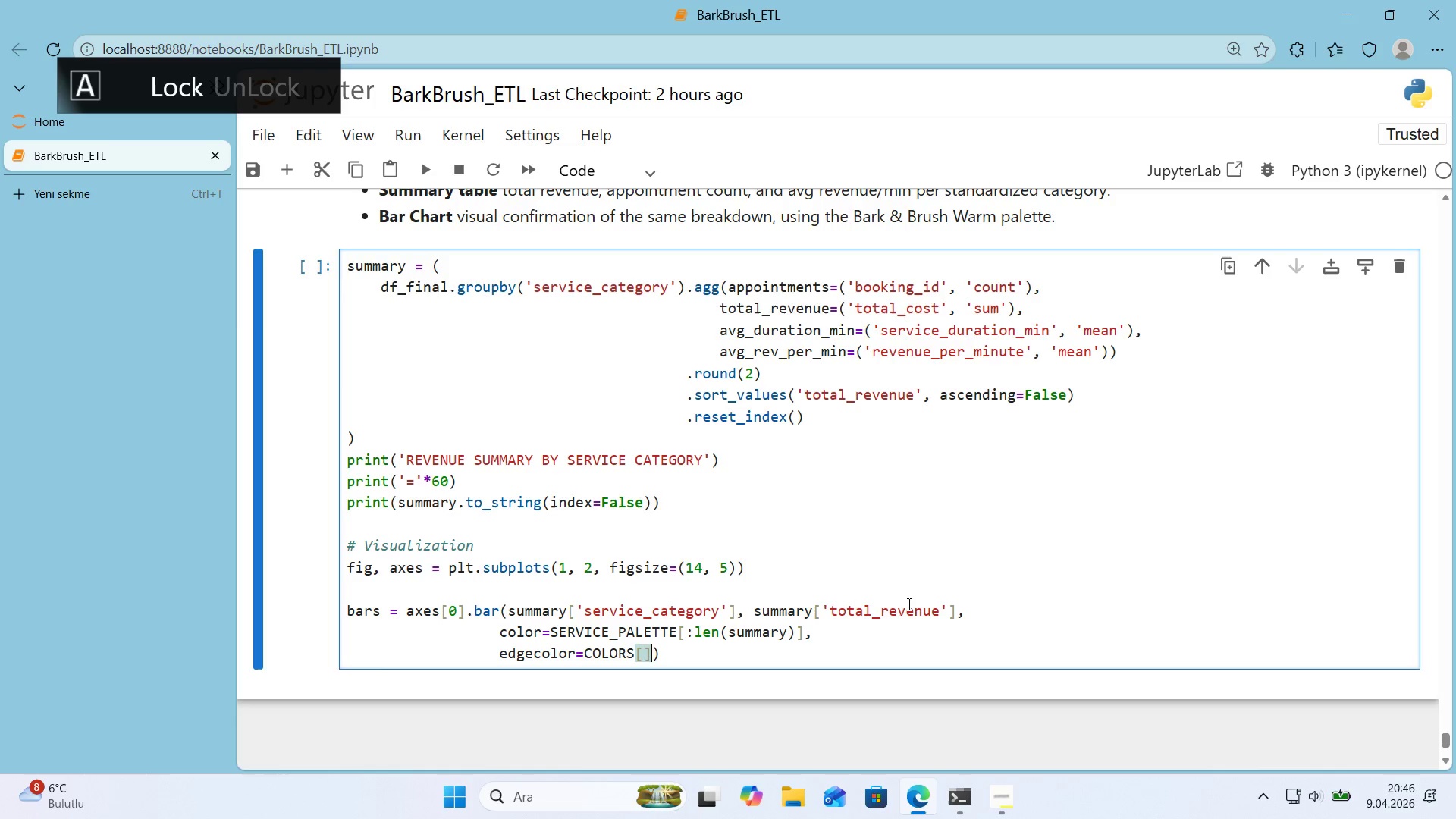 
key(ArrowLeft)
 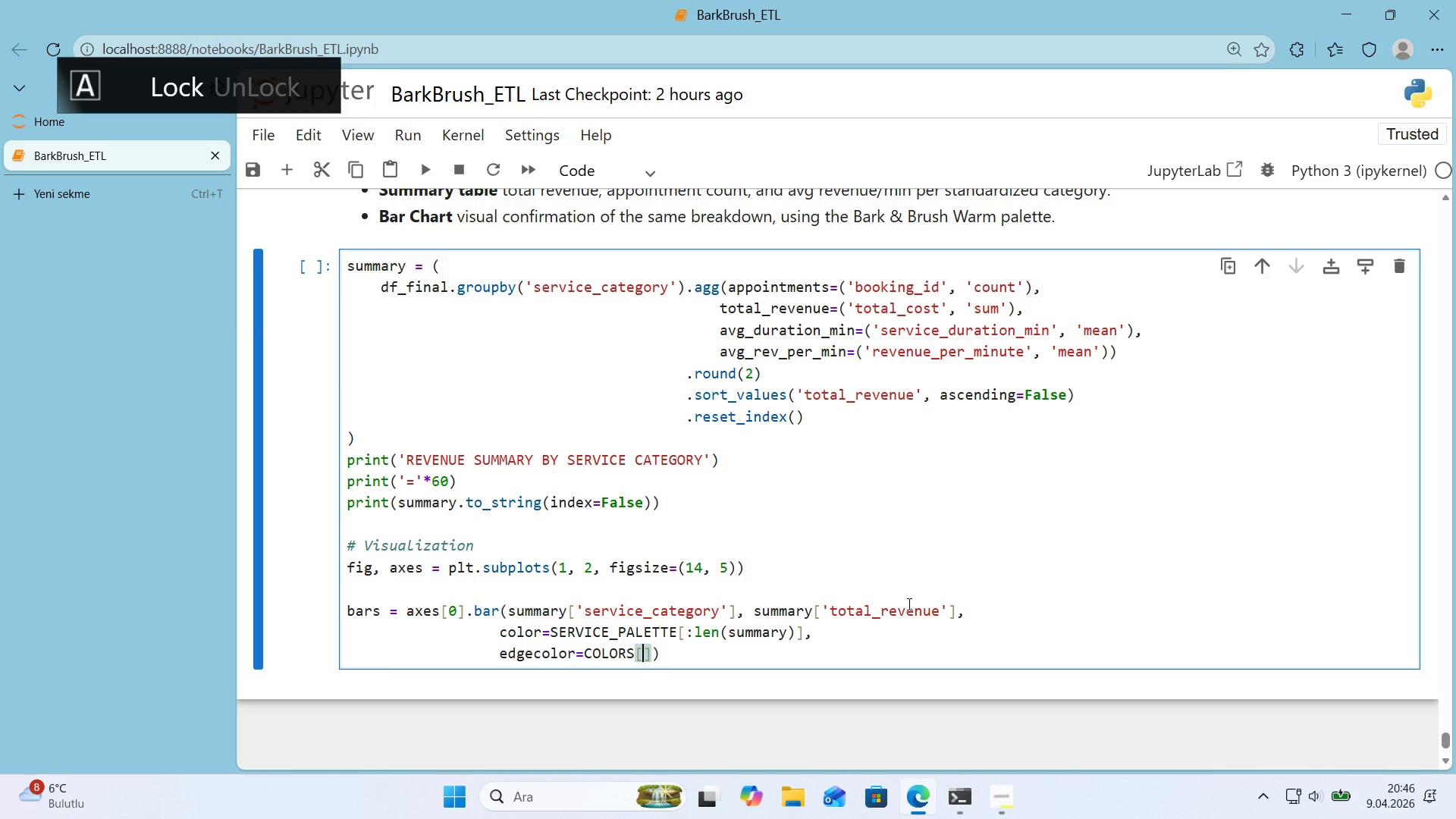 
type(@@)
 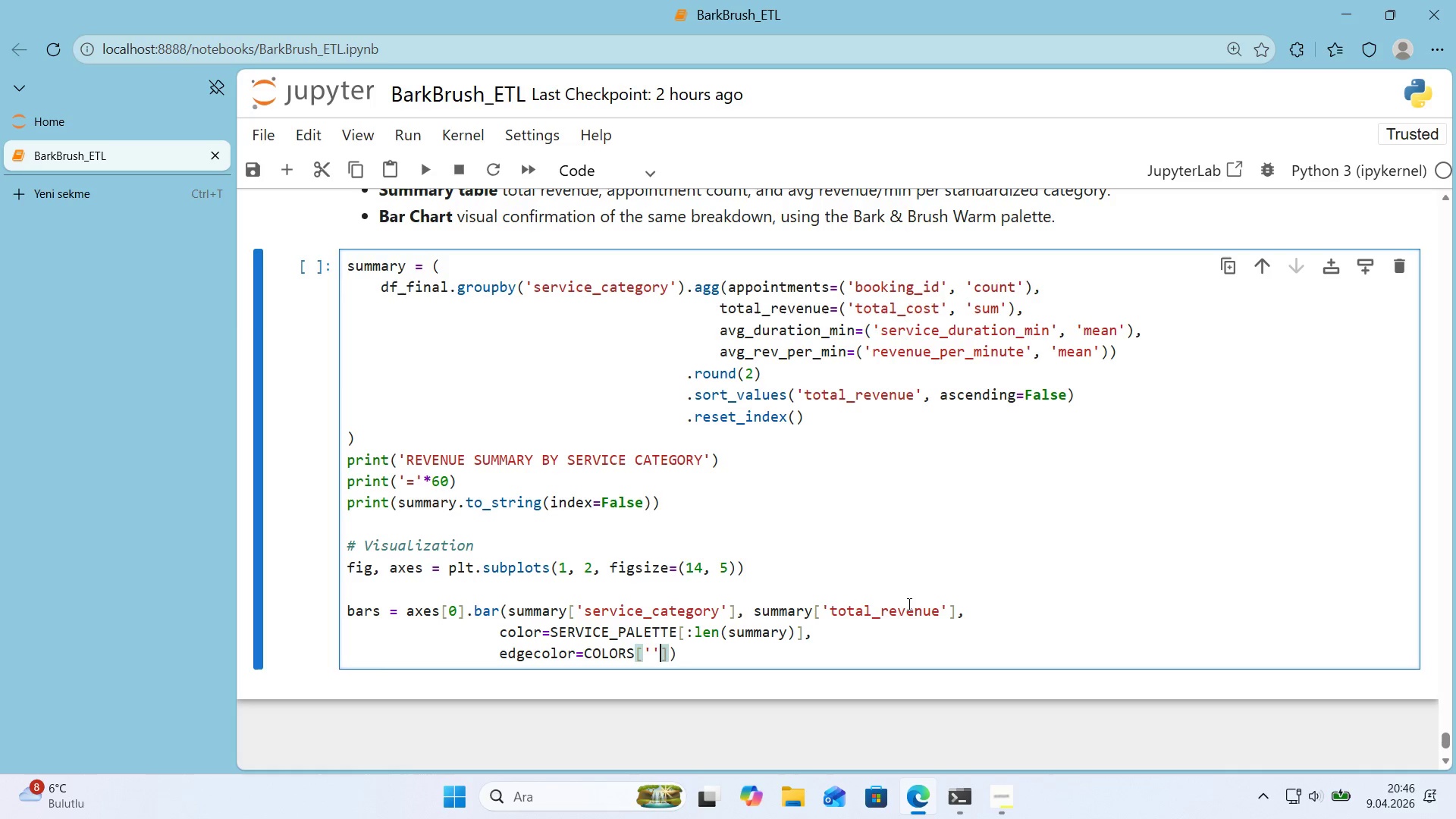 
key(ArrowLeft)
 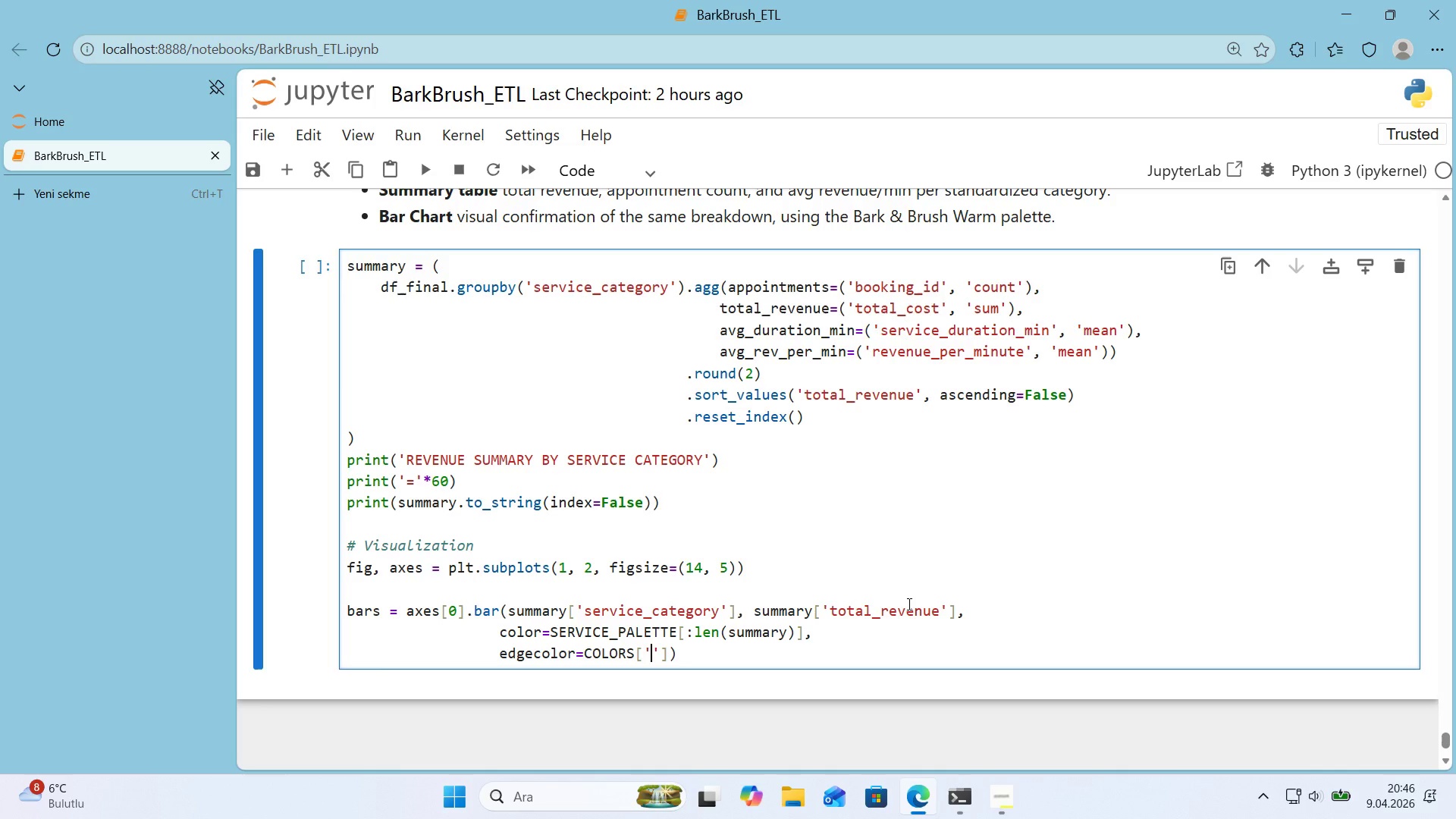 
type(chocolate)
 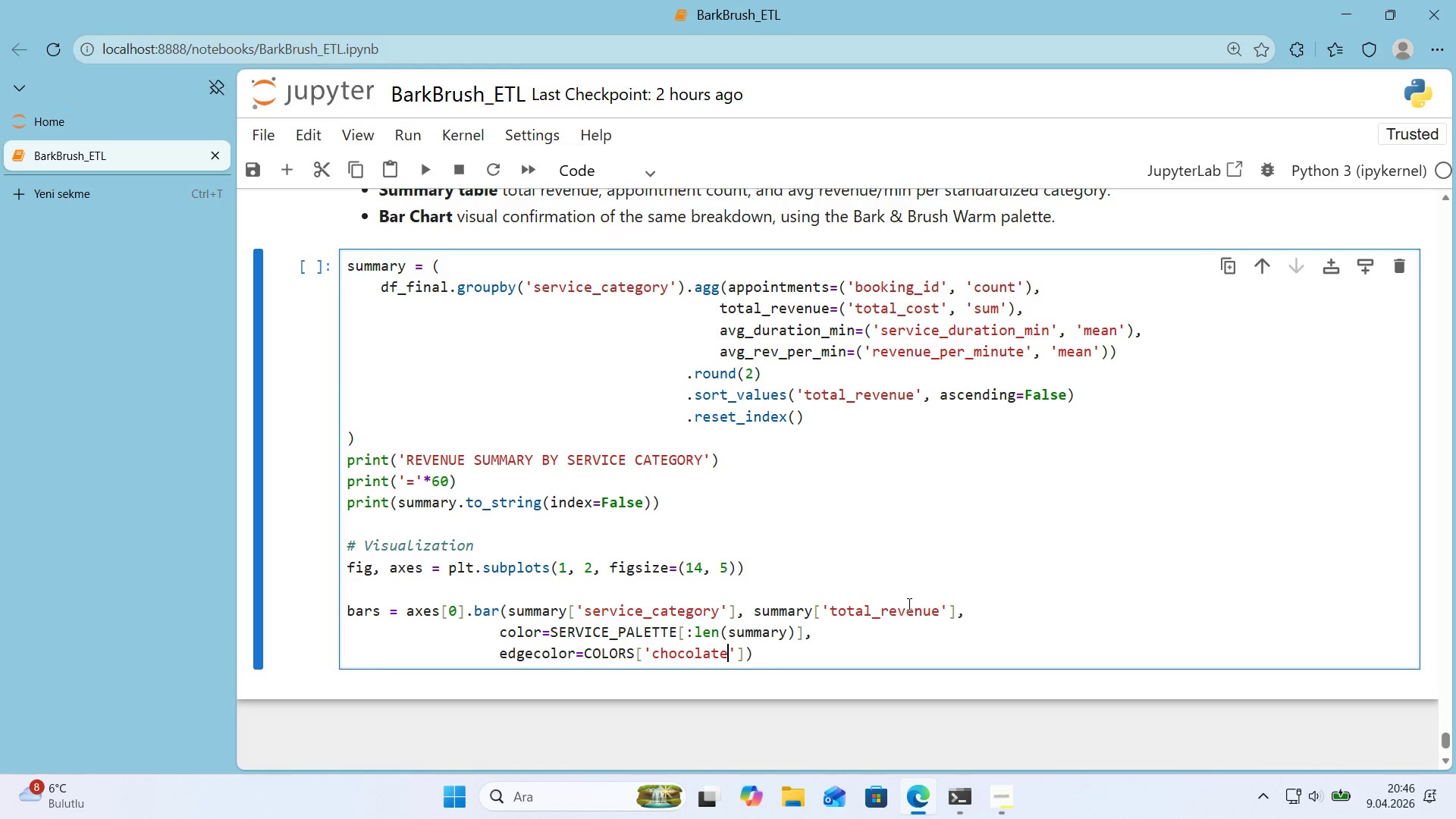 
key(ArrowRight)
 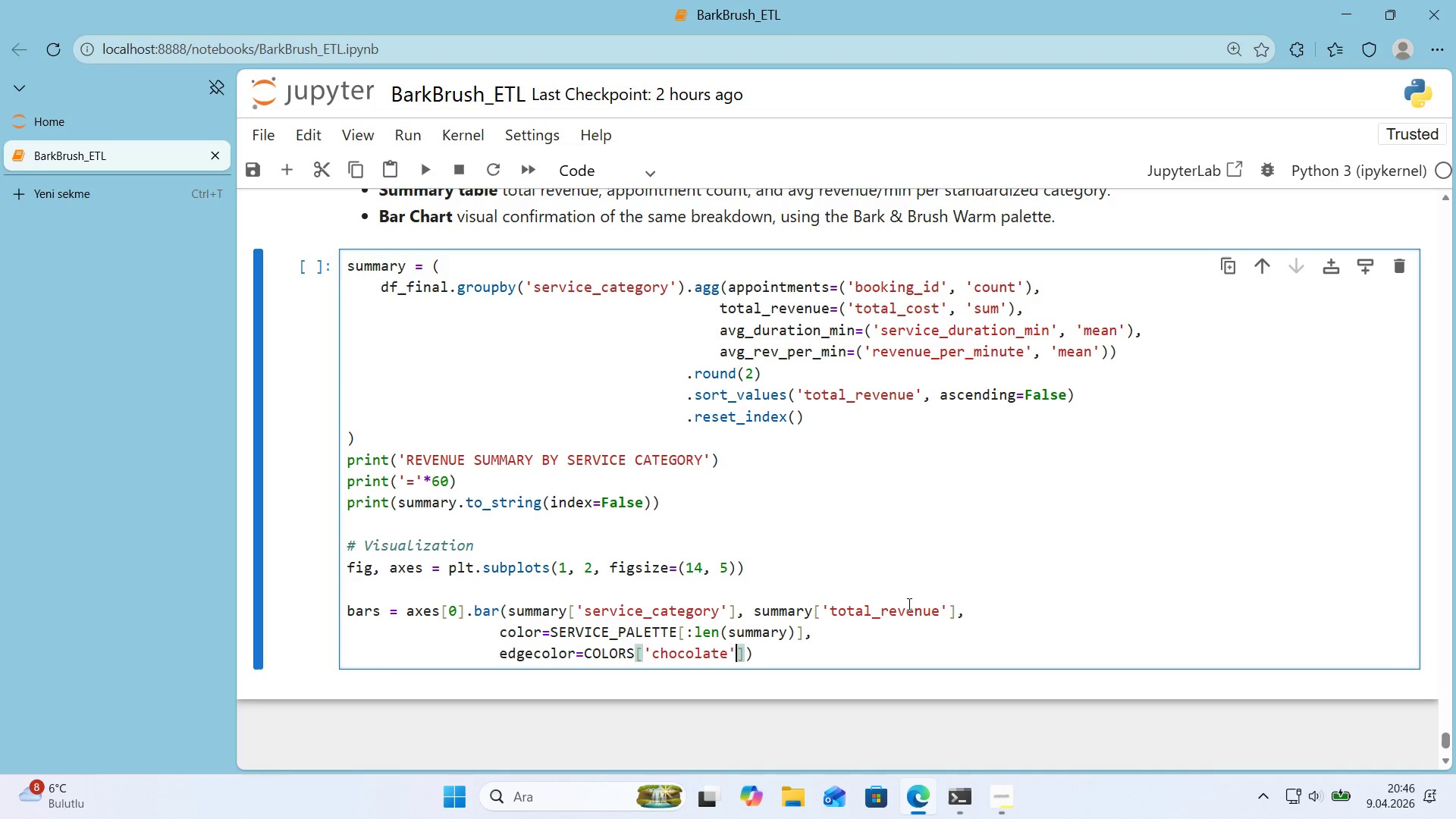 
key(ArrowRight)
 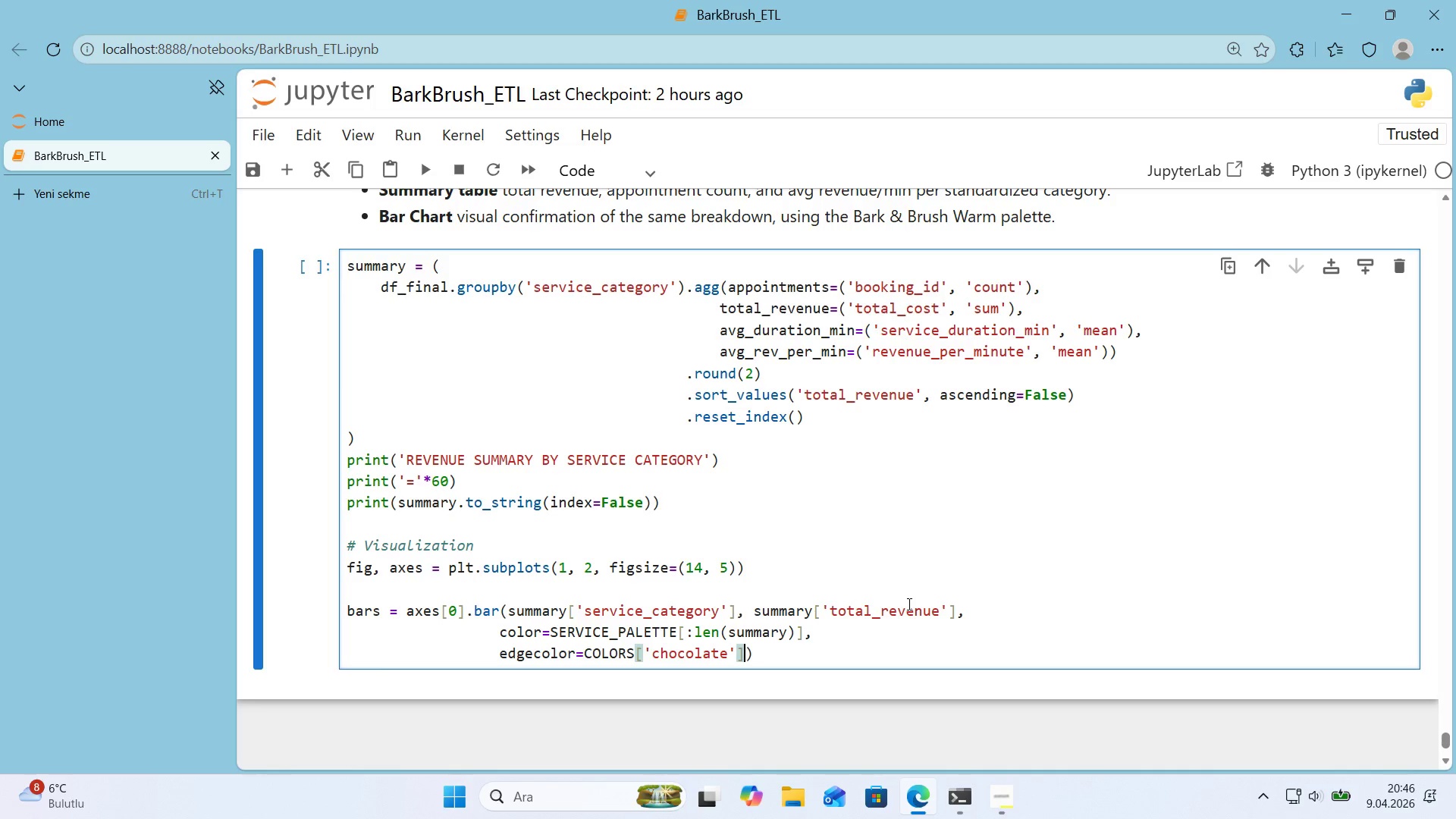 
type(, l'new'dth)1.2)
 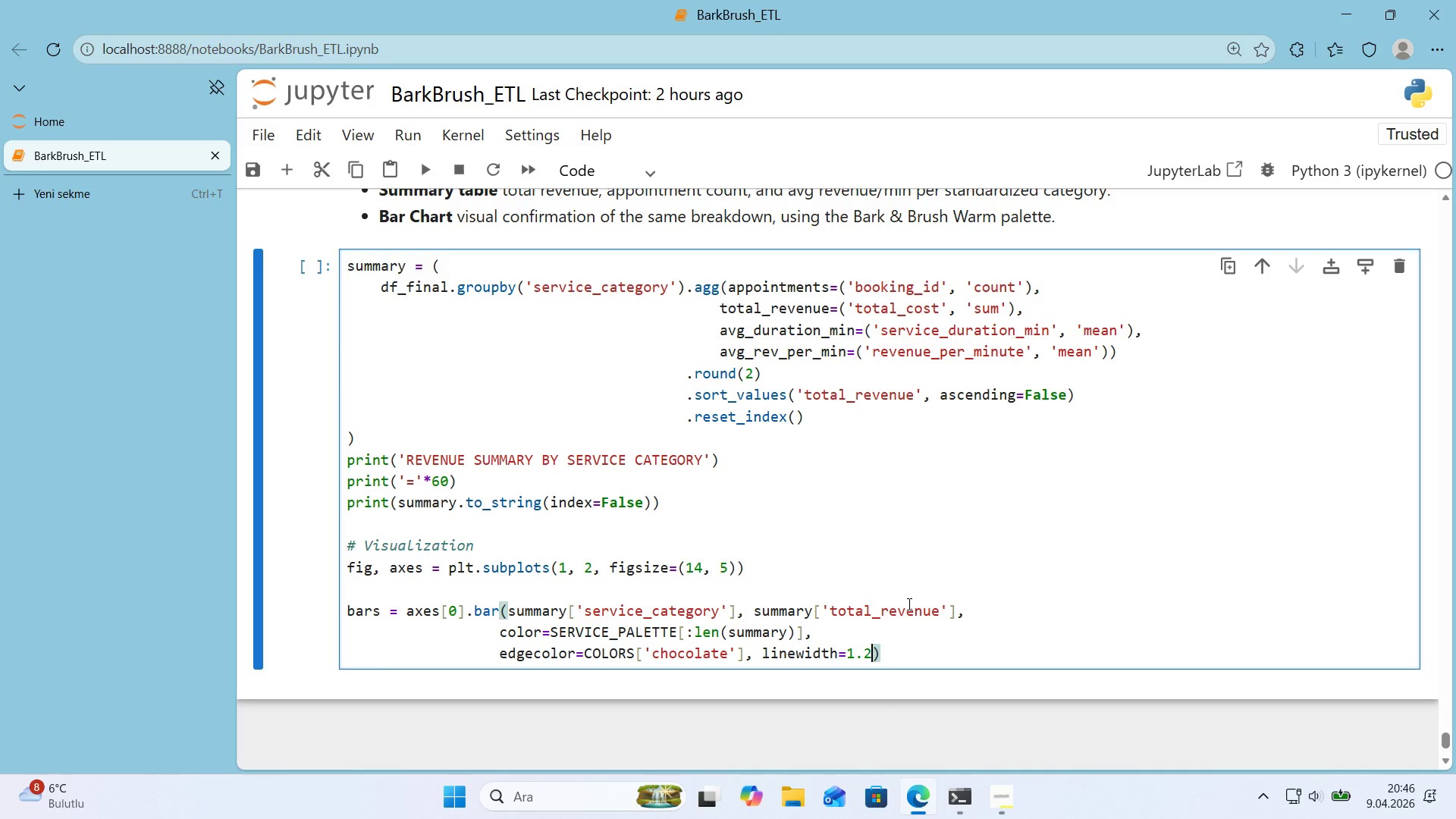 
key(ArrowRight)
 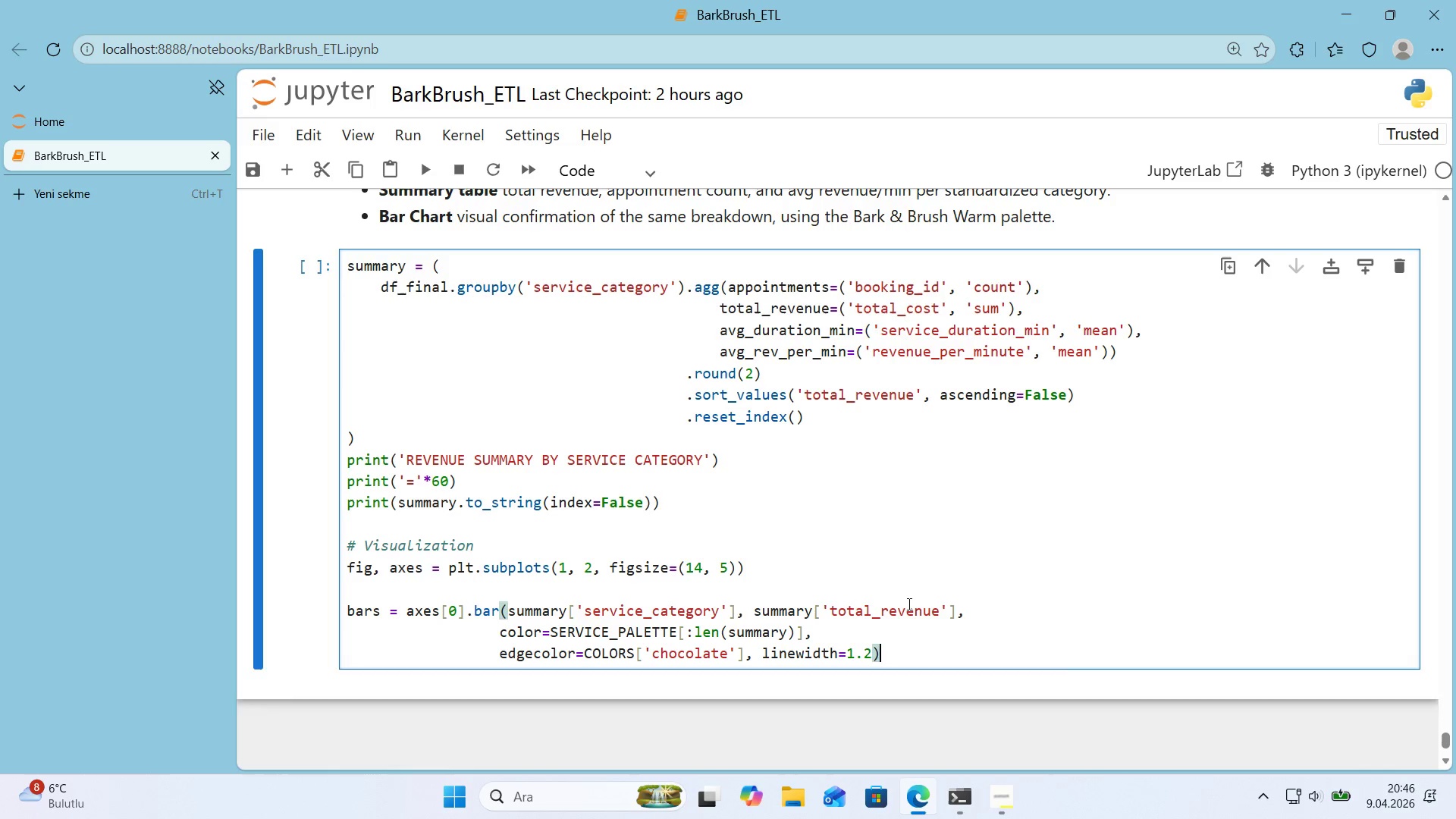 
key(Enter)
 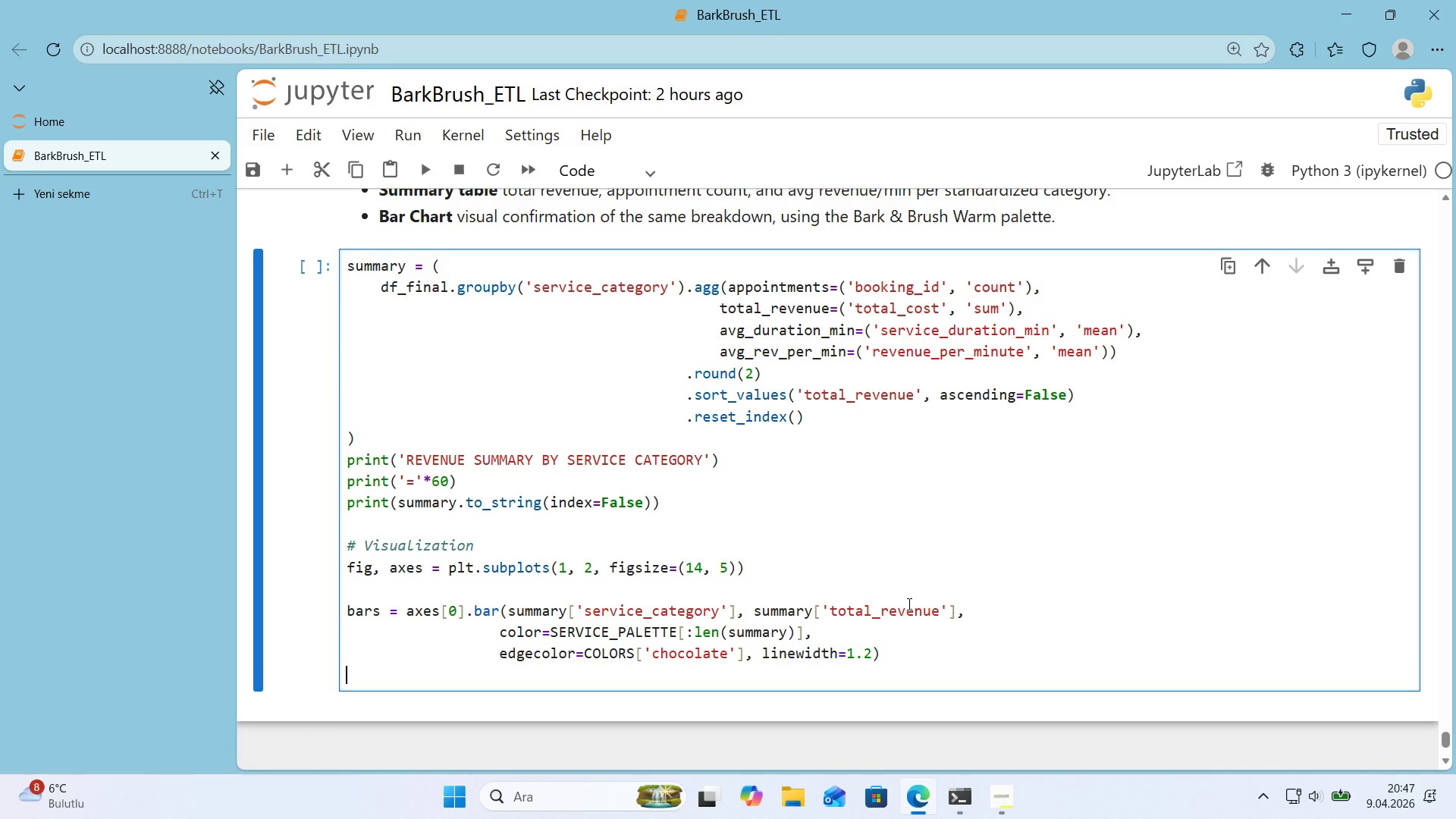 
wait(42.19)
 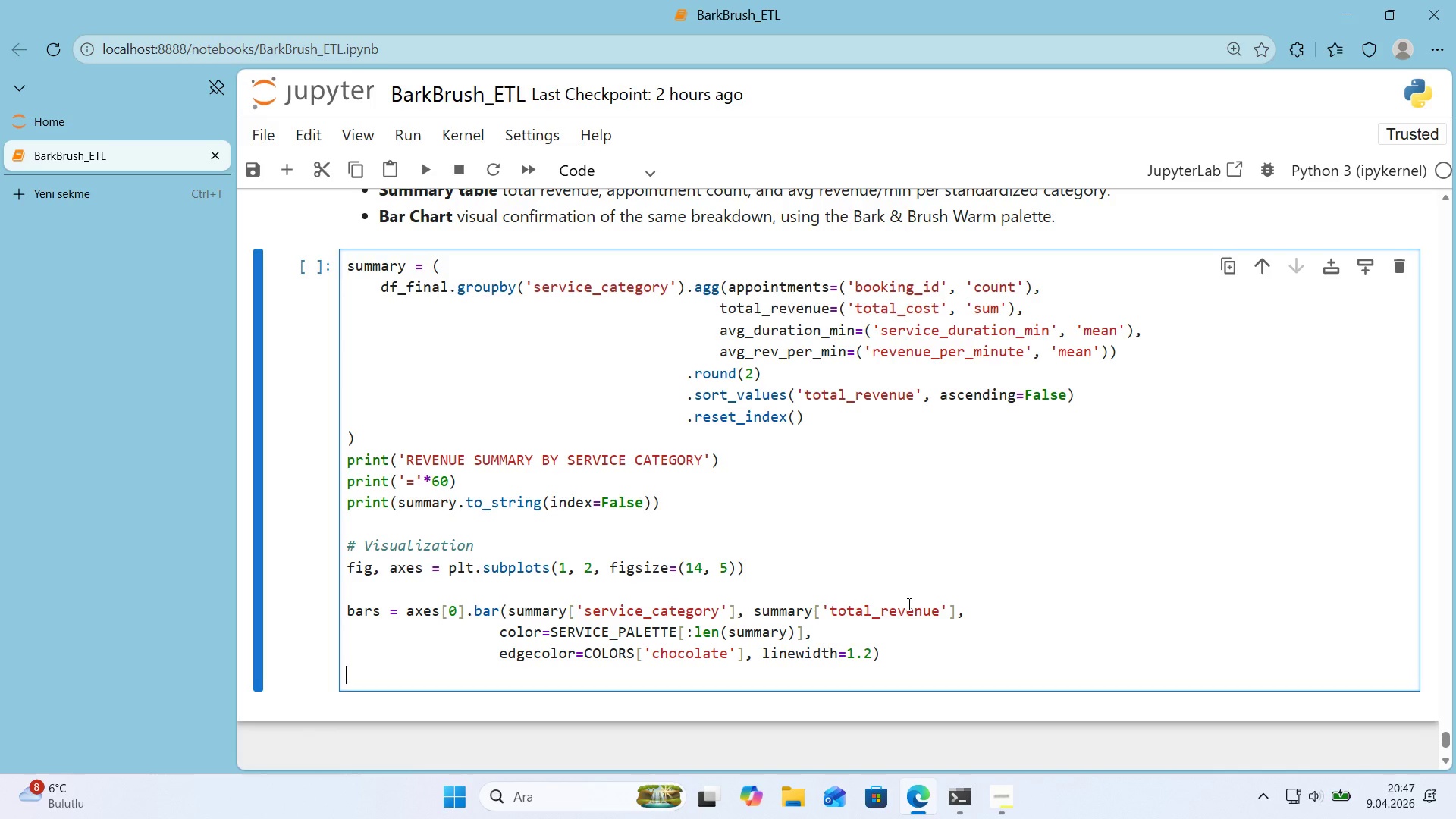 
type(axes)
 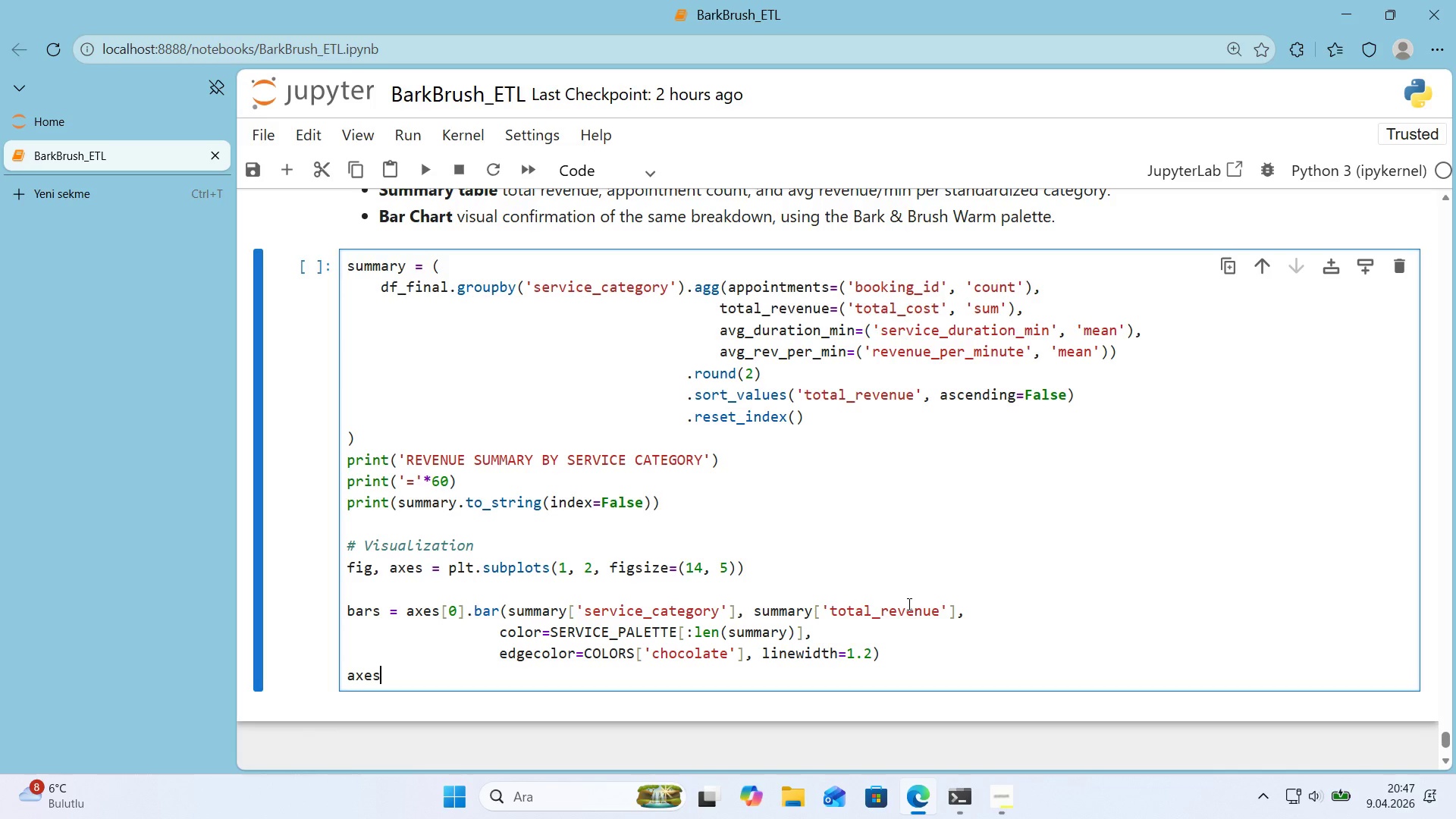 
key(Alt+Control+8)
 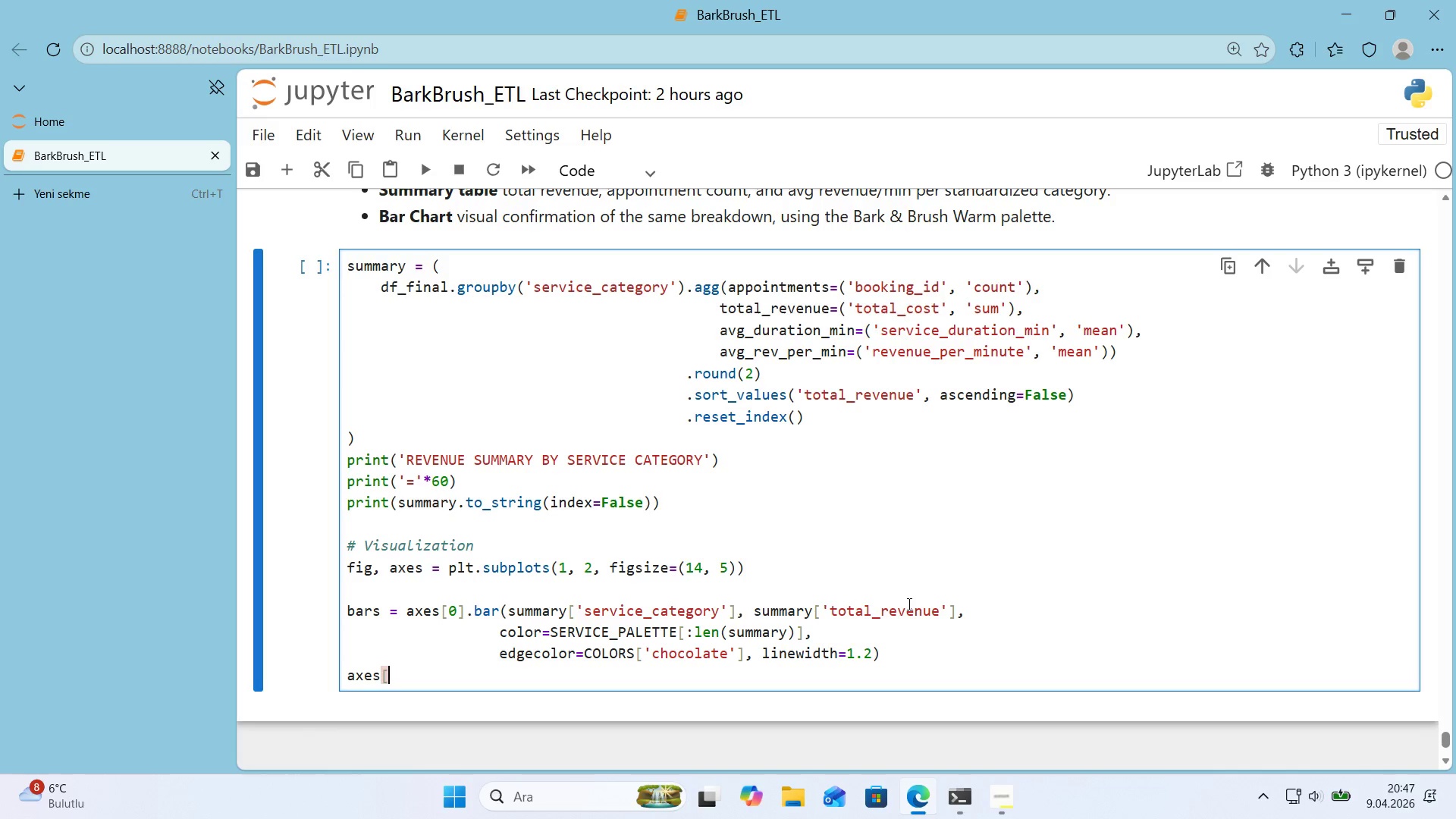 
key(Alt+Control+9)
 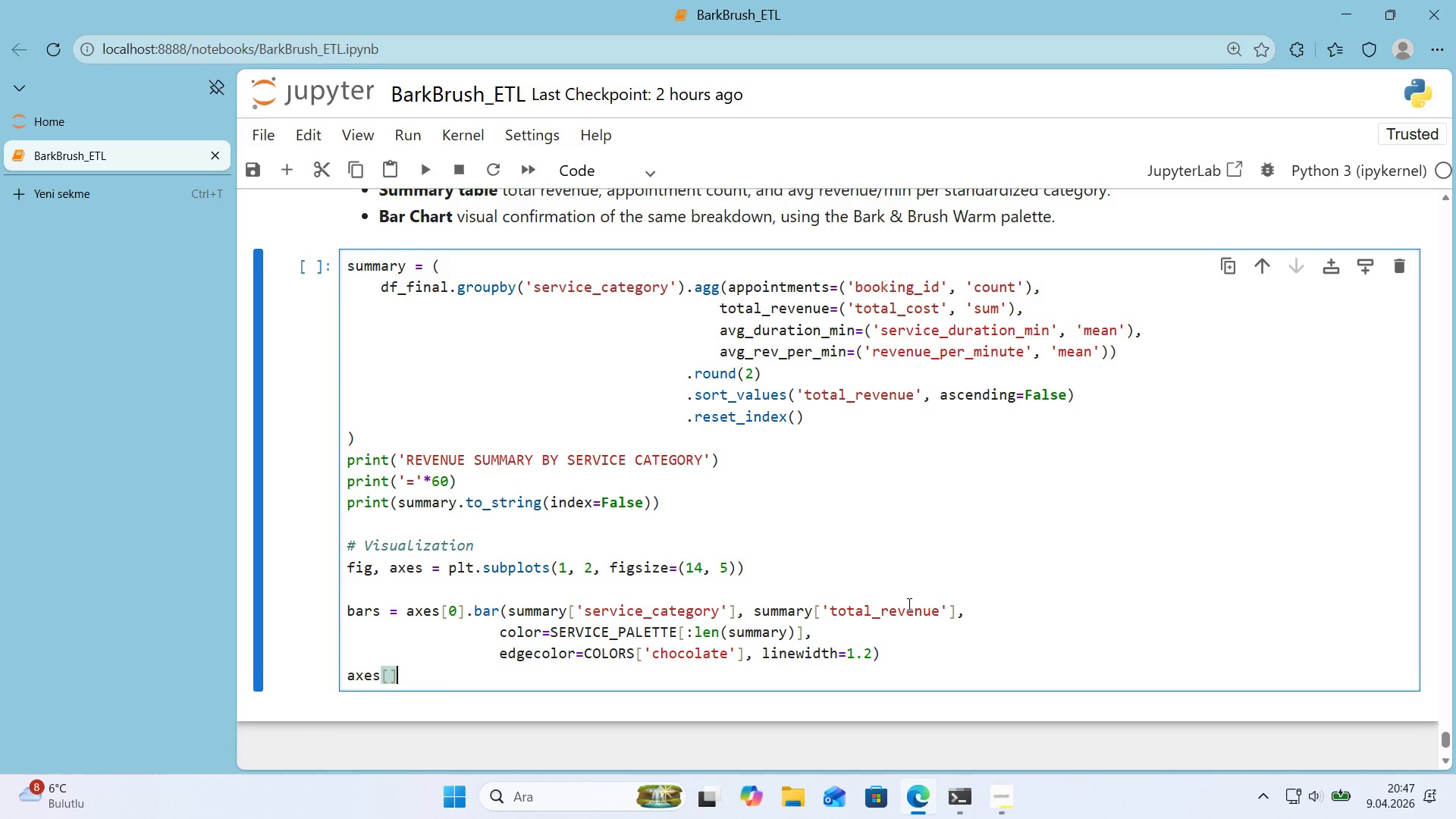 
key(ArrowLeft)
 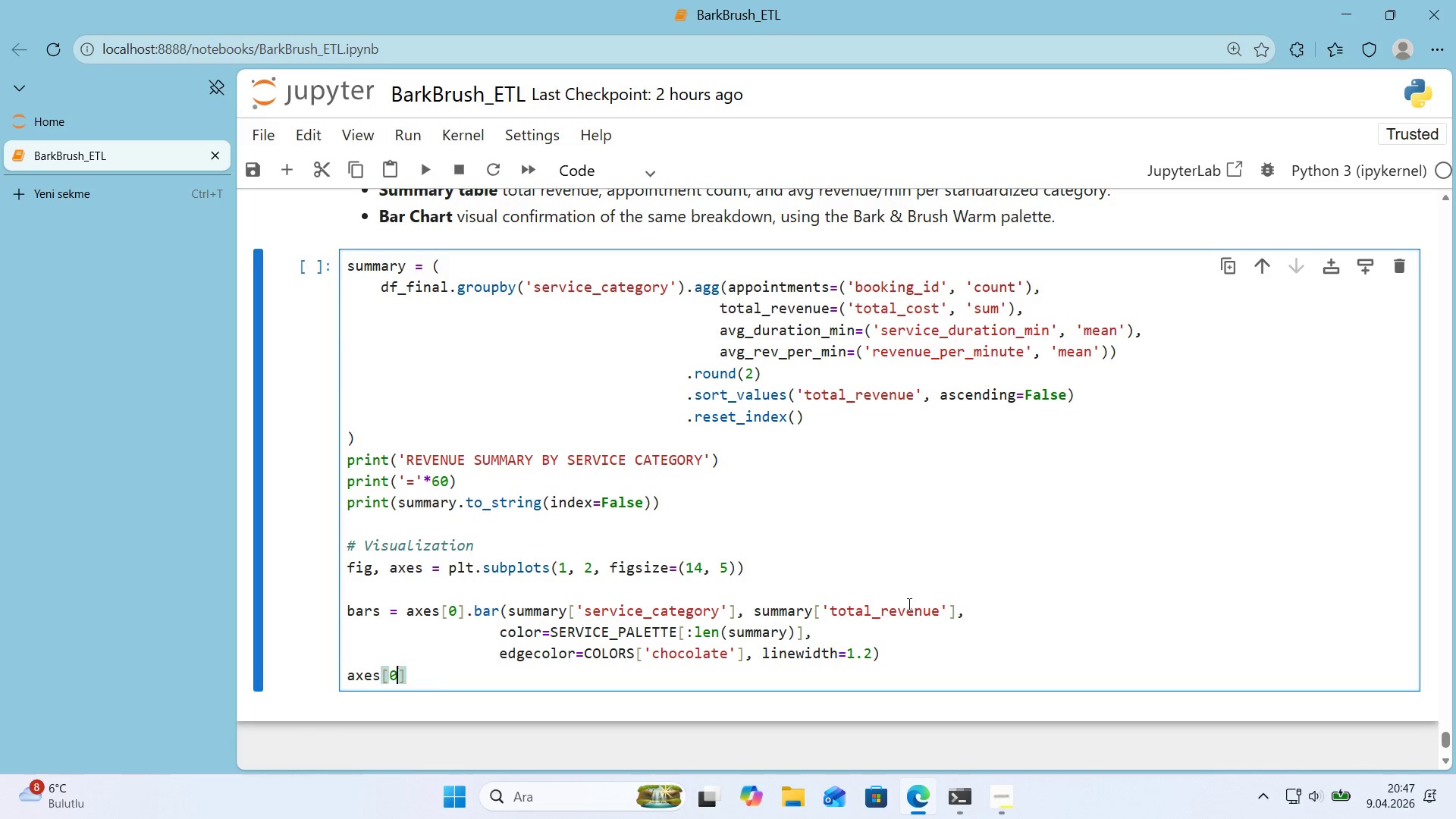 
key(Numpad0)
 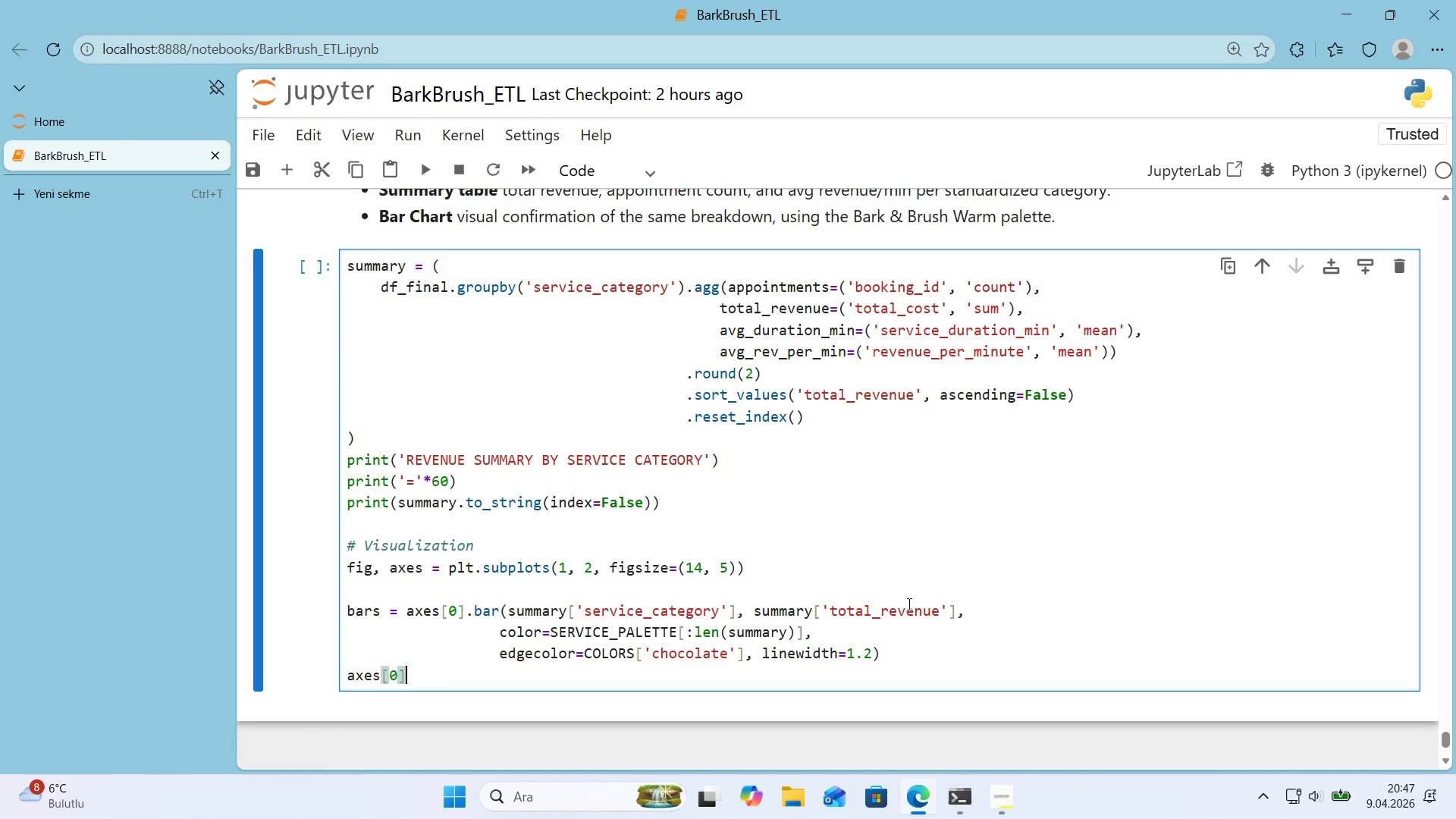 
key(ArrowRight)
 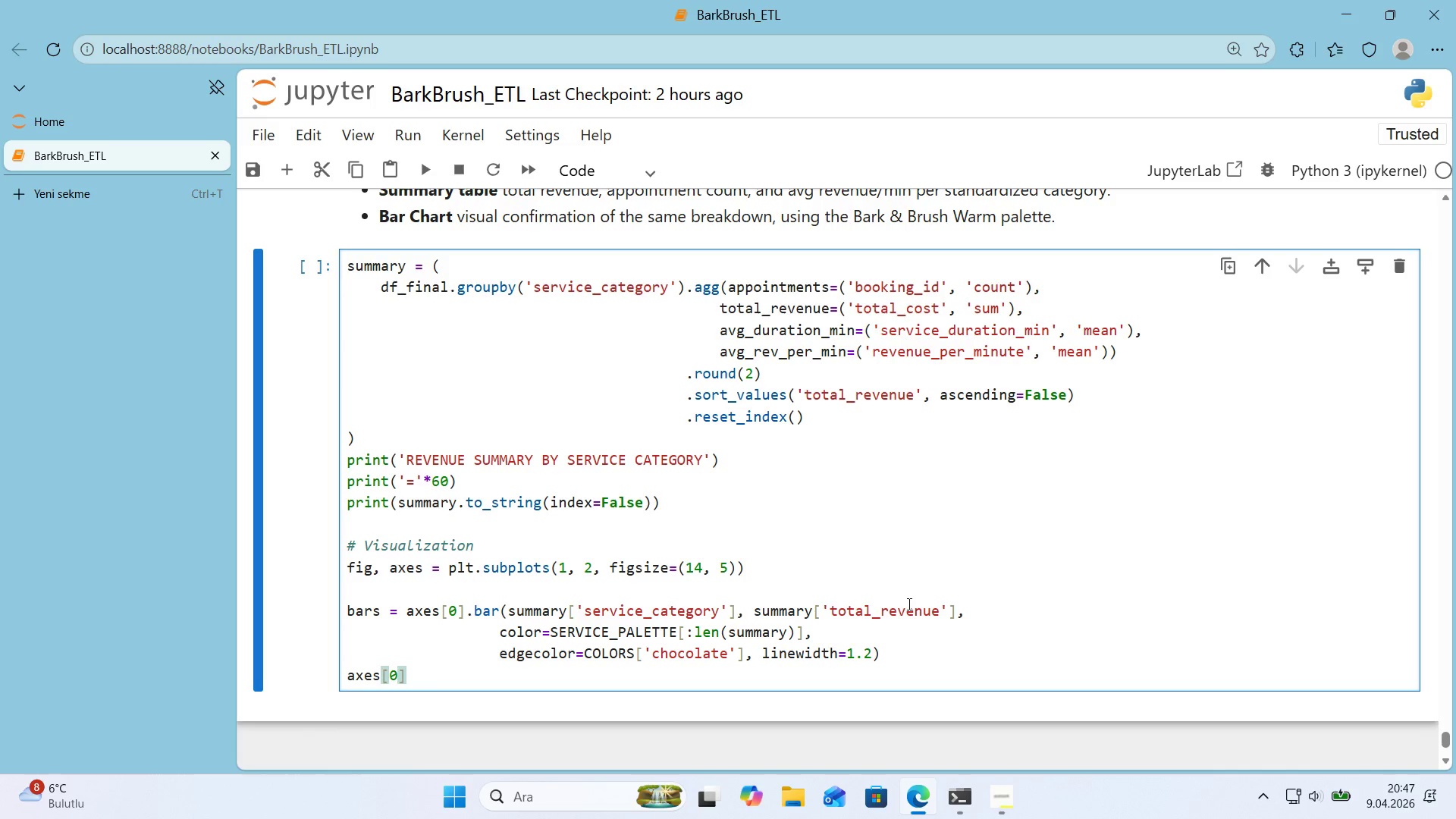 
type(.set_t'tle*()
 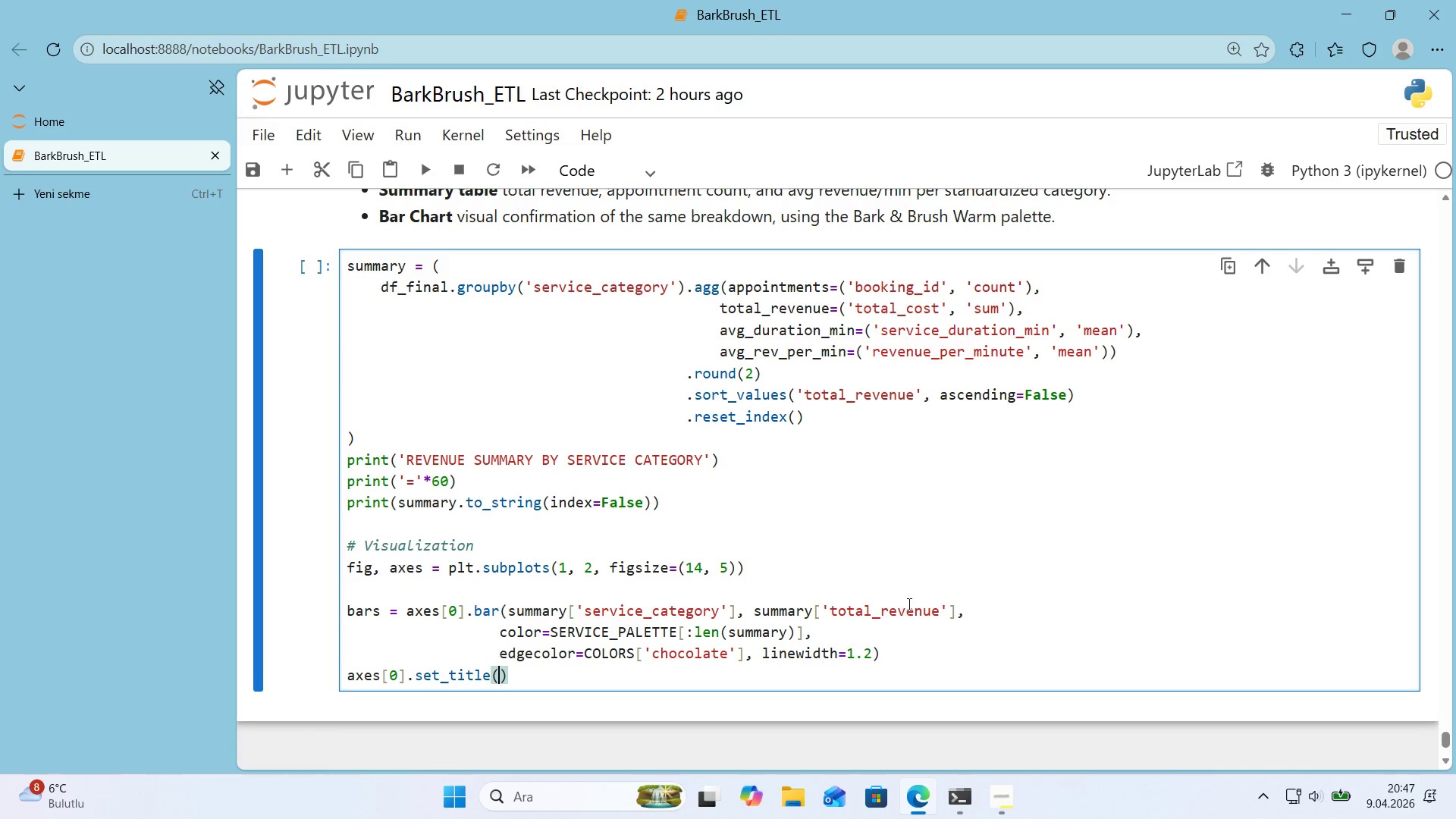 
 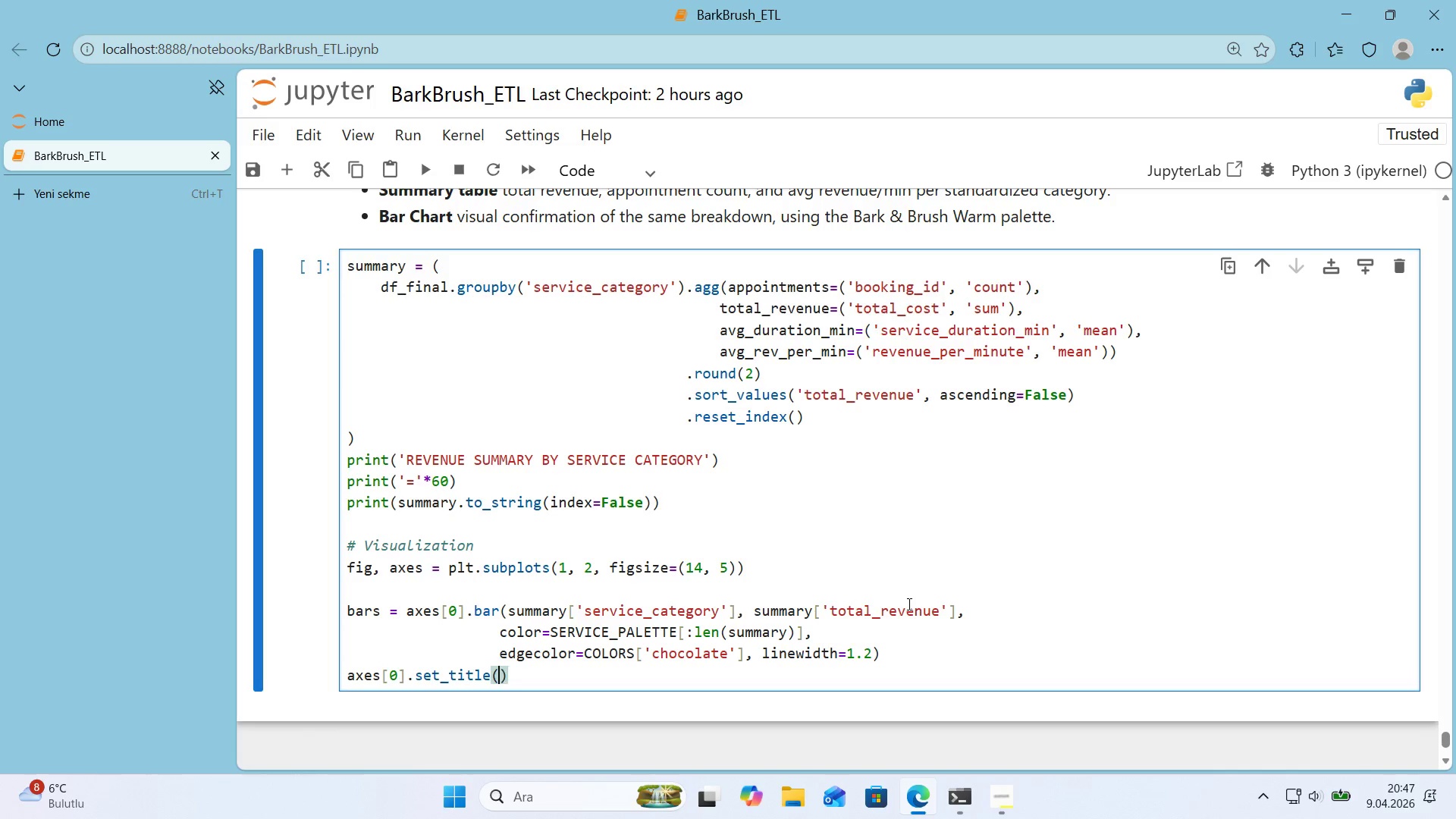 
key(ArrowLeft)
 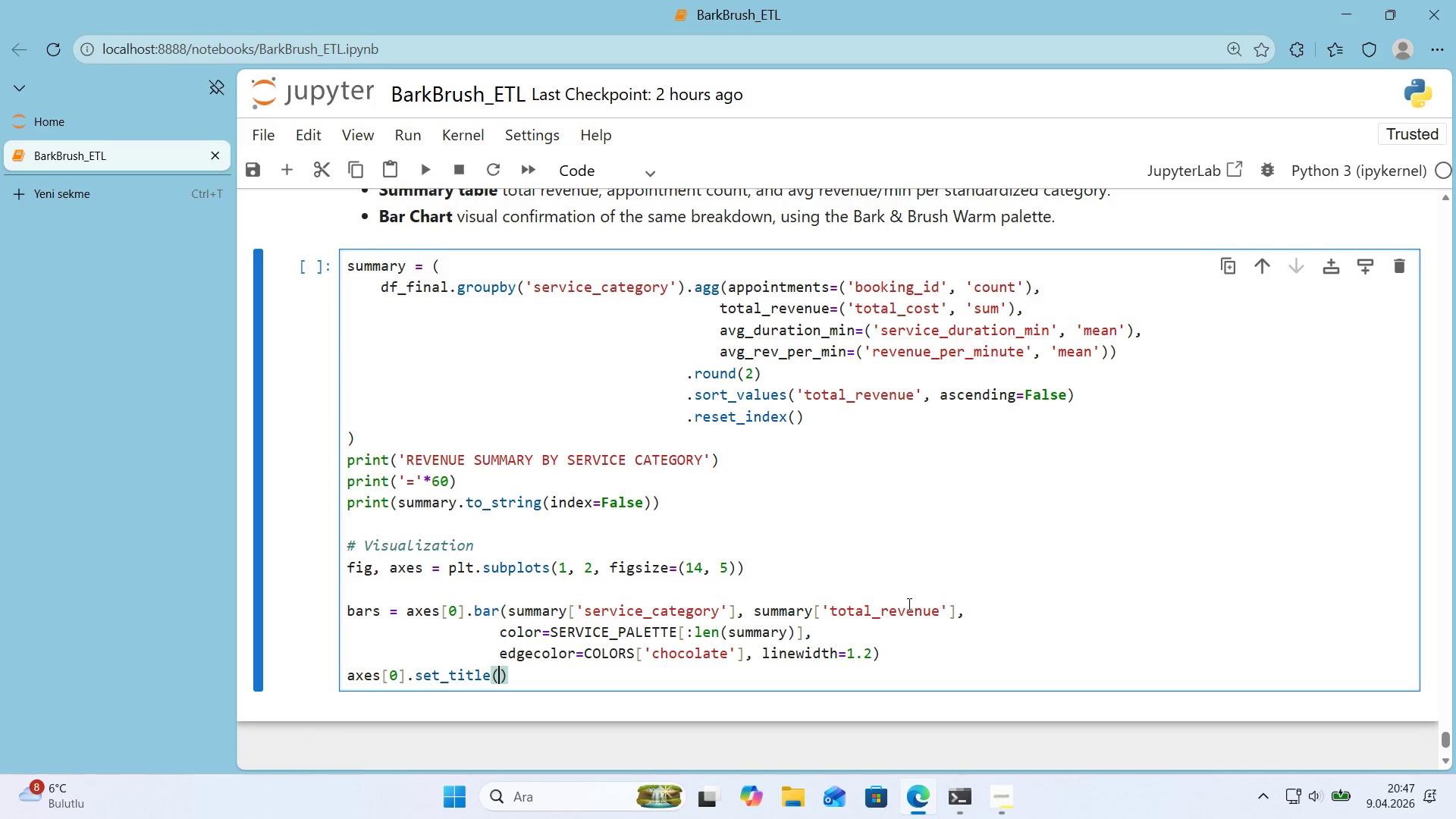 
type(@@)
 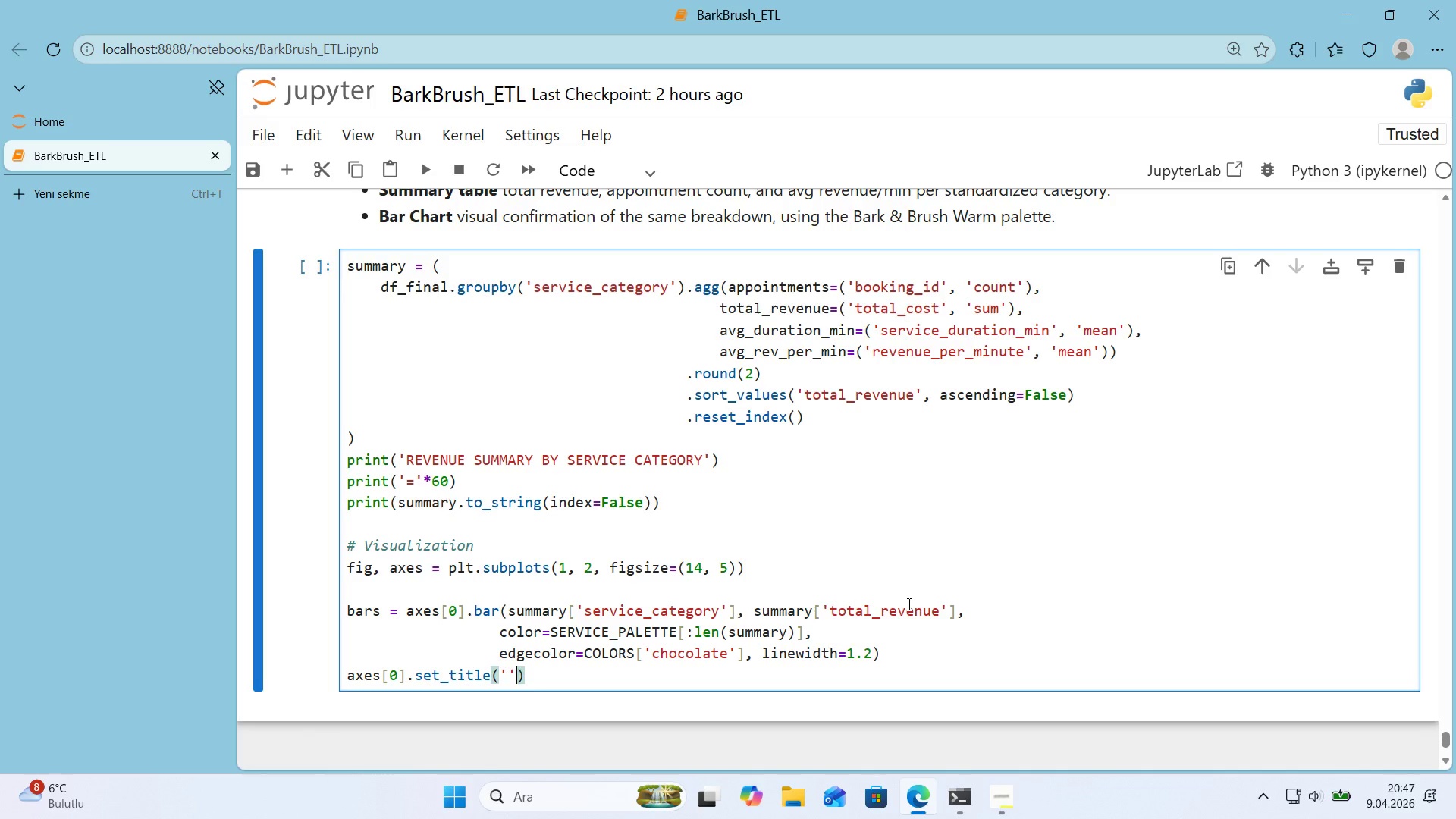 
key(ArrowLeft)
 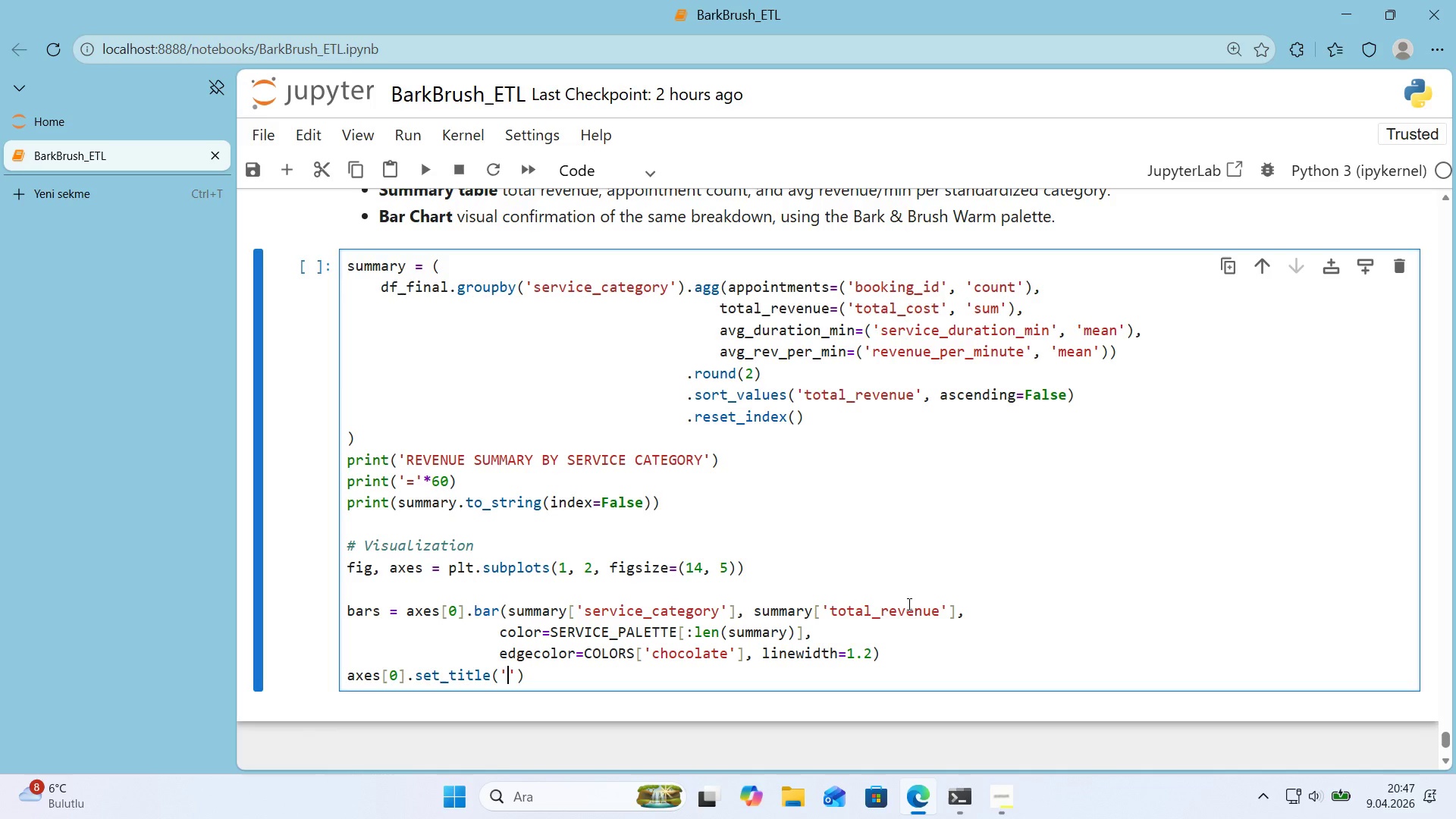 
type(Total Revenue)
 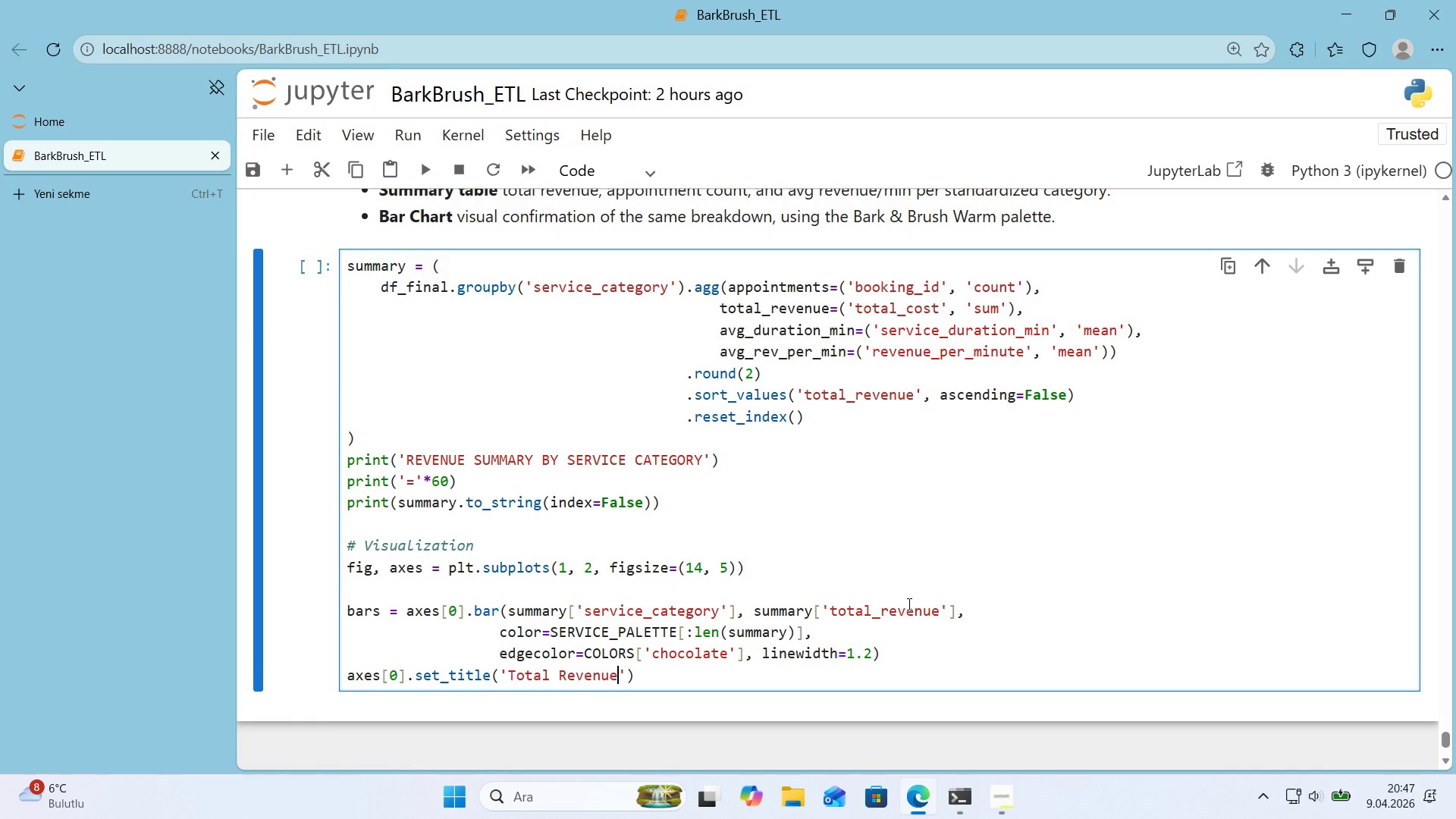 
type( by Serv'ce Category)
 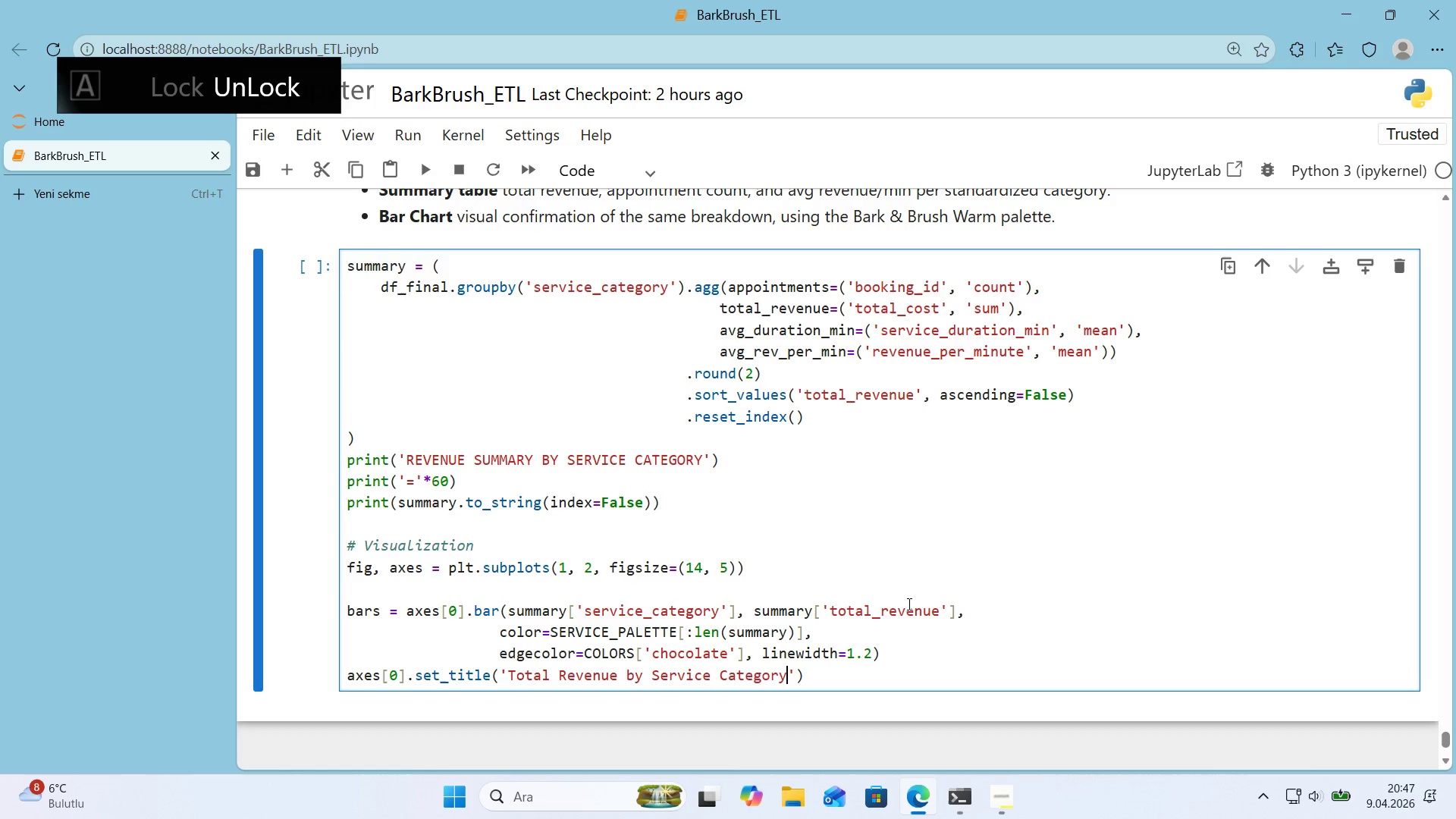 
key(ArrowRight)
 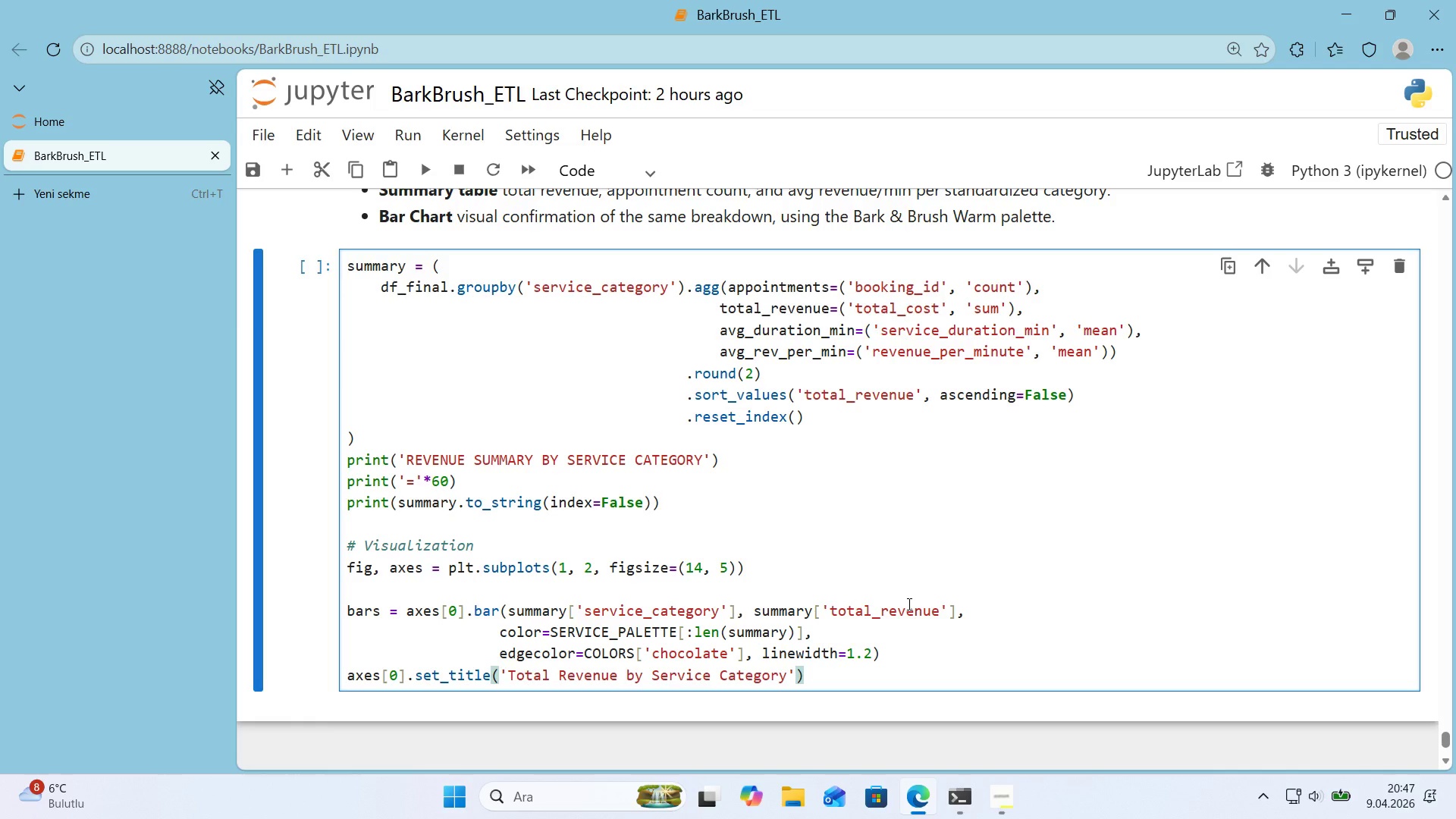 
key(Comma)
 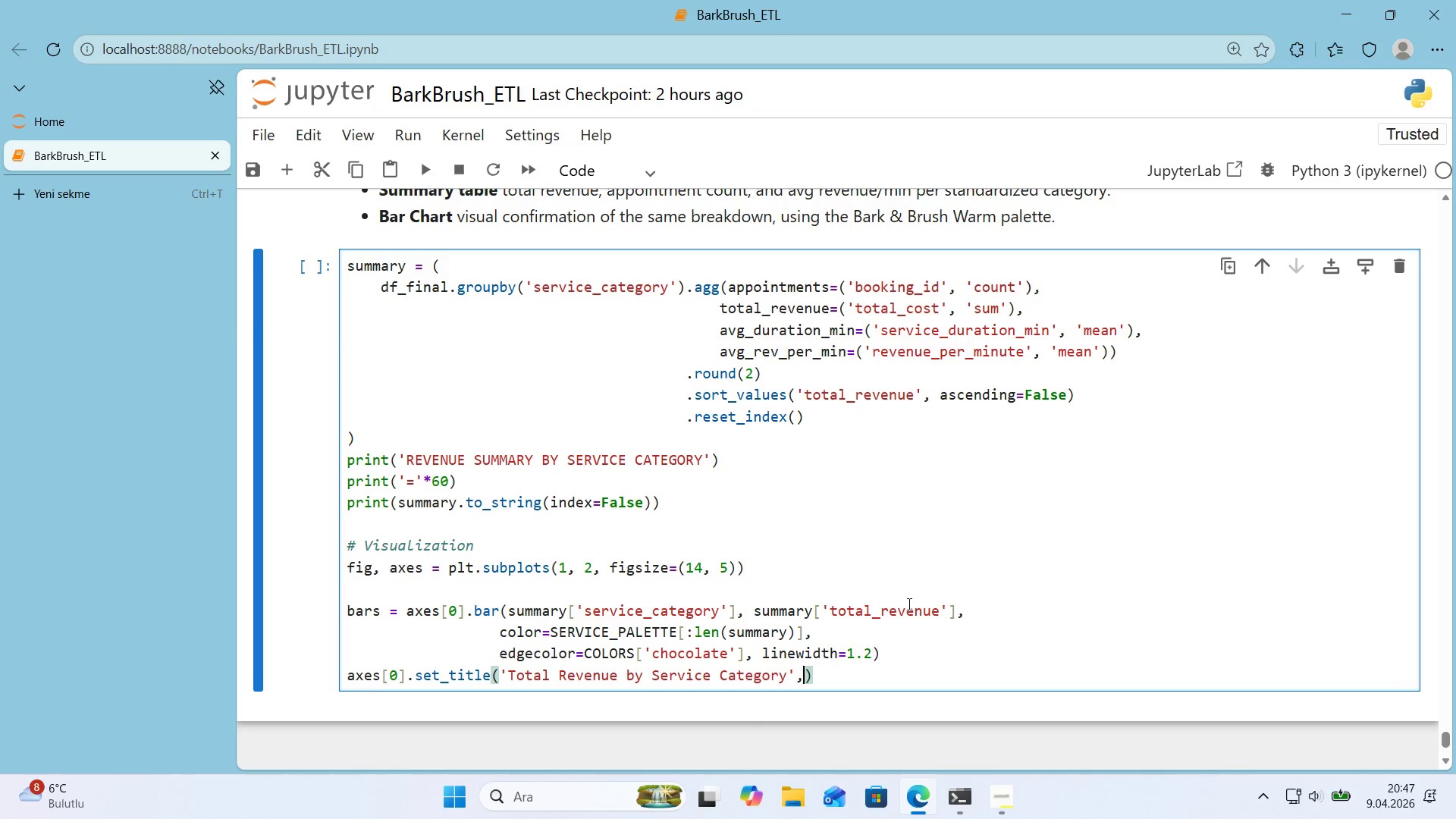 
key(Enter)
 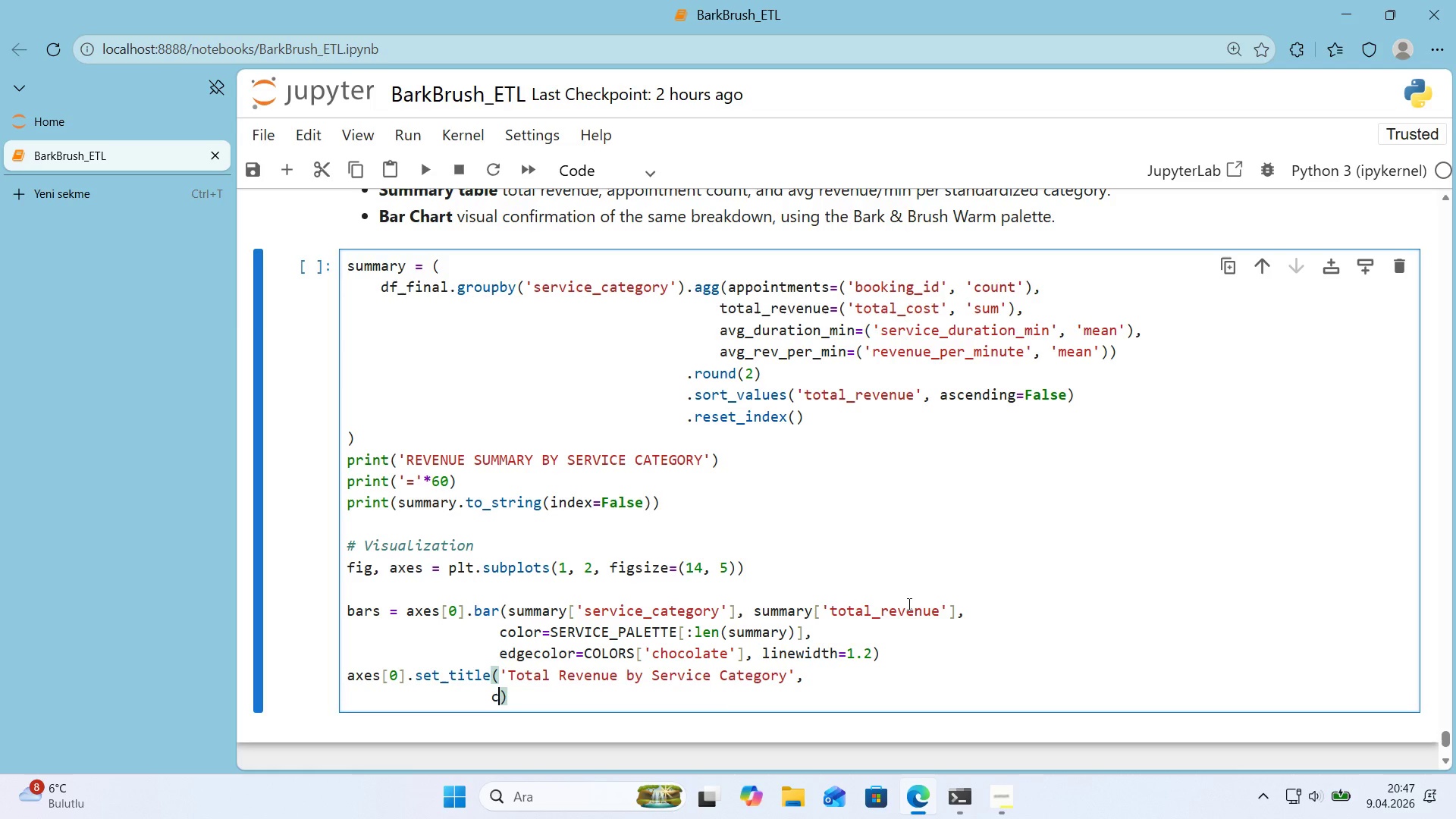 
type(color)COLOTS)
key(Backspace)
key(Backspace)
type(RS)
 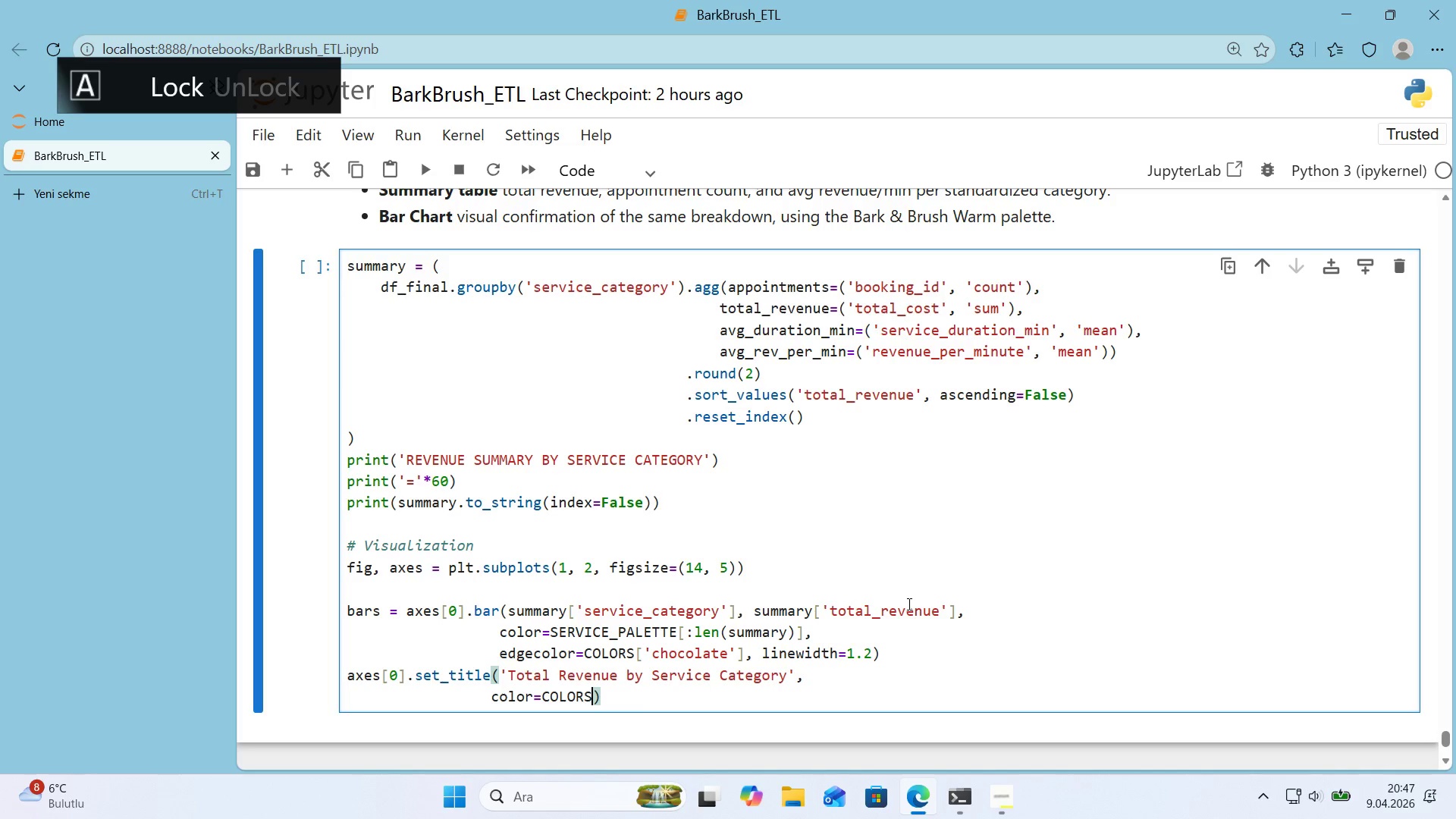 
key(Alt+Control+8)
 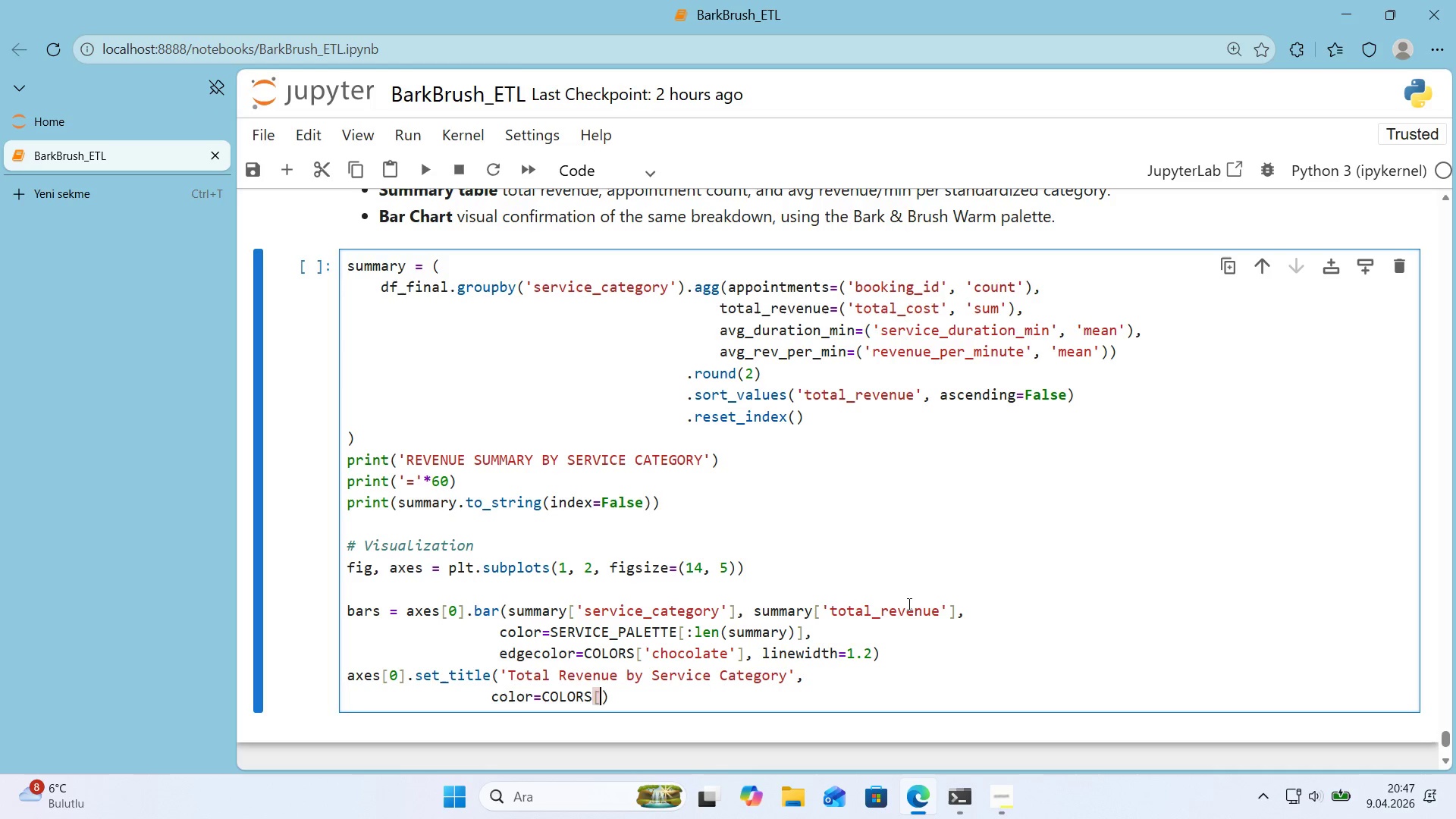 
key(Alt+Control+9)
 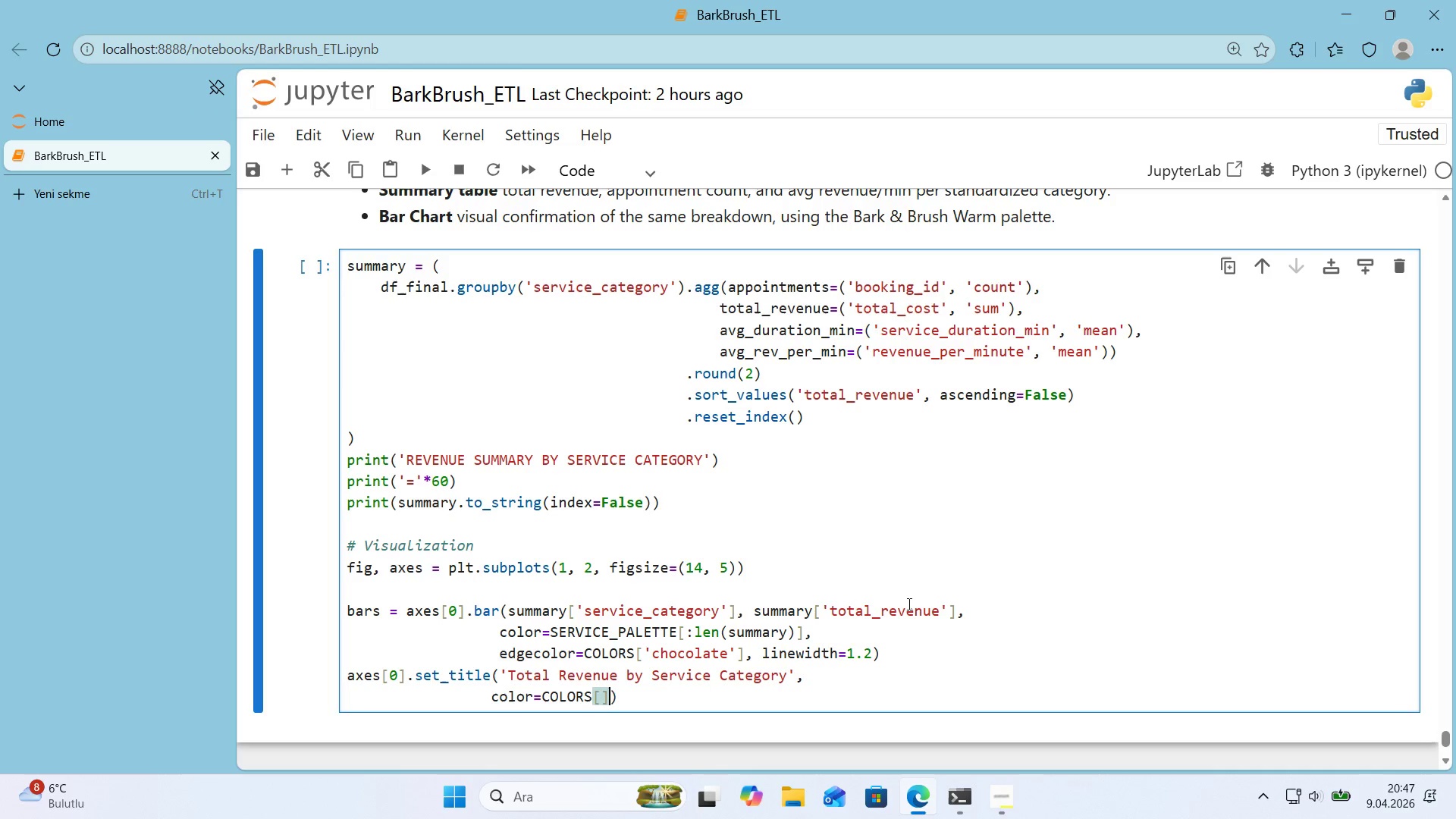 
key(ArrowLeft)
 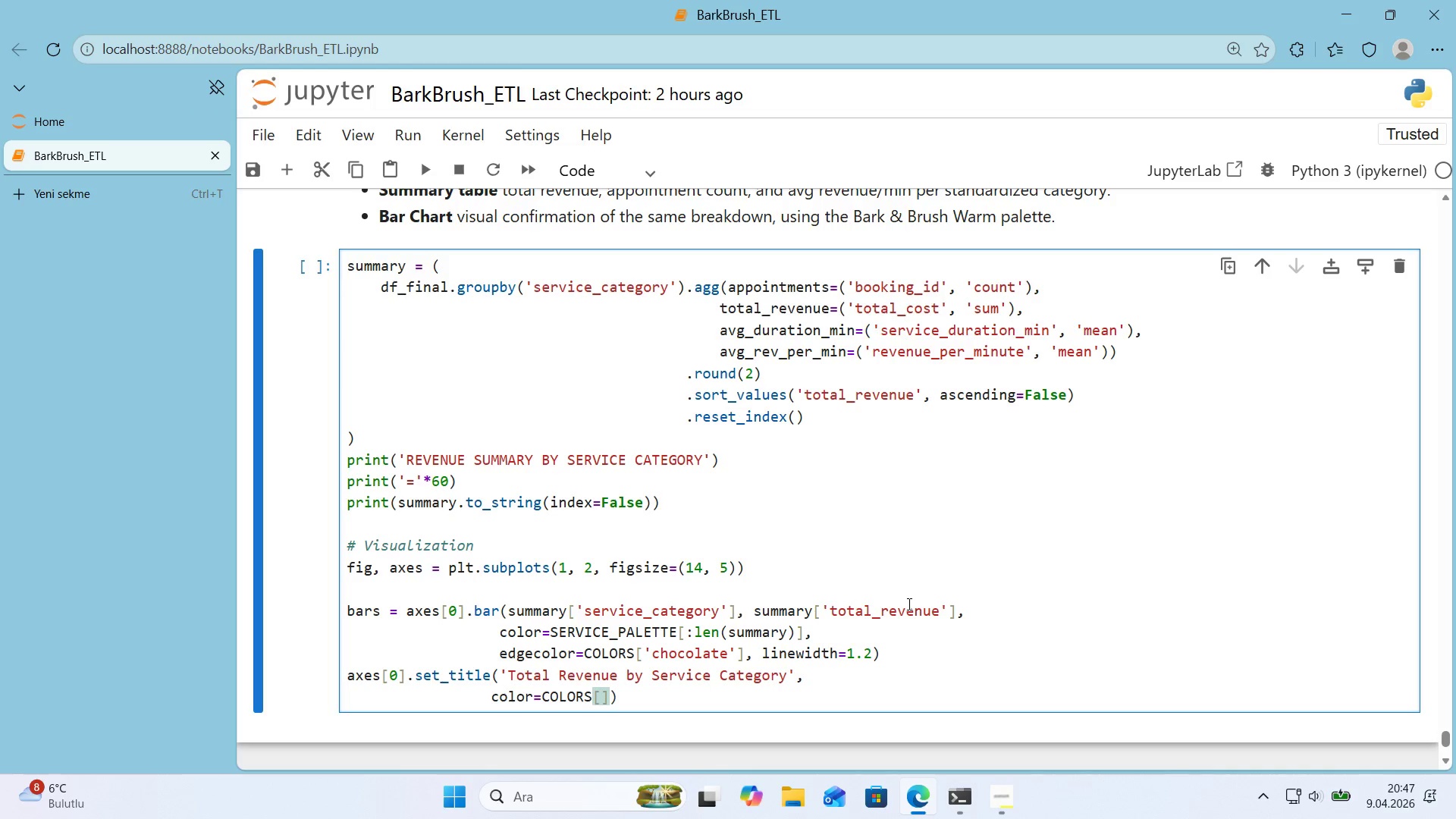 
type(@@)
 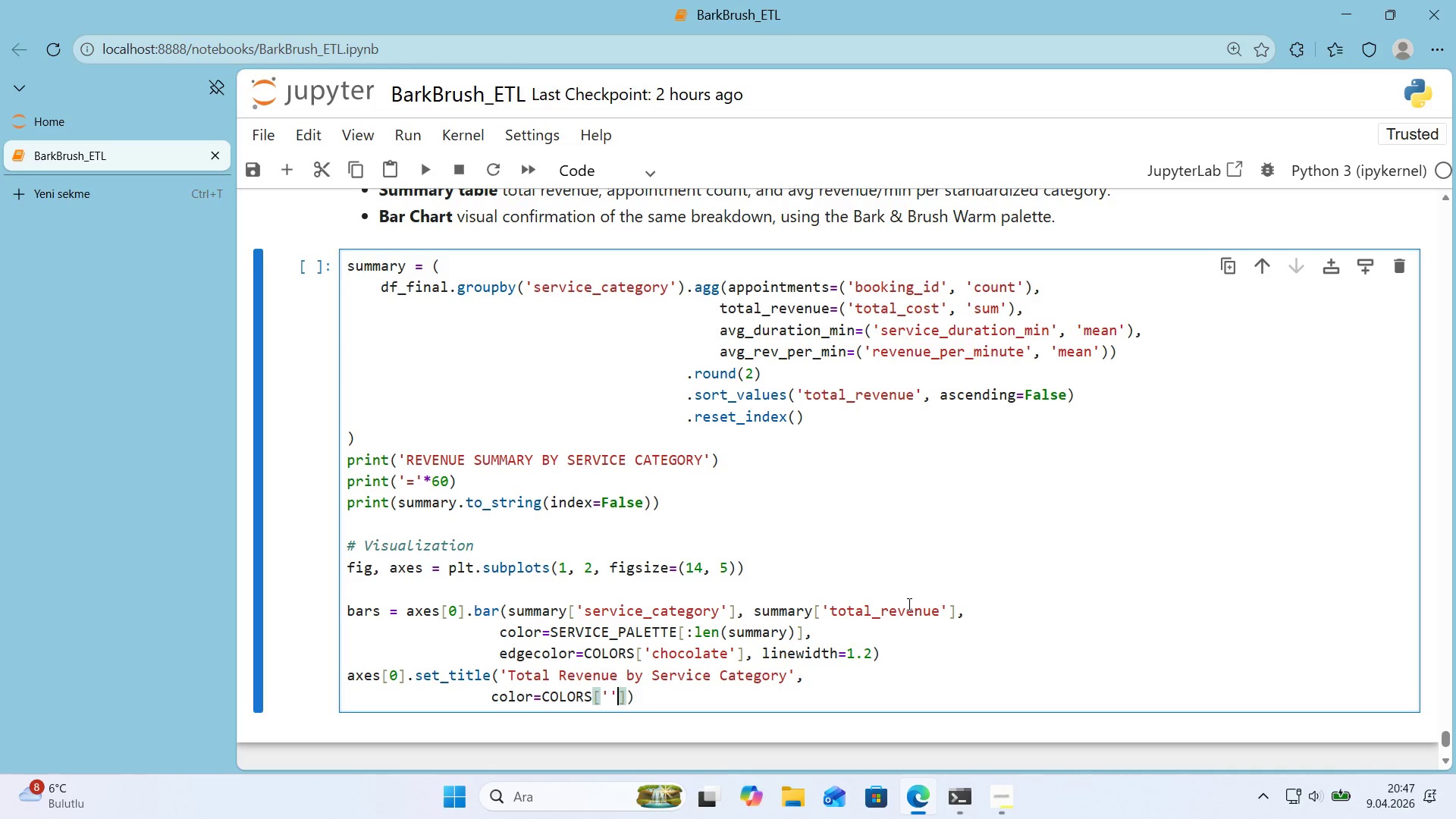 
key(ArrowLeft)
 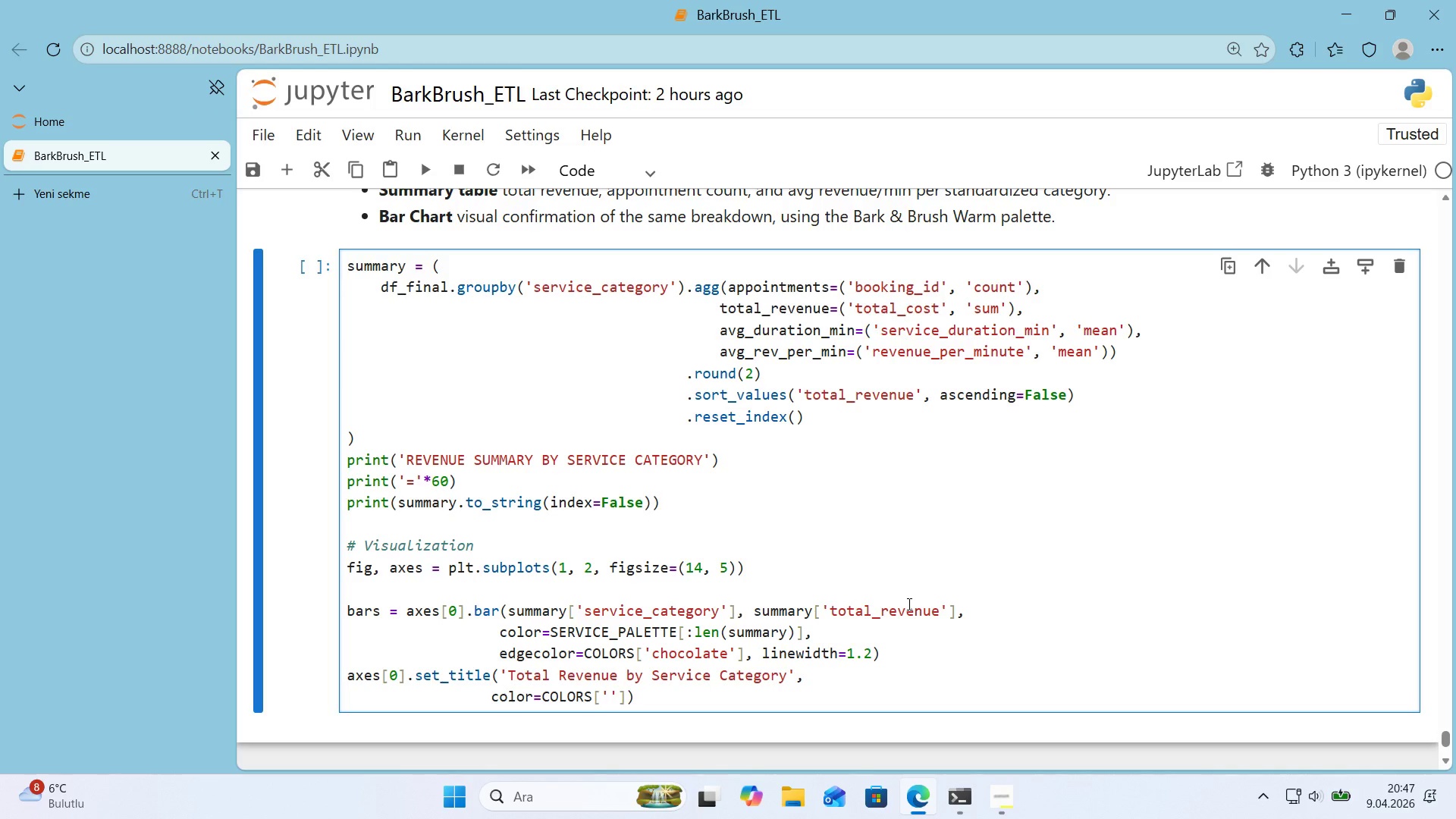 
type(CHO)
key(Backspace)
key(Backspace)
key(Backspace)
type(chocolate)
 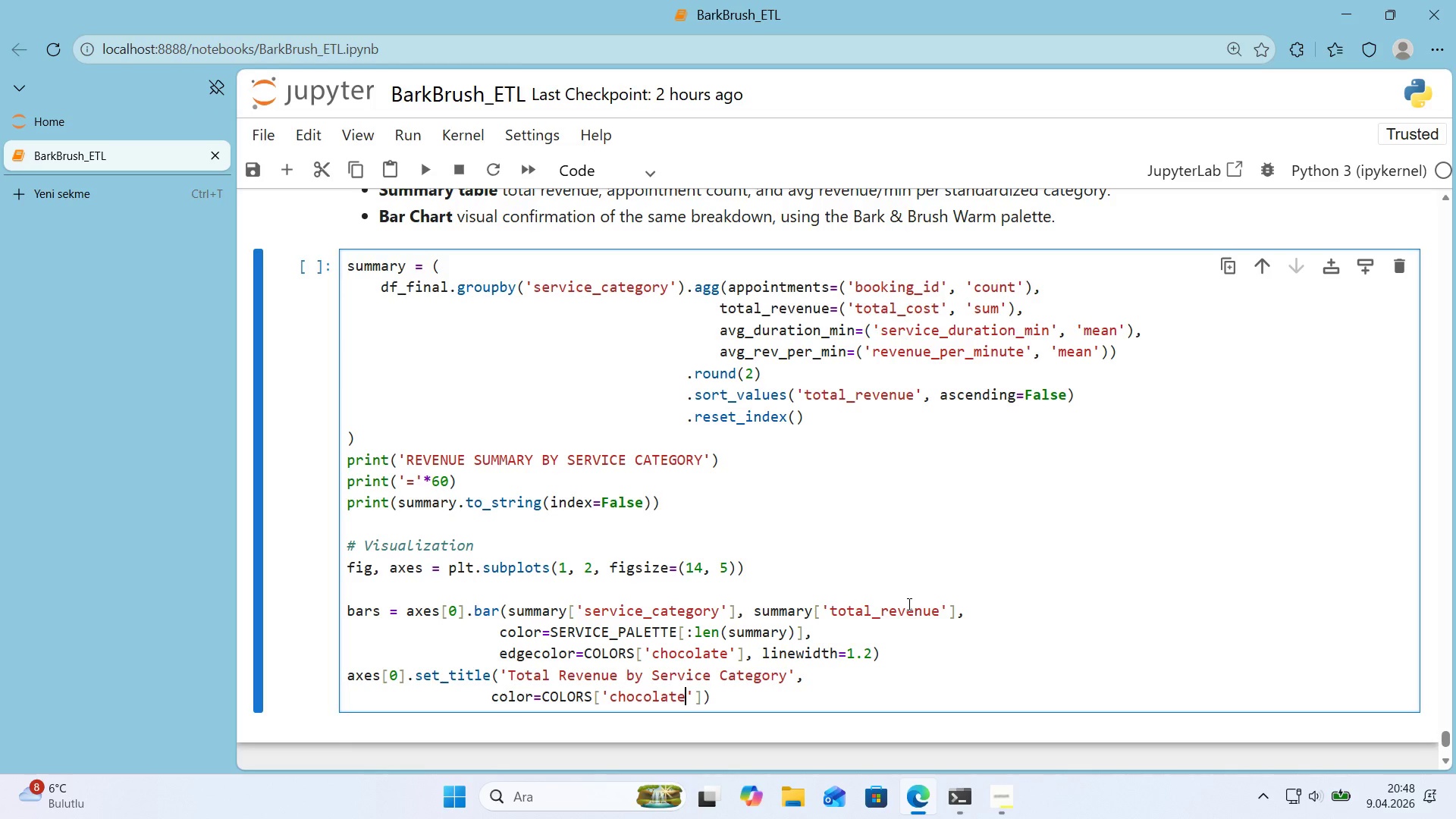 
key(ArrowRight)
 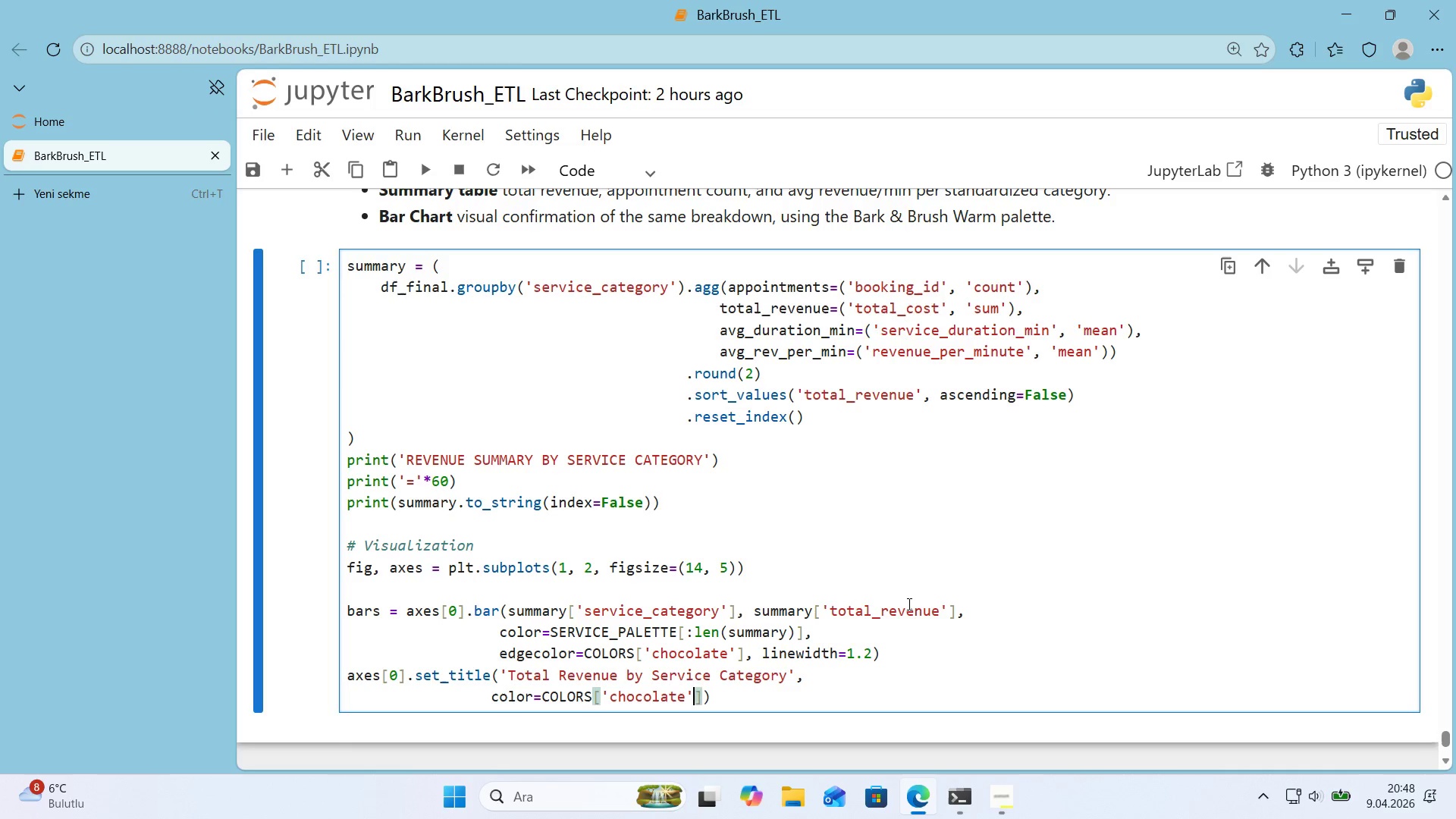 
key(ArrowRight)
 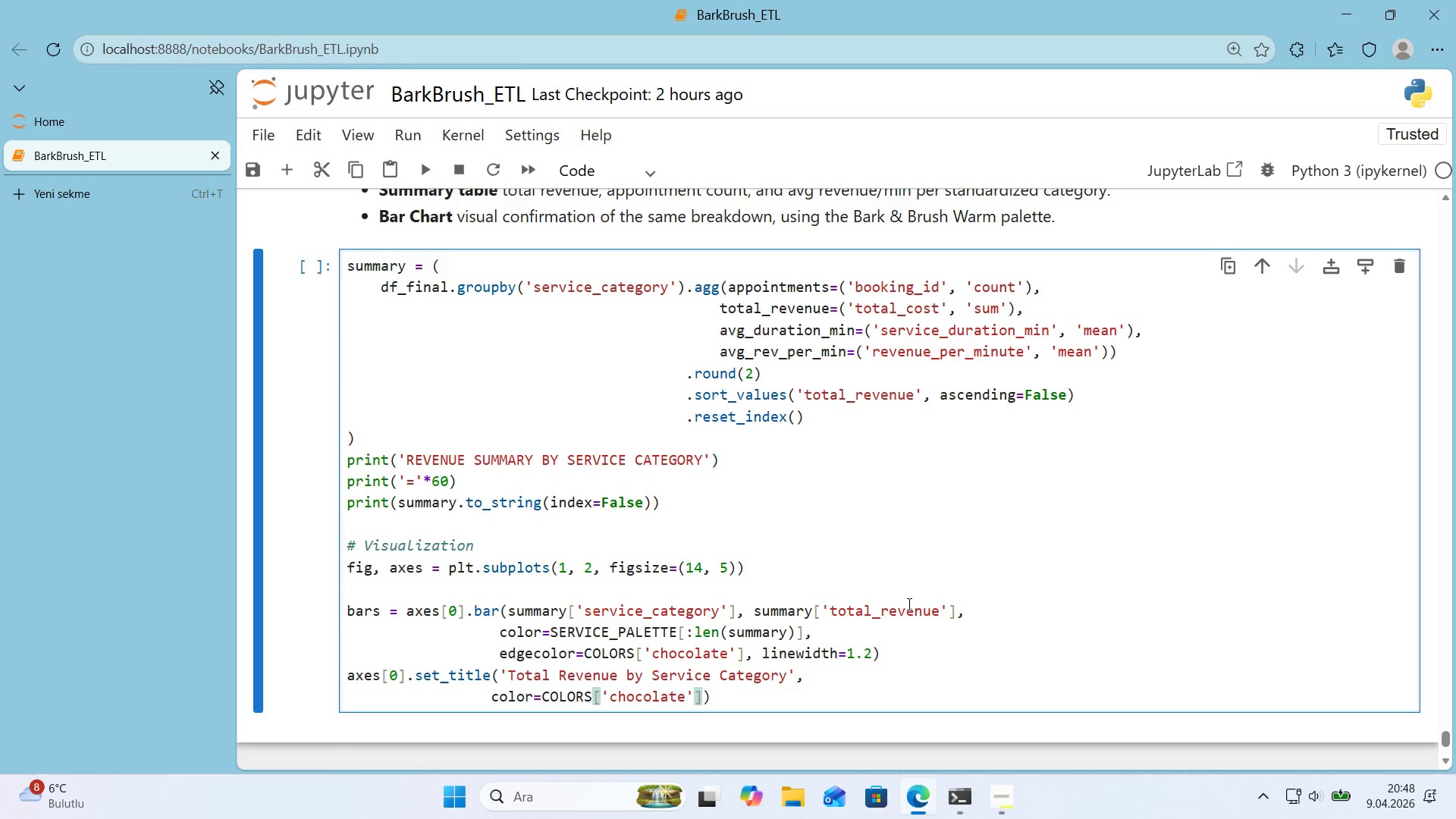 
type(, l'new'dth)1.2)
 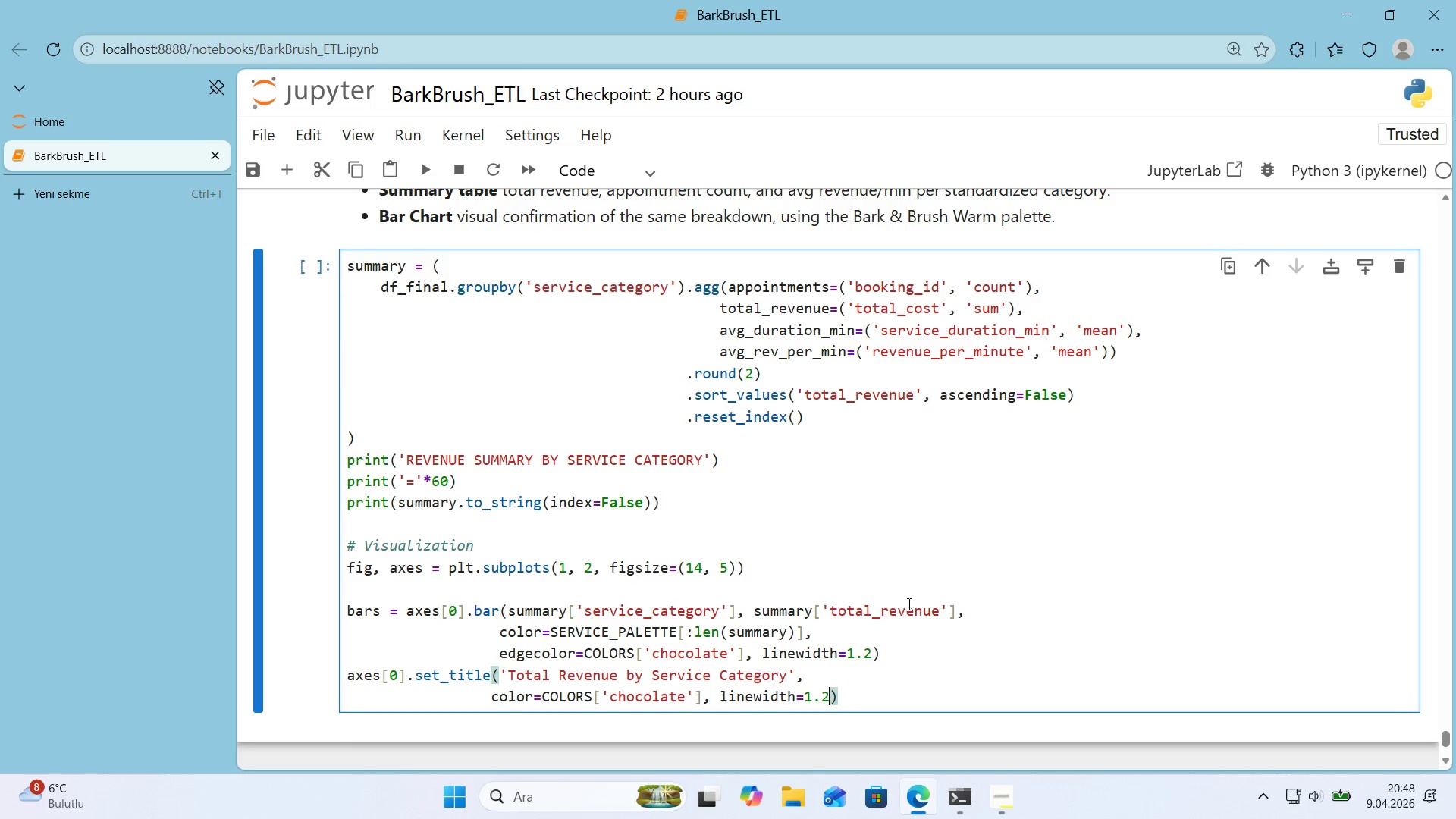 
key(ArrowRight)
 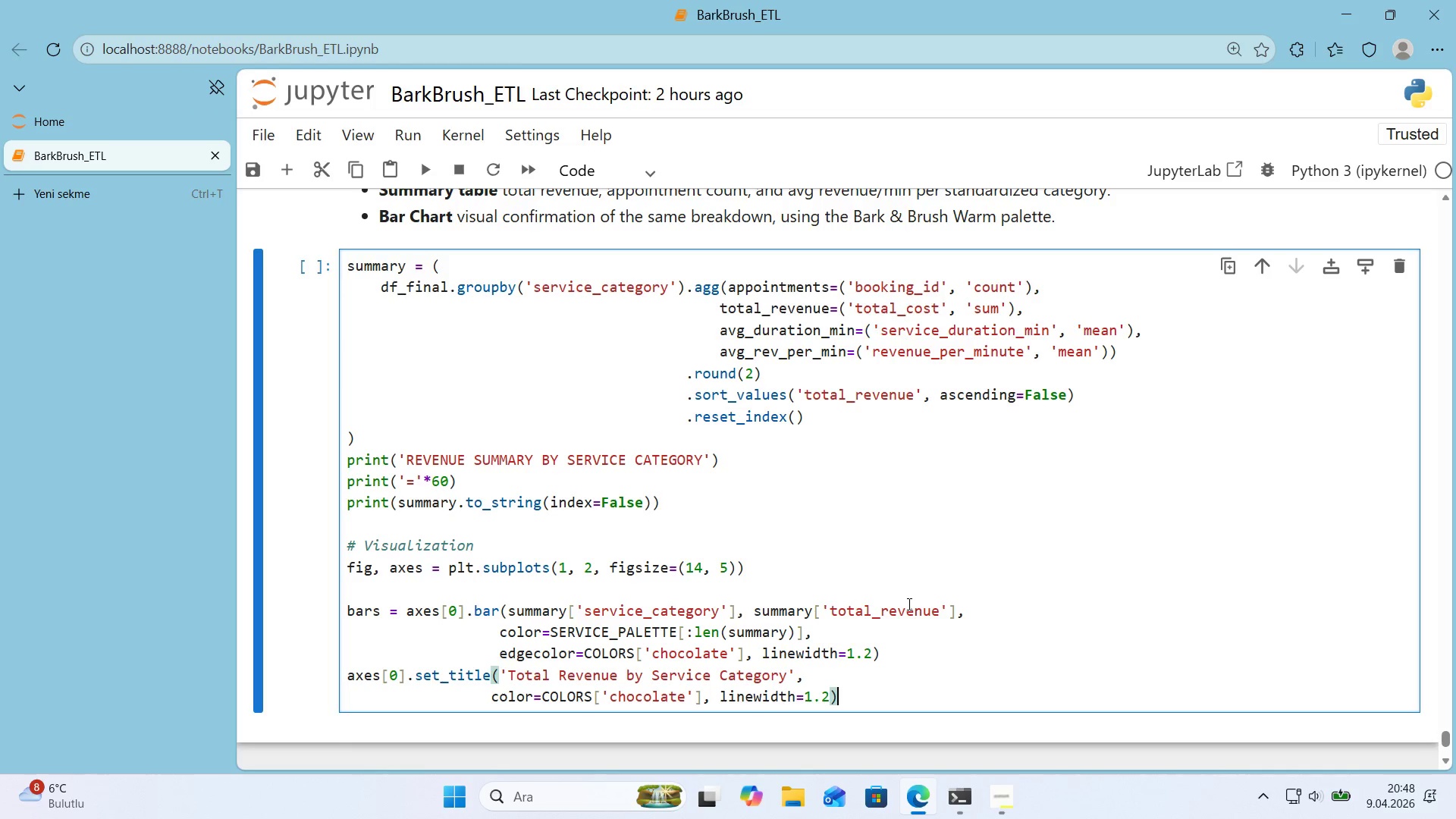 
key(ArrowRight)
 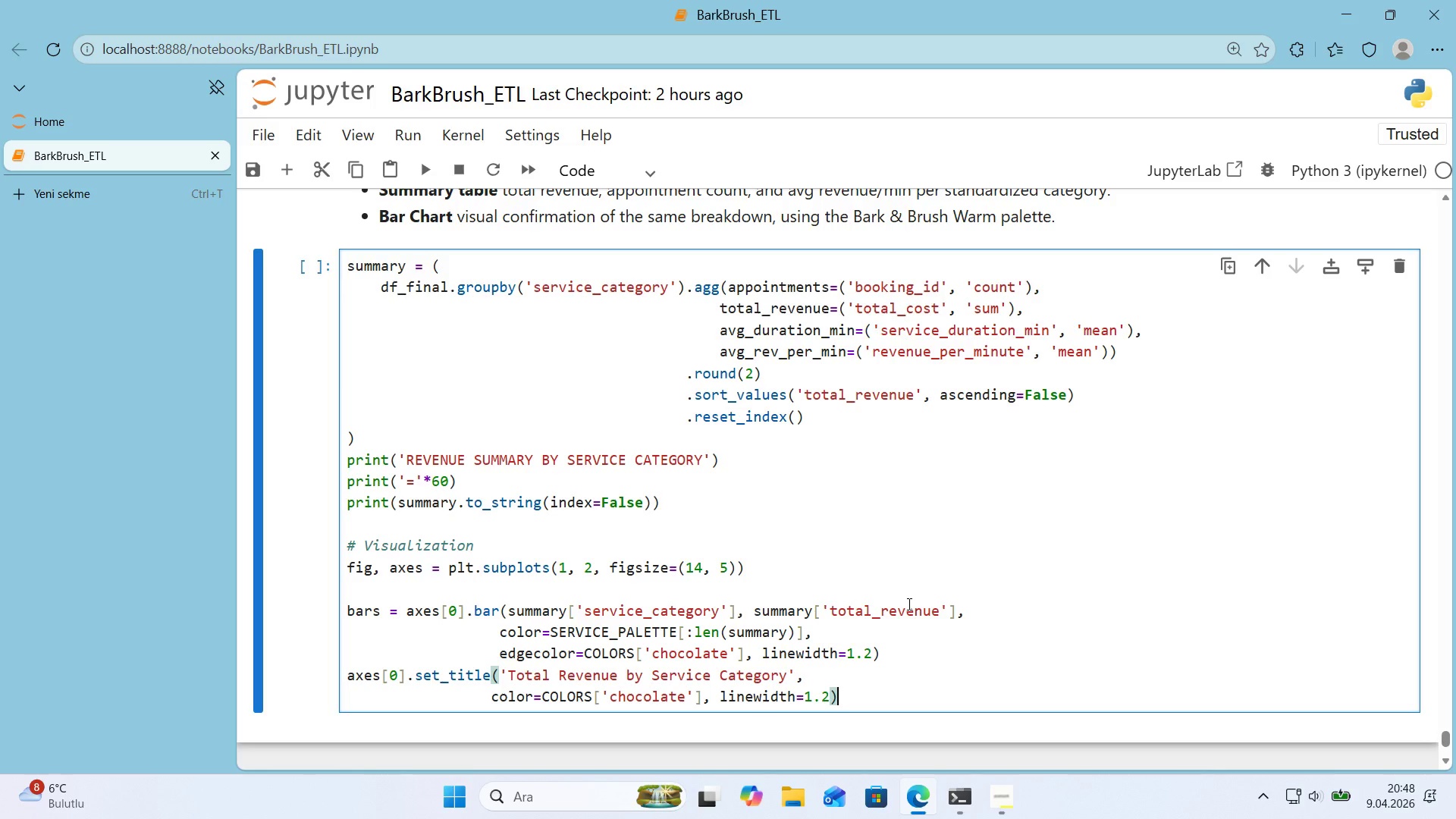 
key(ArrowLeft)
 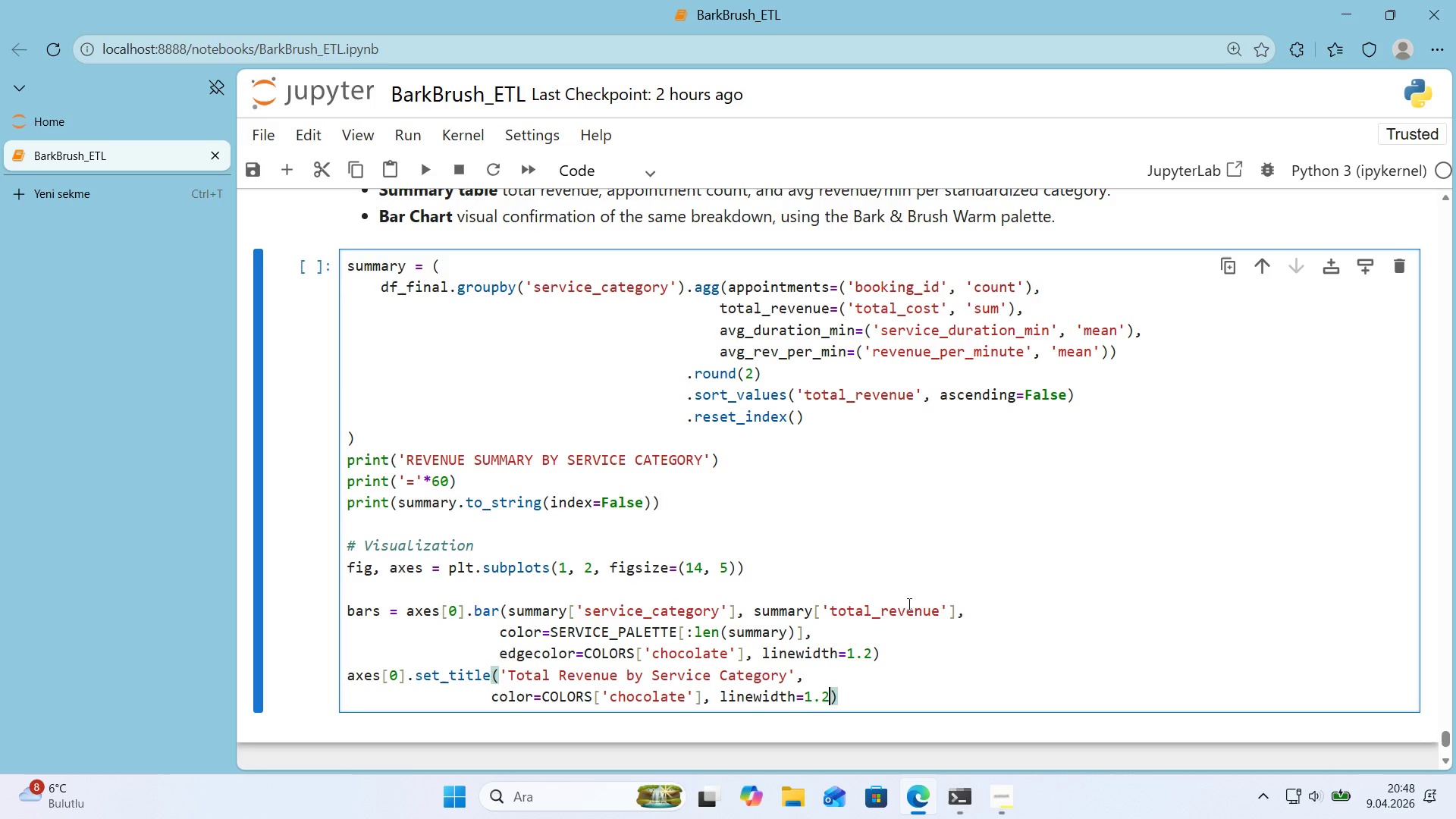 
key(Backspace)
 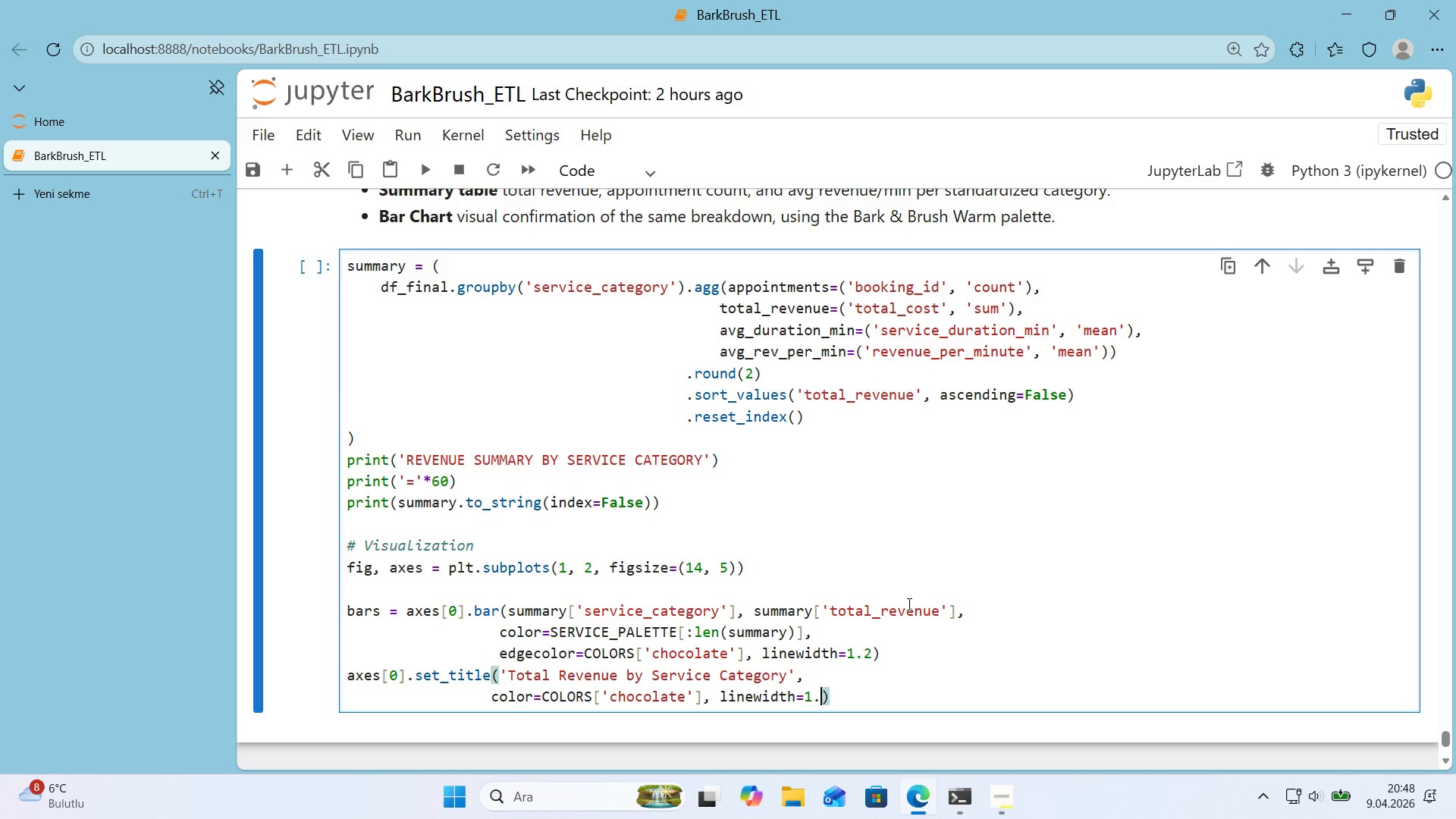 
key(Backspace)
 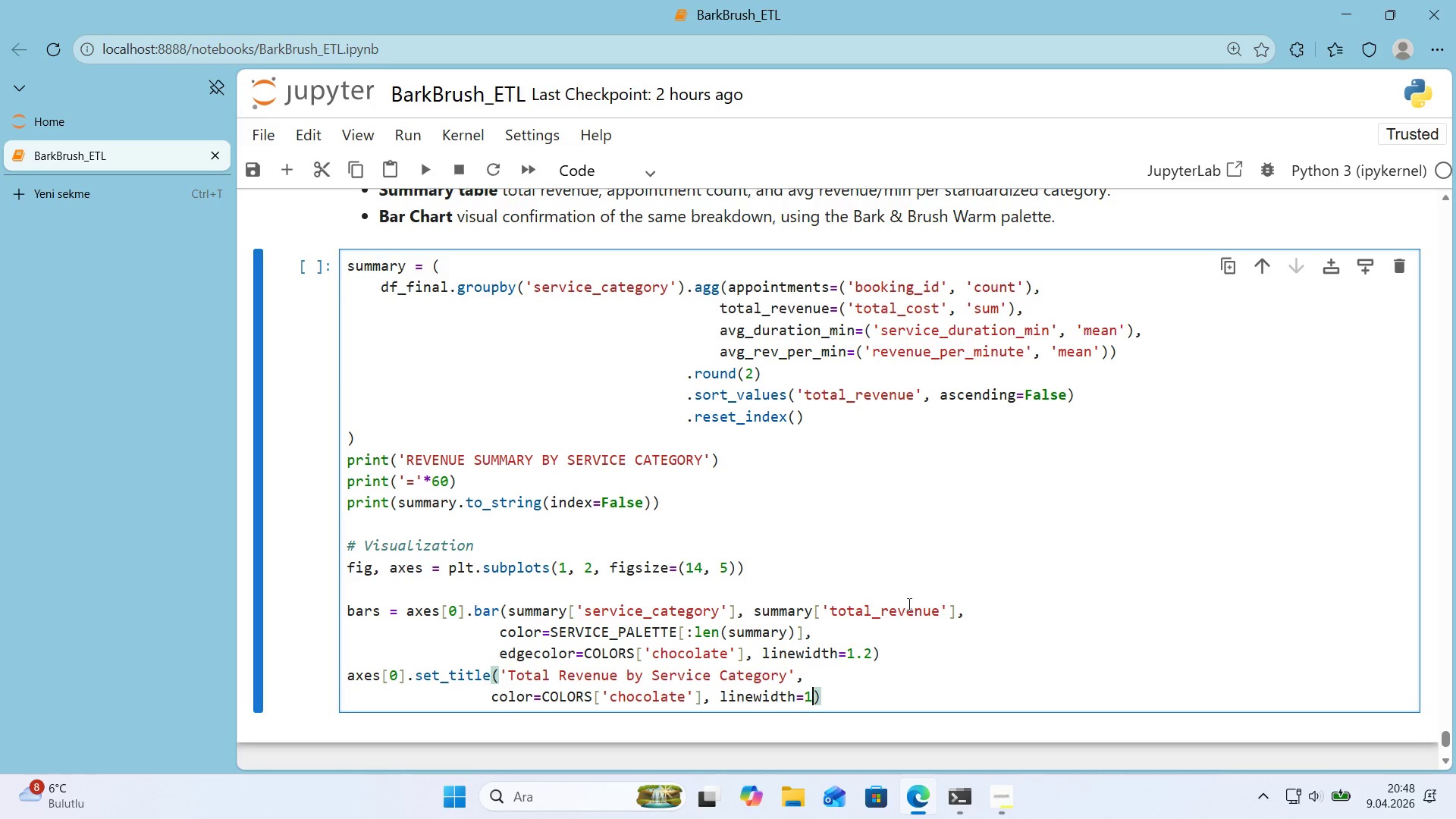 
key(Backspace)
 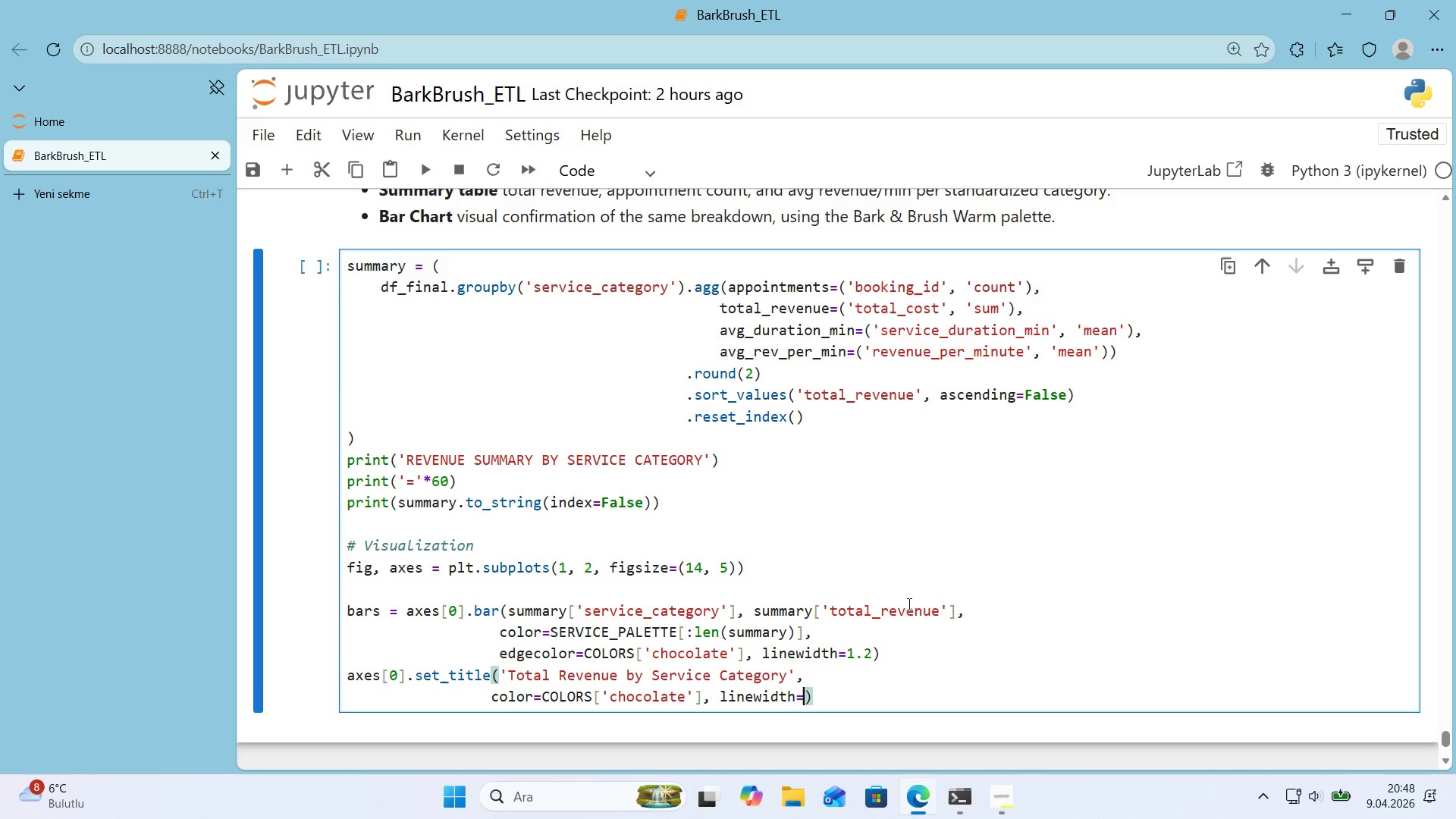 
key(Backspace)
 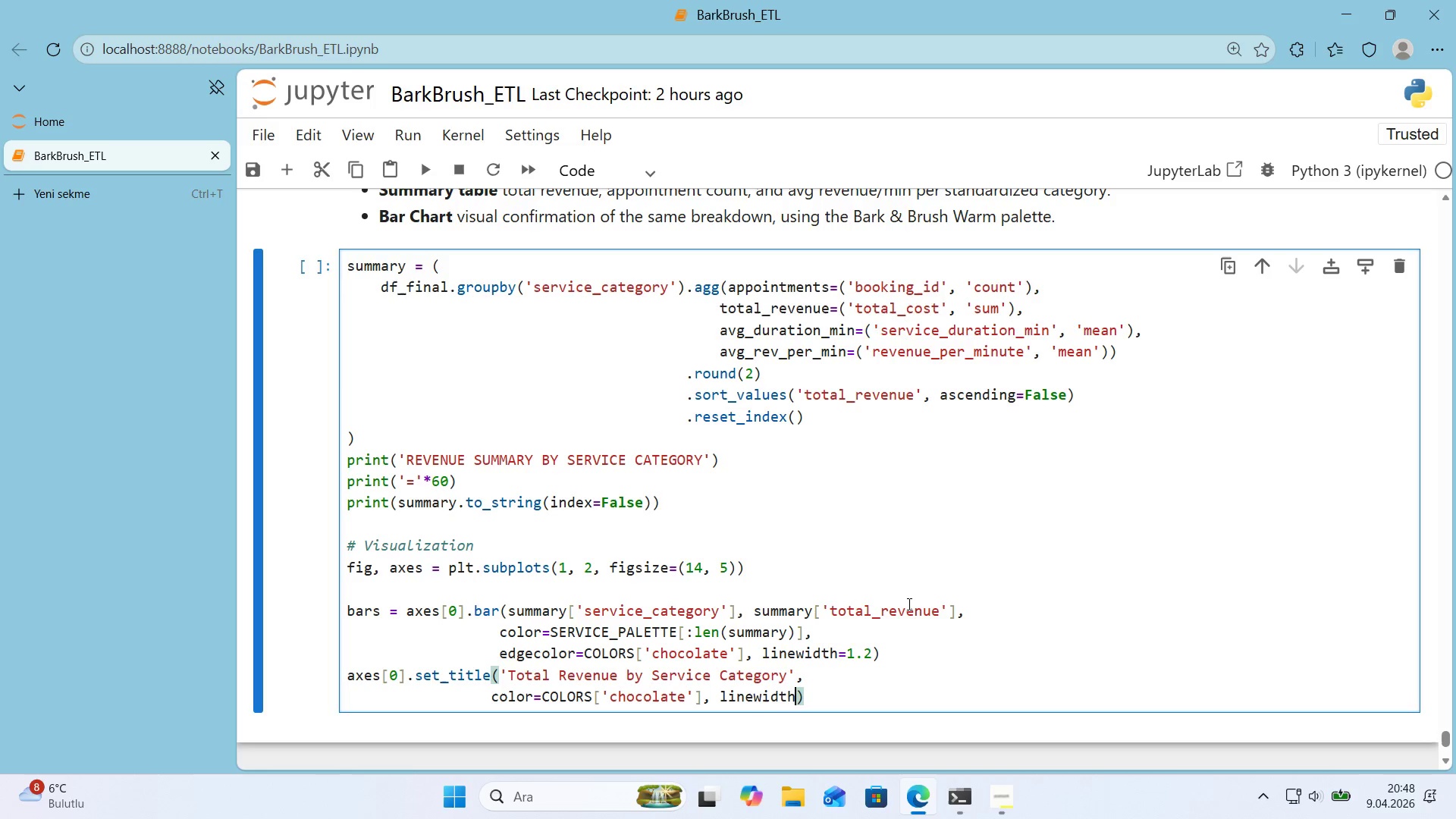 
key(Backspace)
 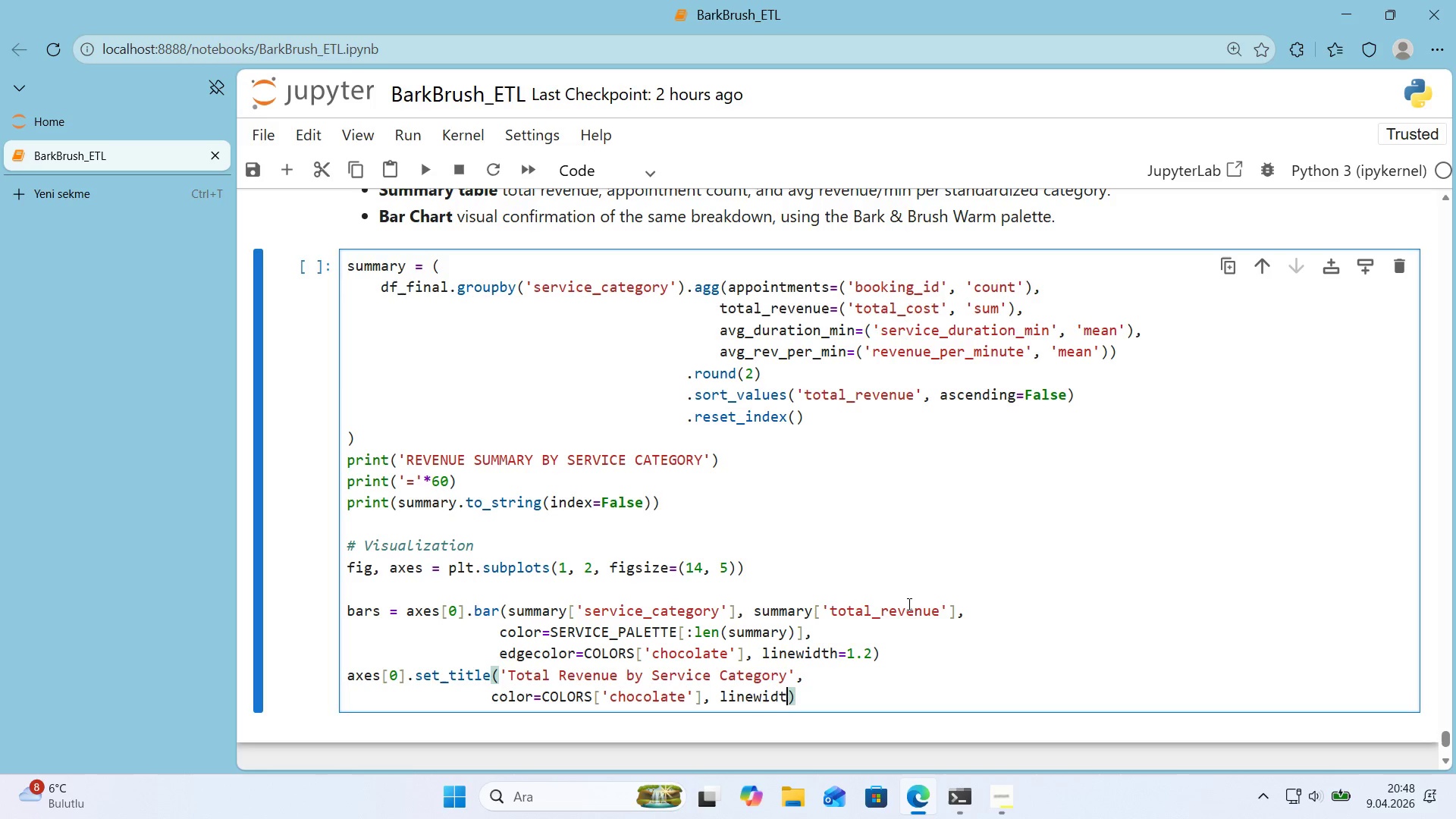 
key(Backspace)
 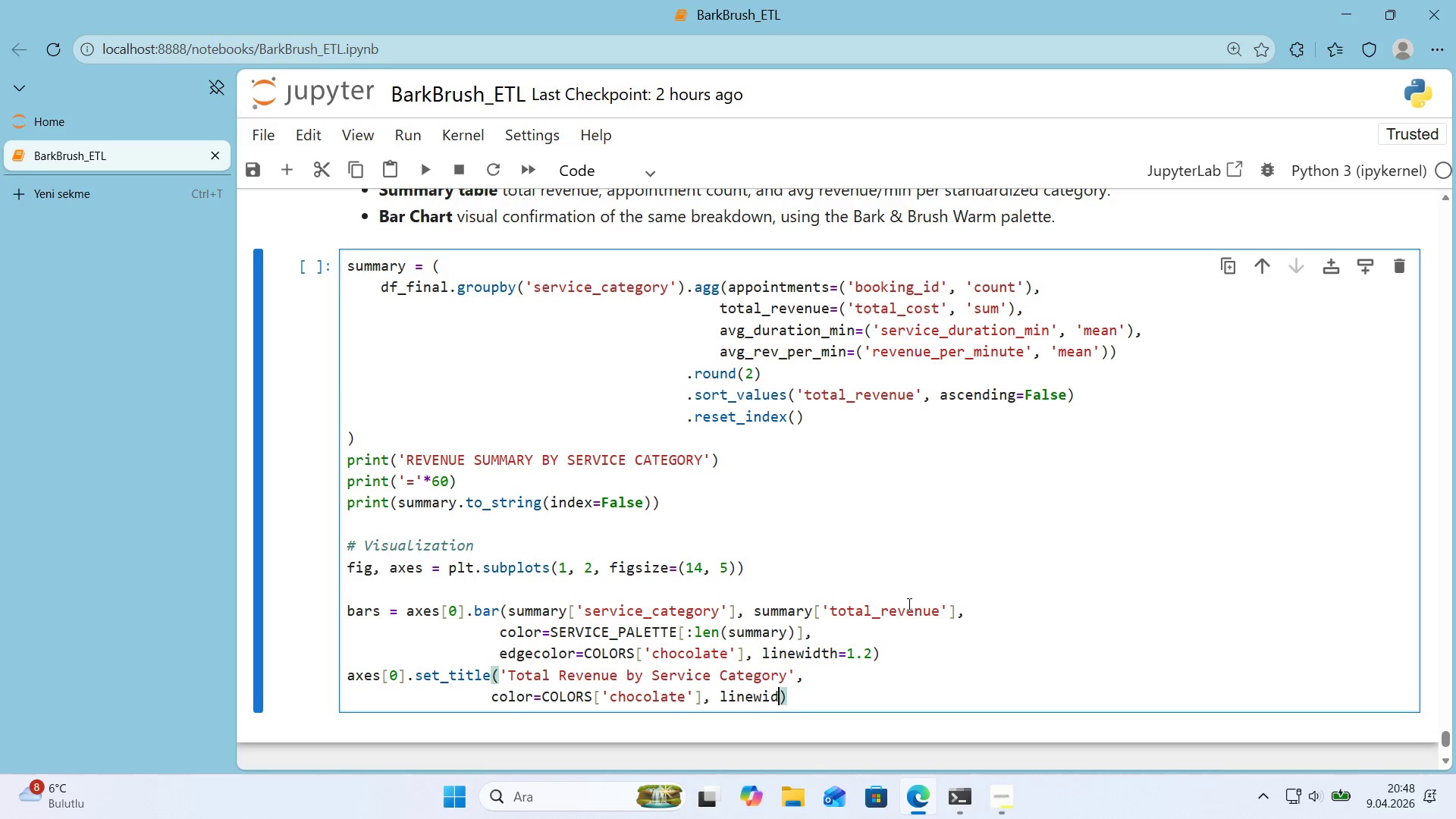 
key(Backspace)
 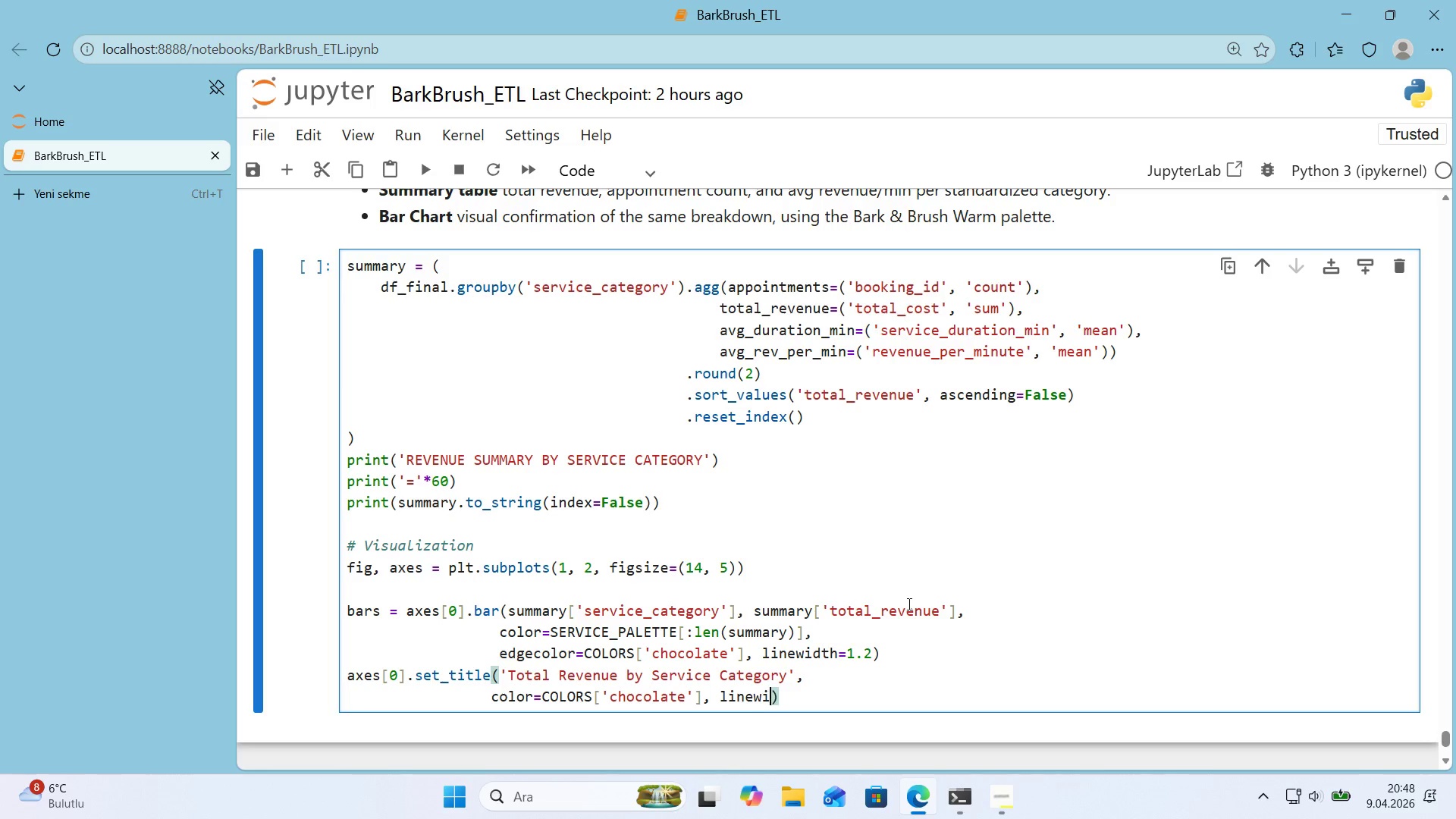 
key(Backspace)
 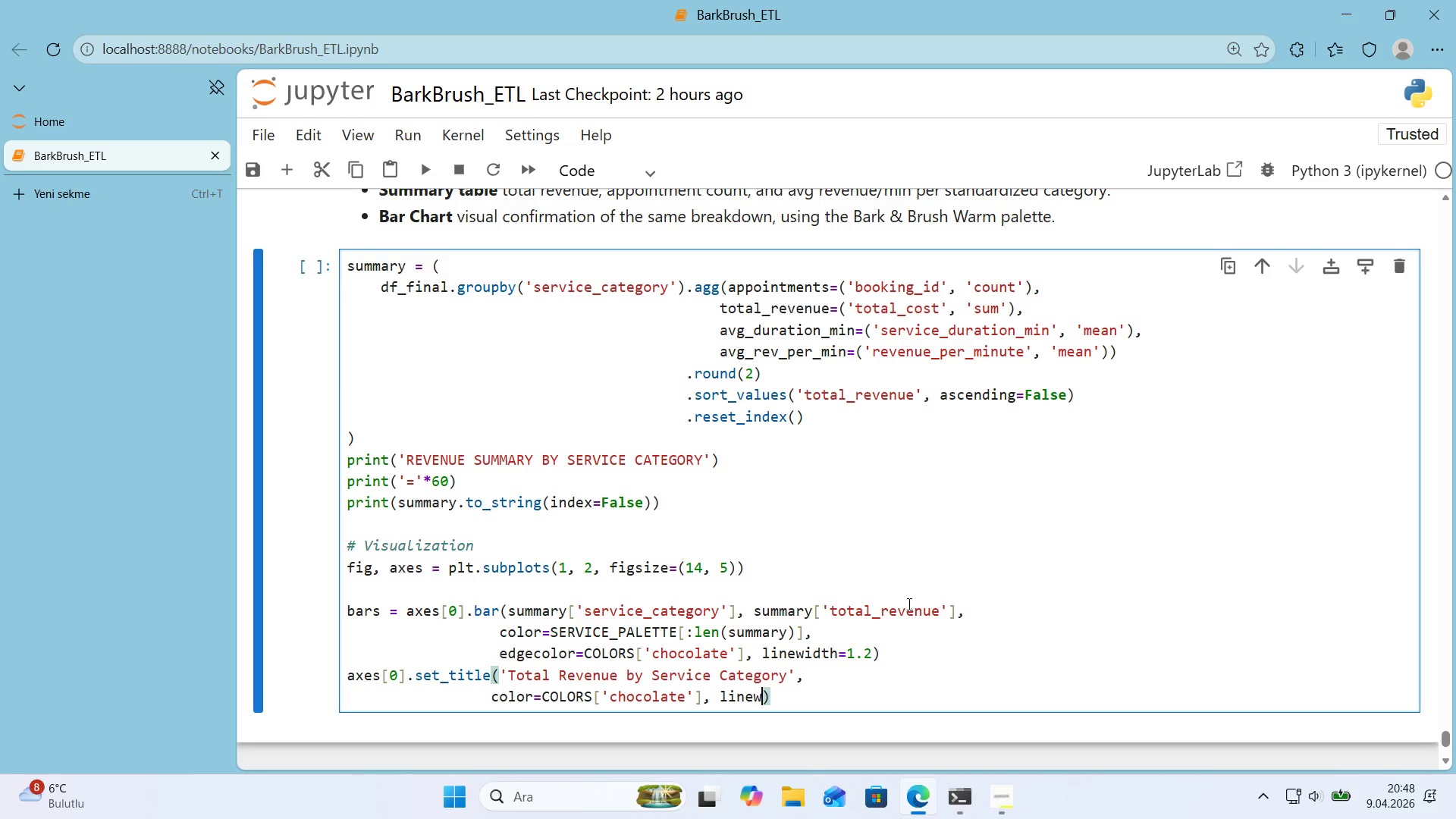 
key(Backspace)
 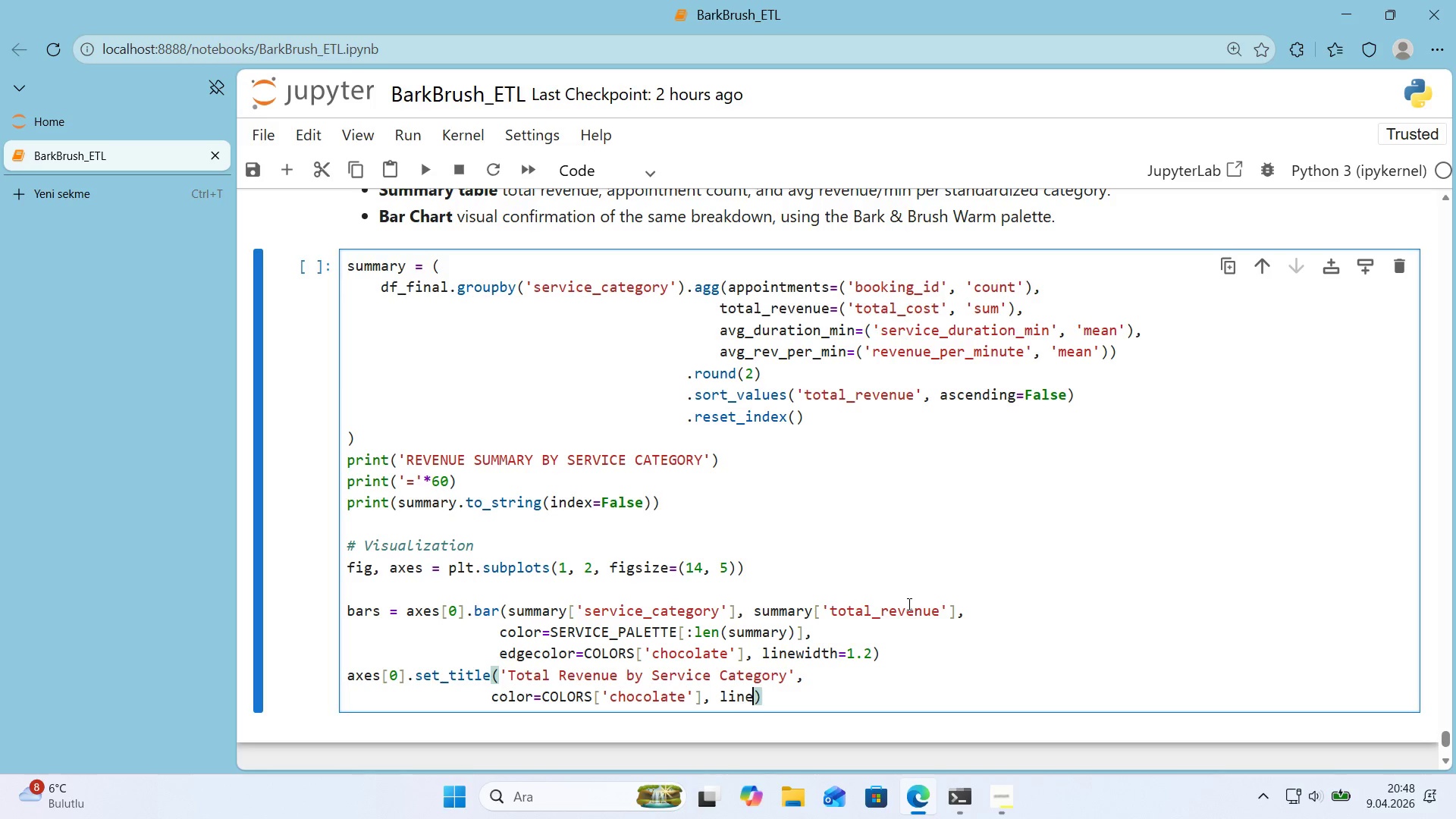 
key(Backspace)
 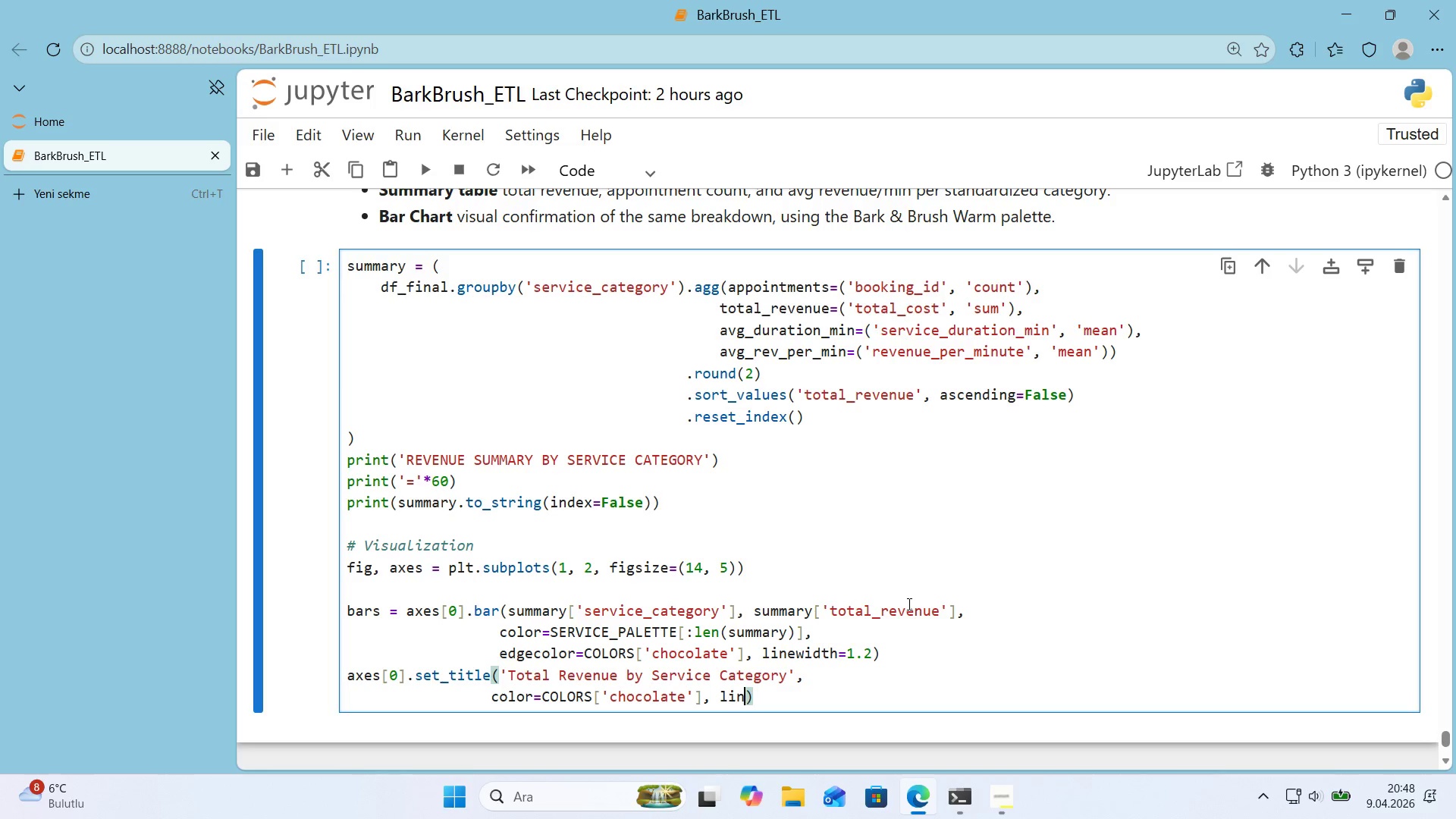 
key(Backspace)
 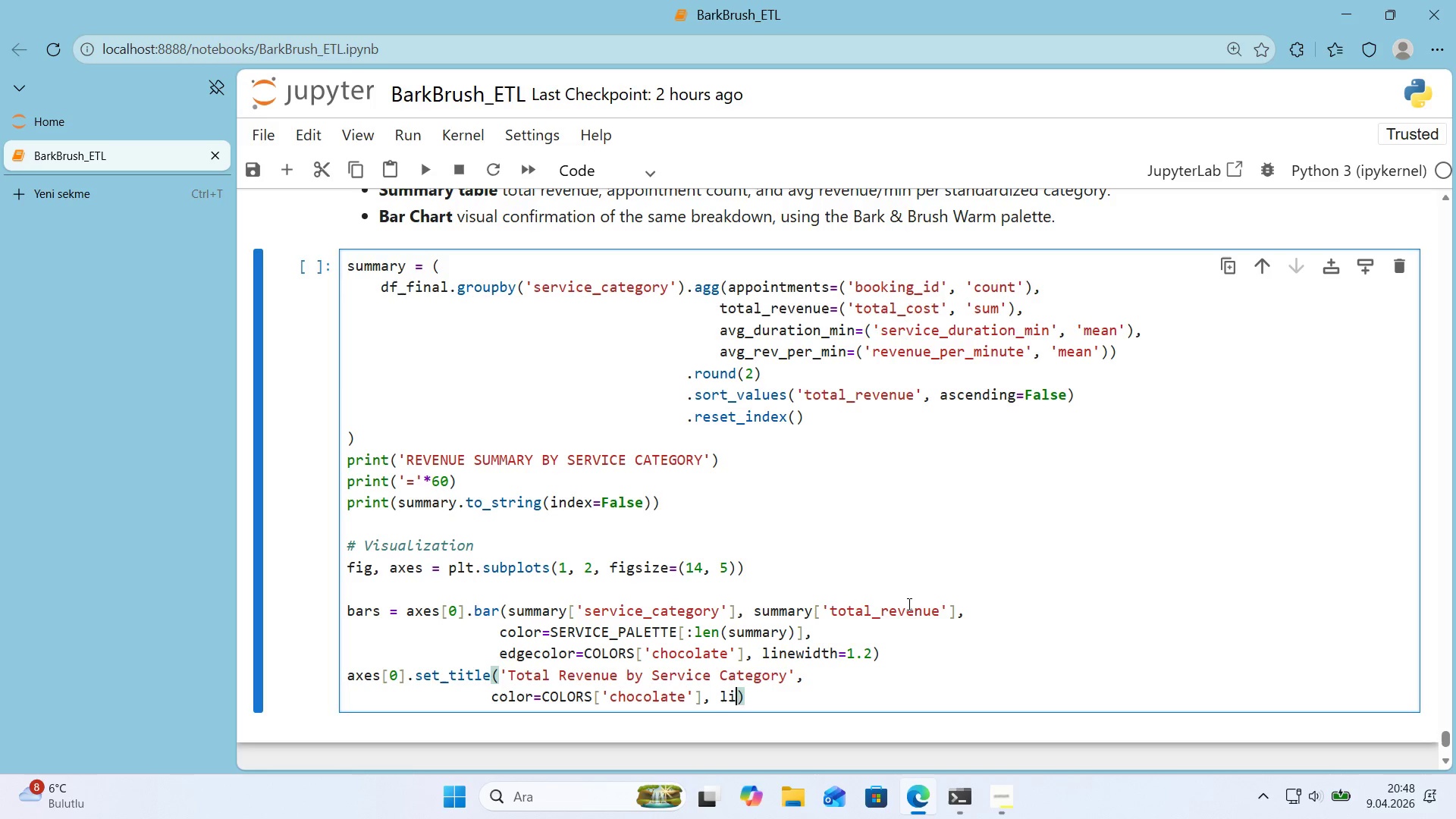 
key(Backspace)
 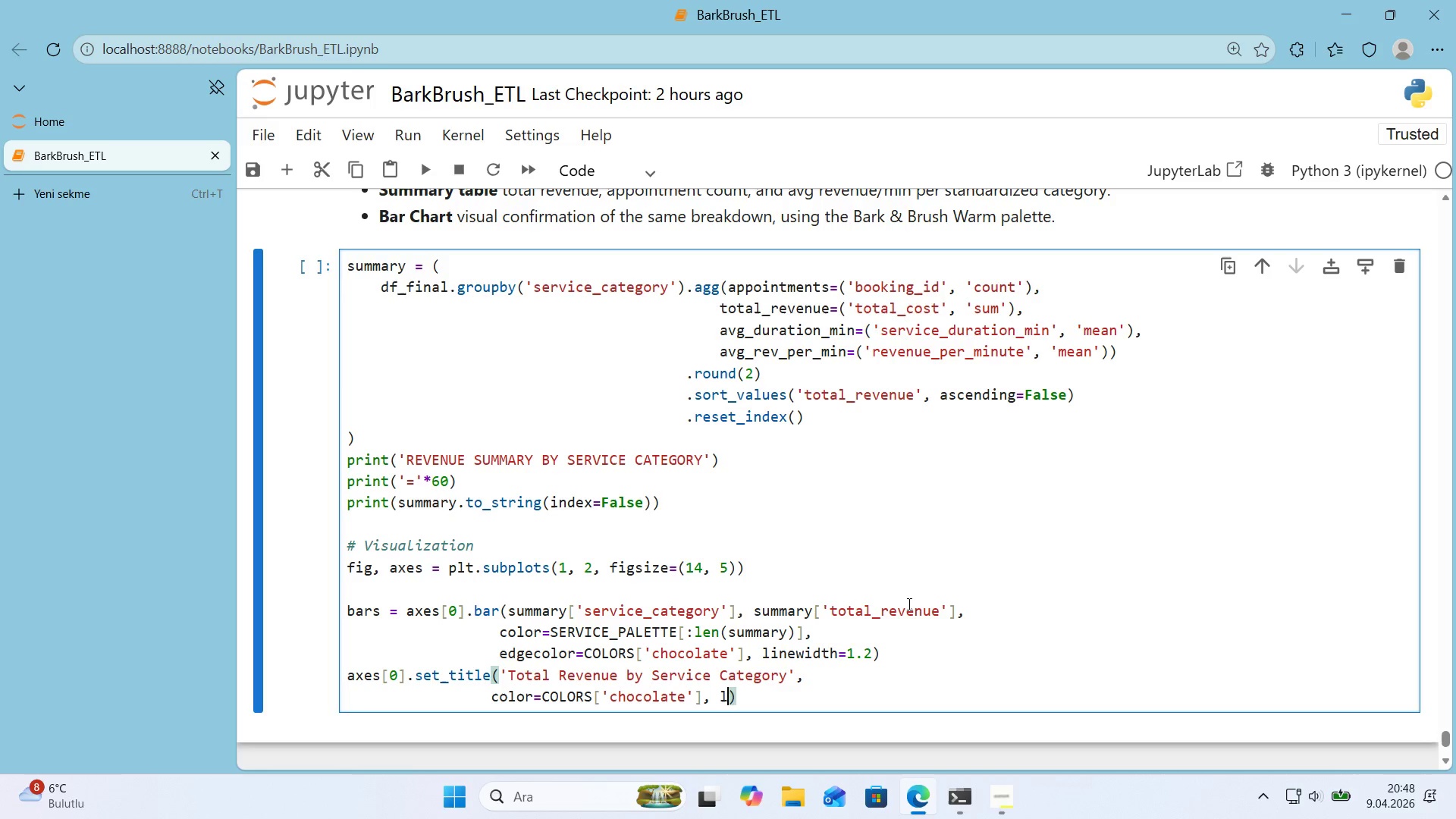 
key(Backspace)
 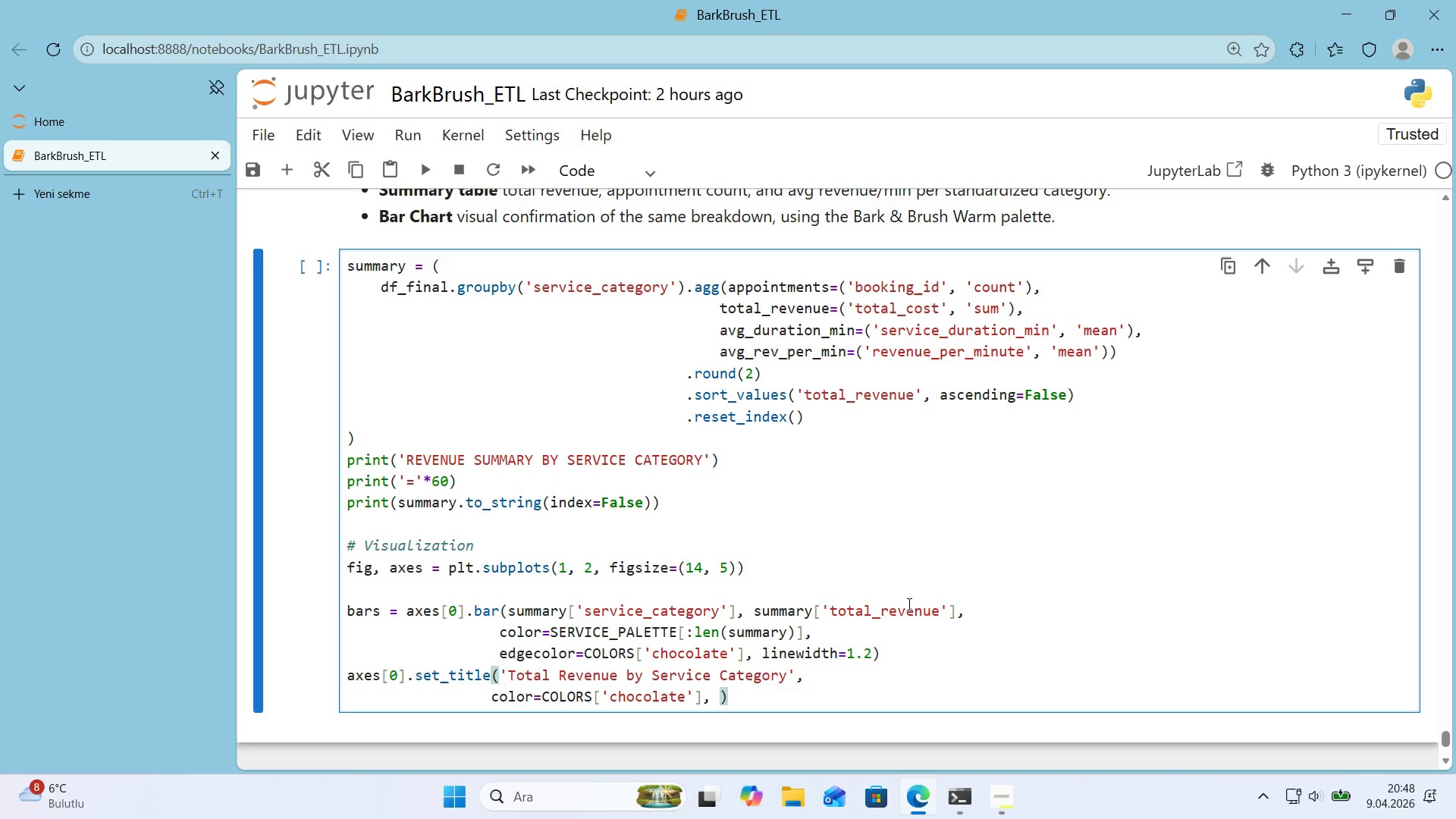 
wait(16.5)
 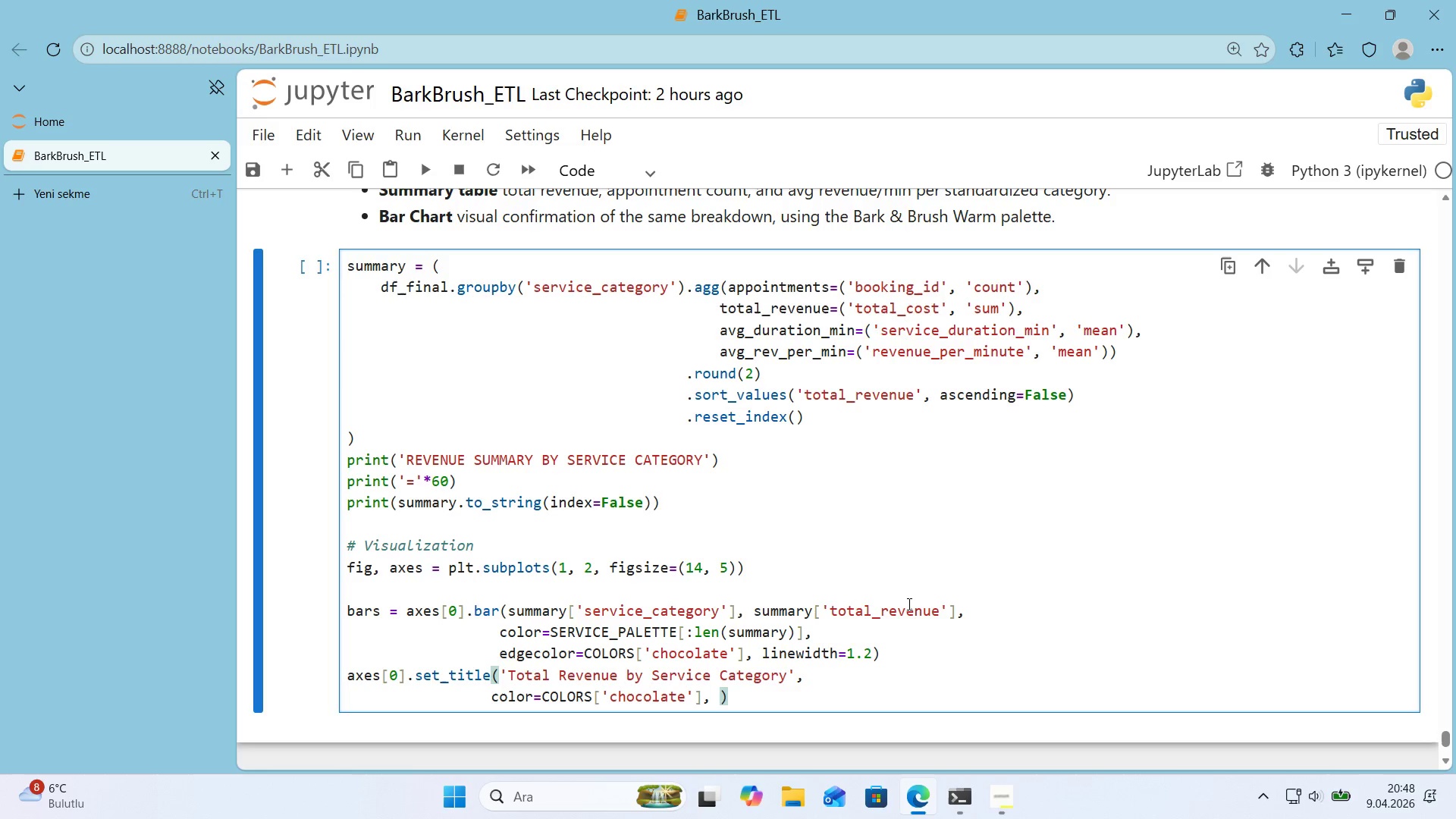 
type(fonts'ze)13, fp)
key(Backspace)
type(ontwe'ght)@@)
 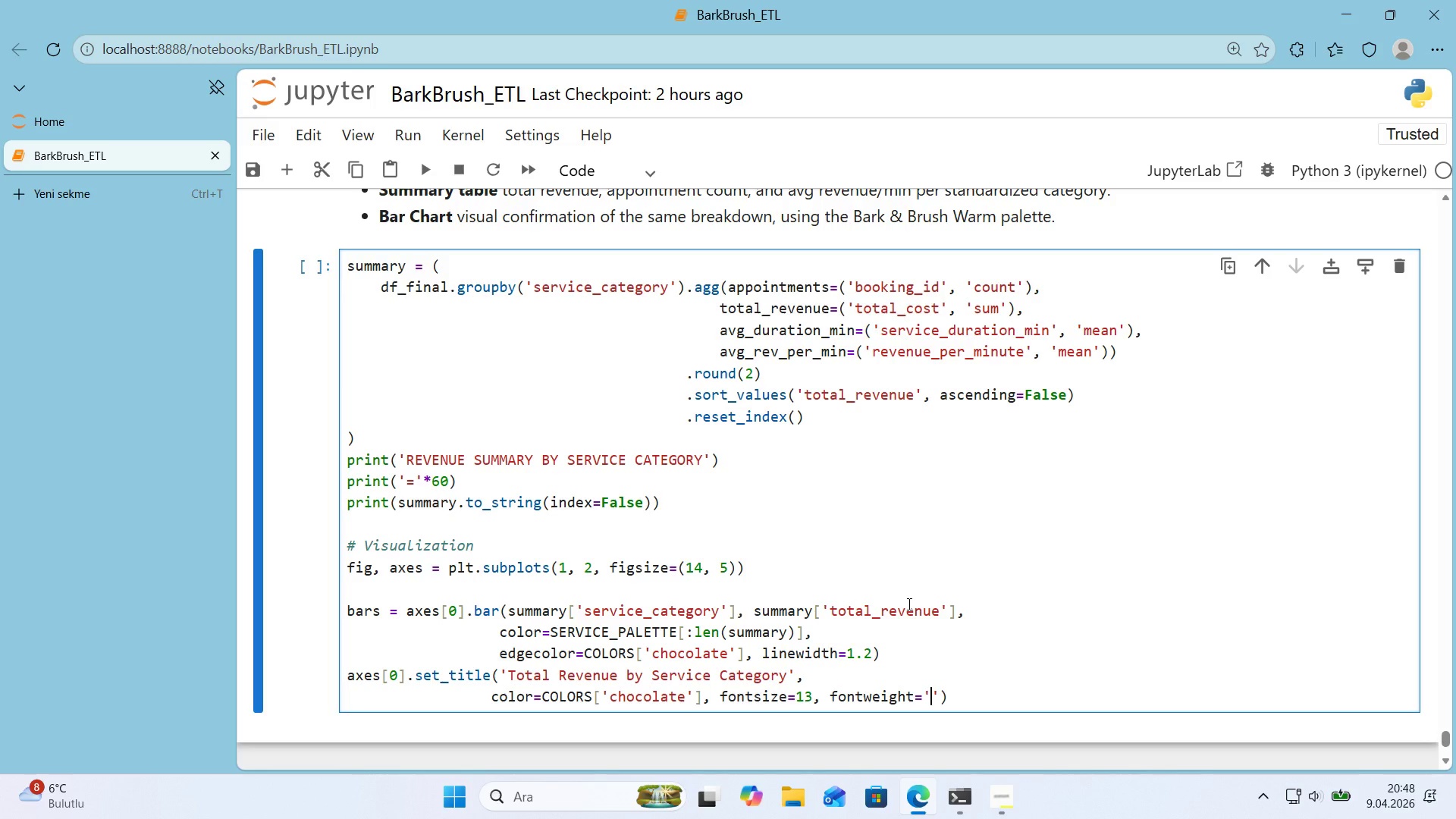 
 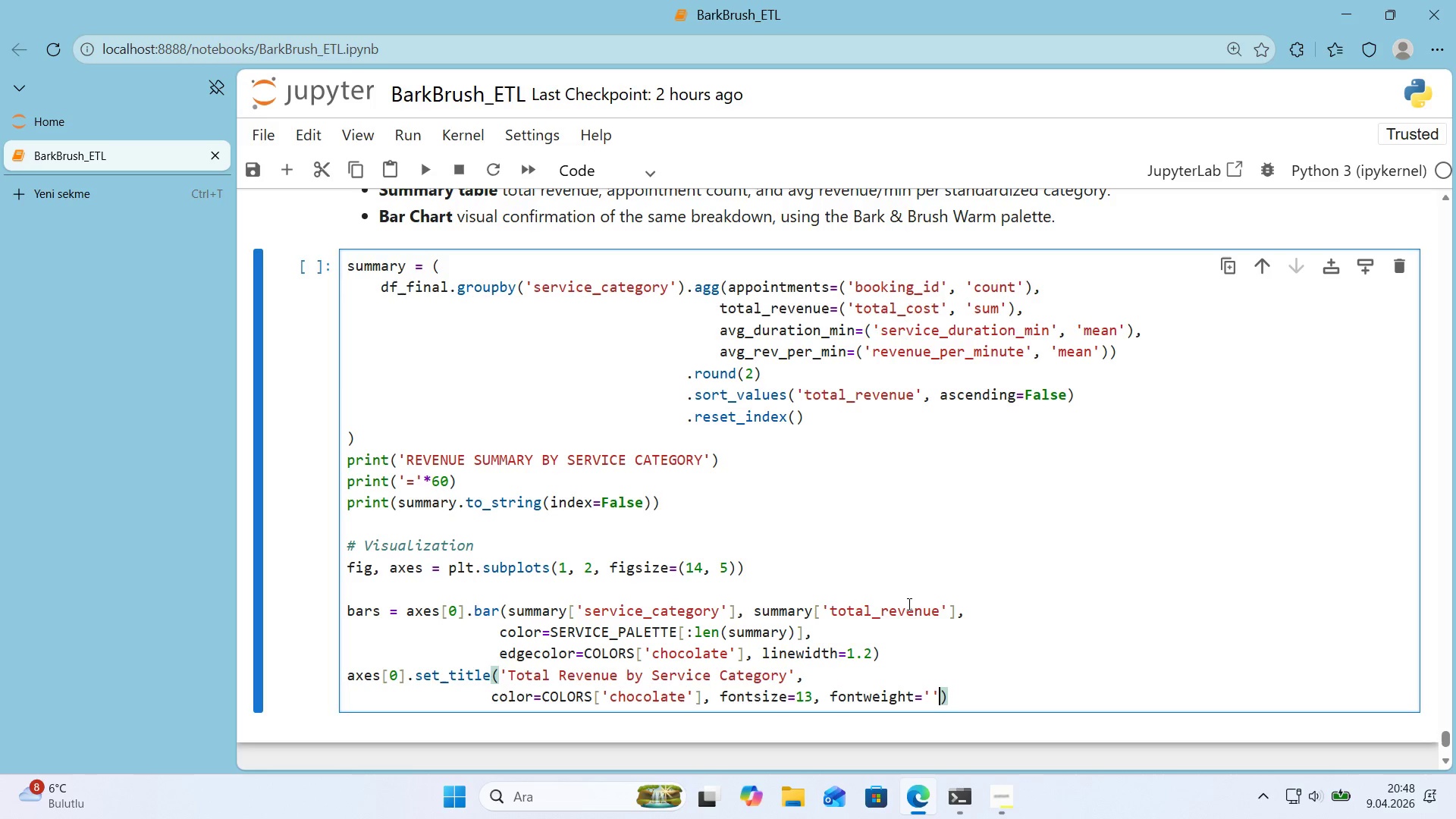 
key(ArrowLeft)
 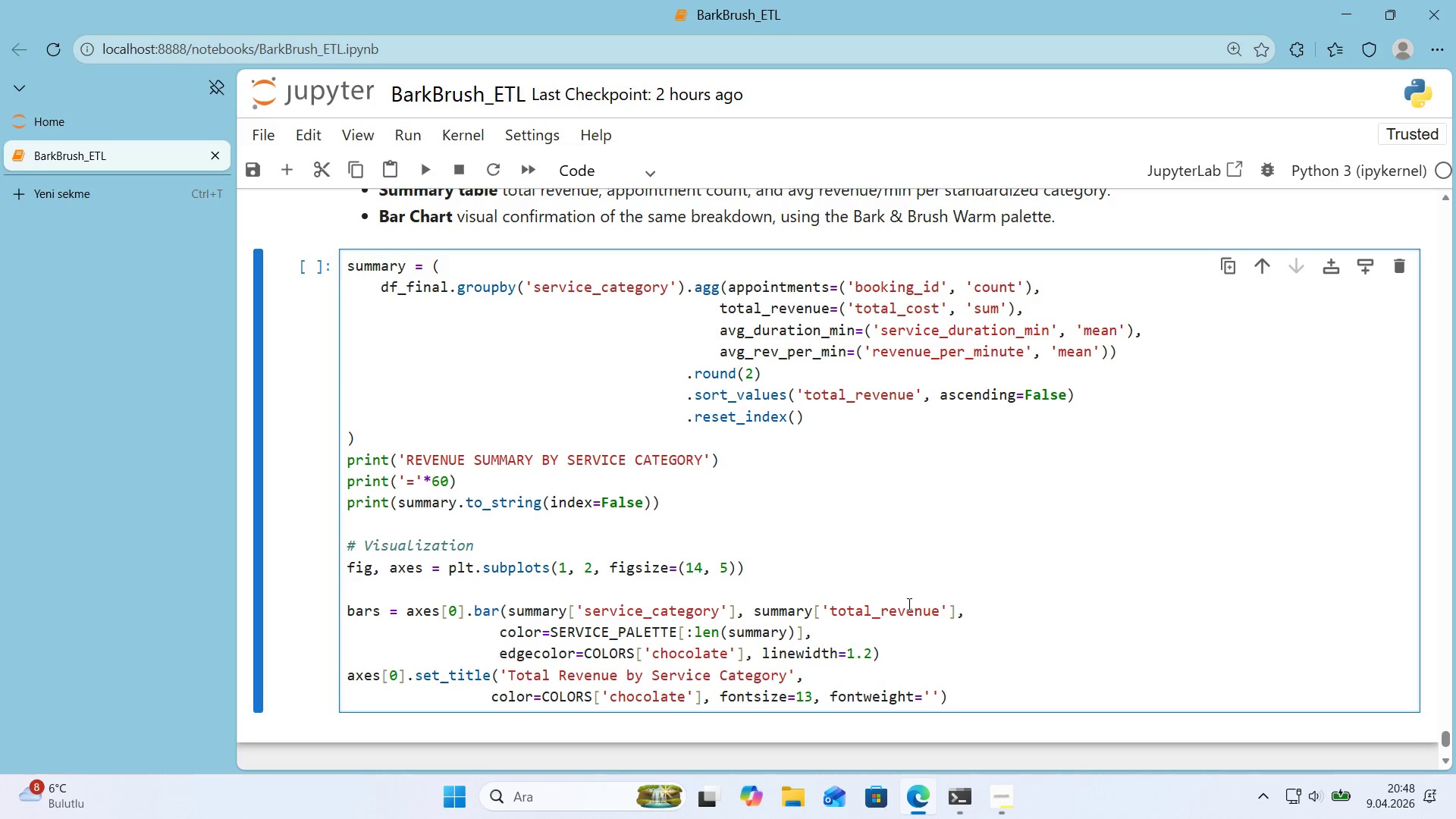 
type(bold)
 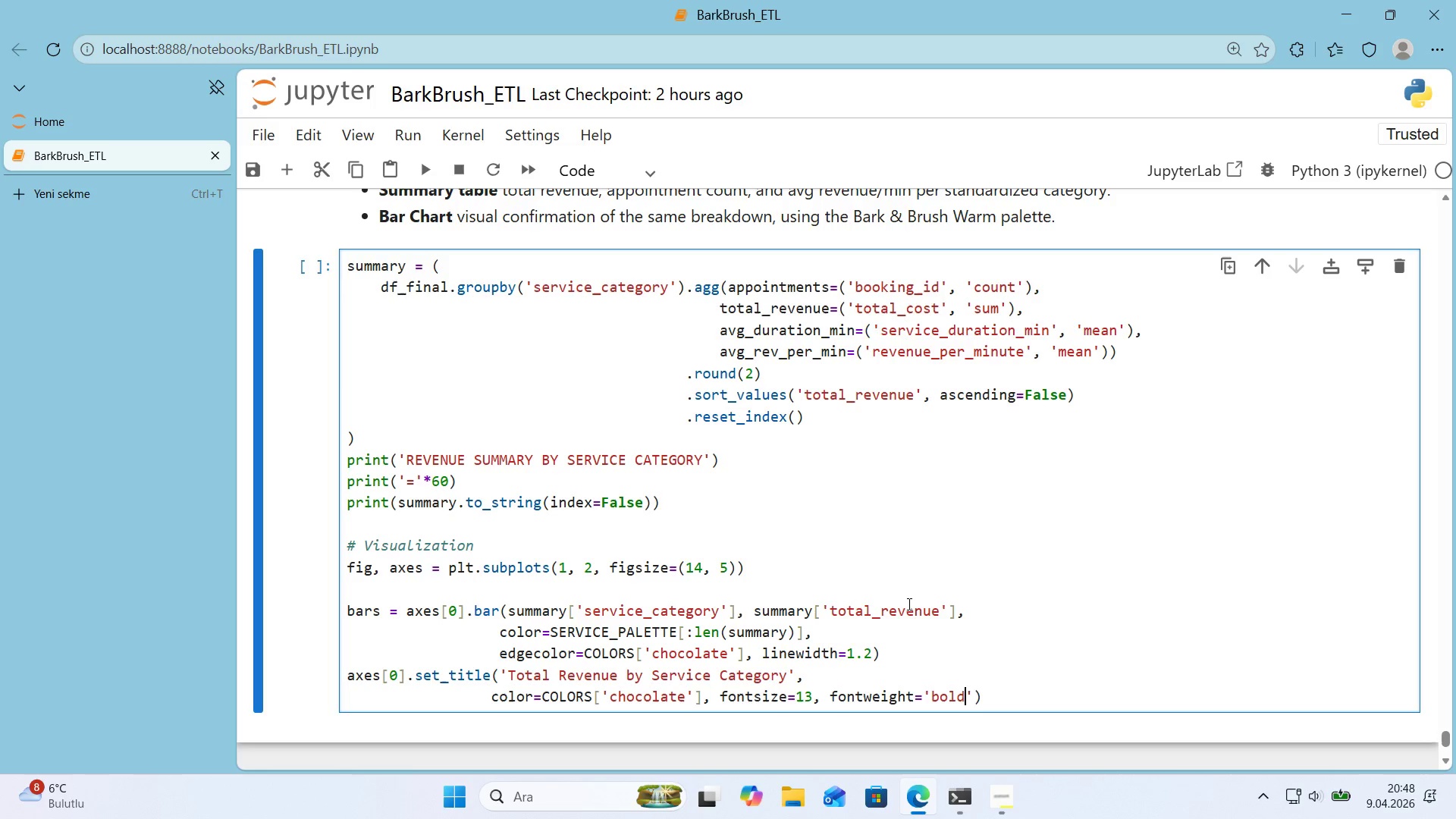 
key(ArrowRight)
 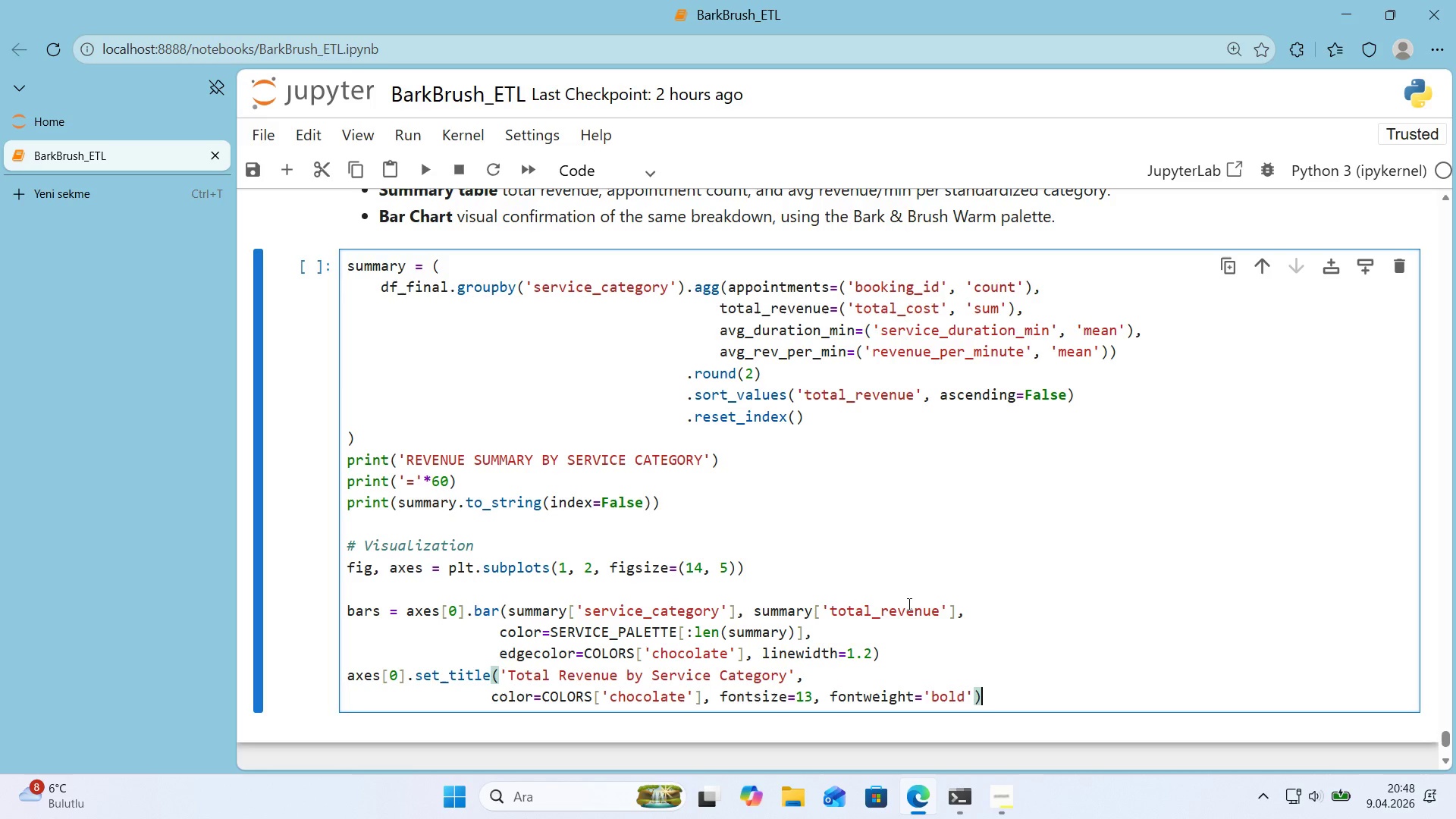 
key(ArrowRight)
 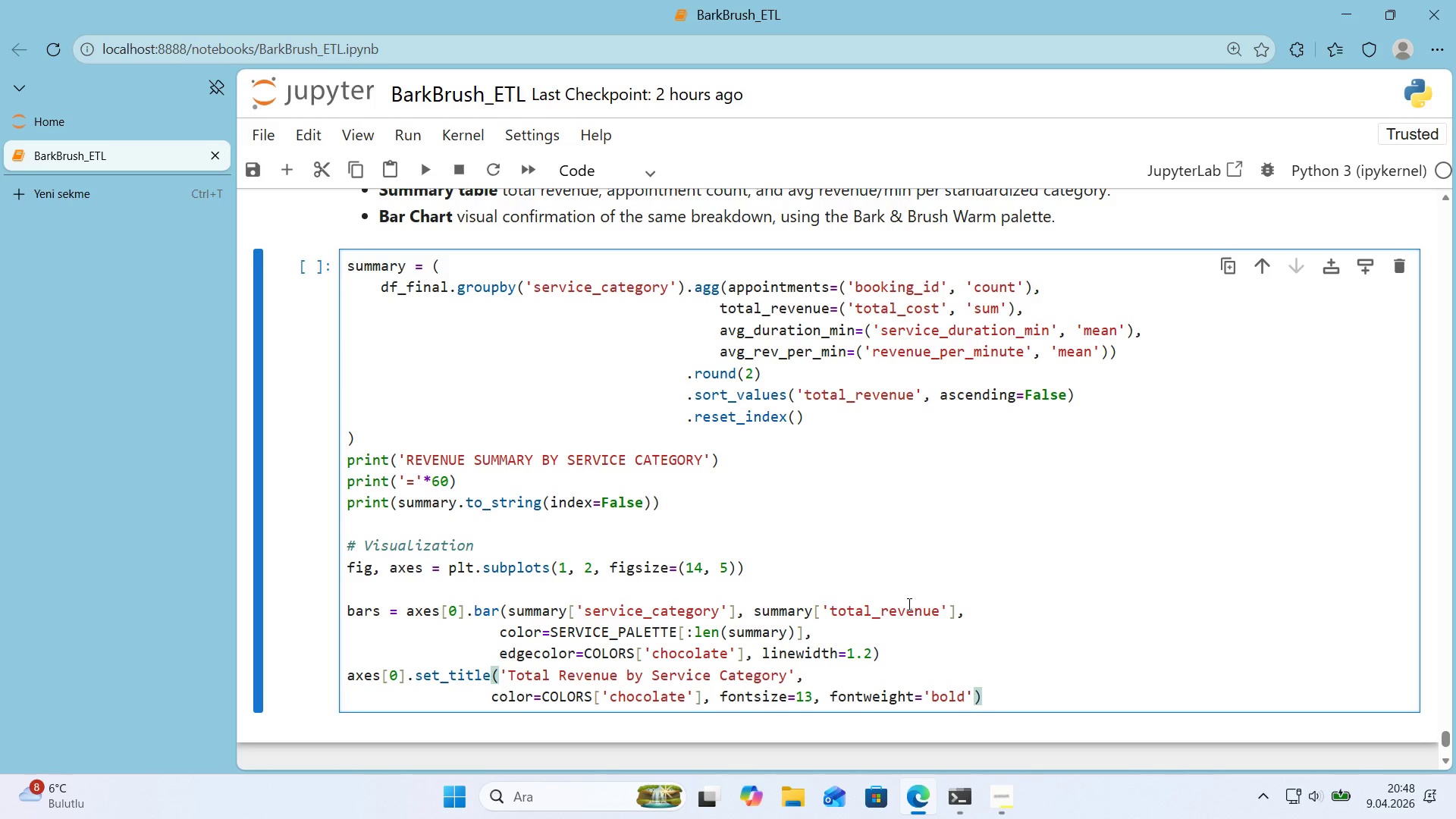 
key(Enter)
 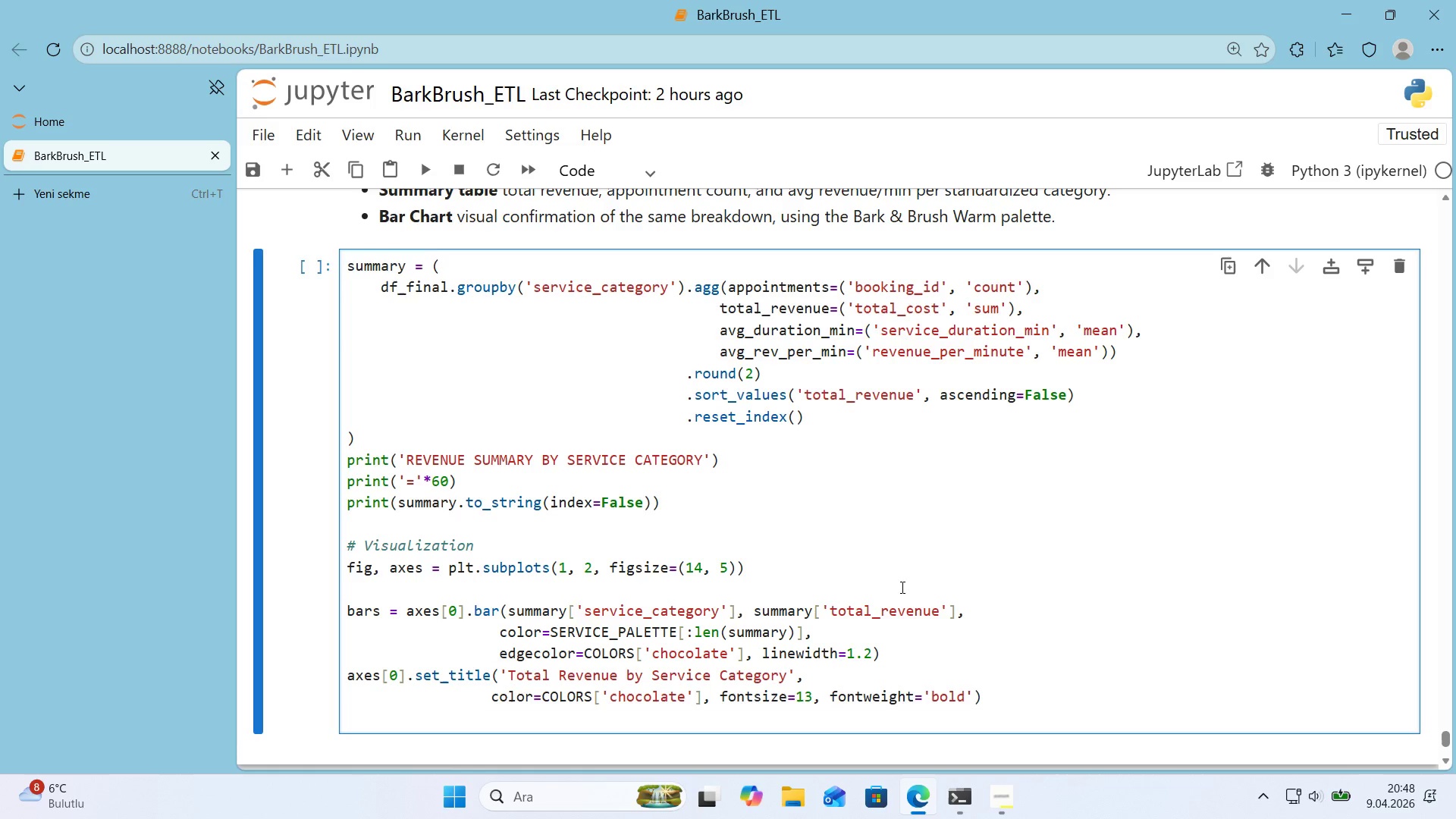 
type(axe)
 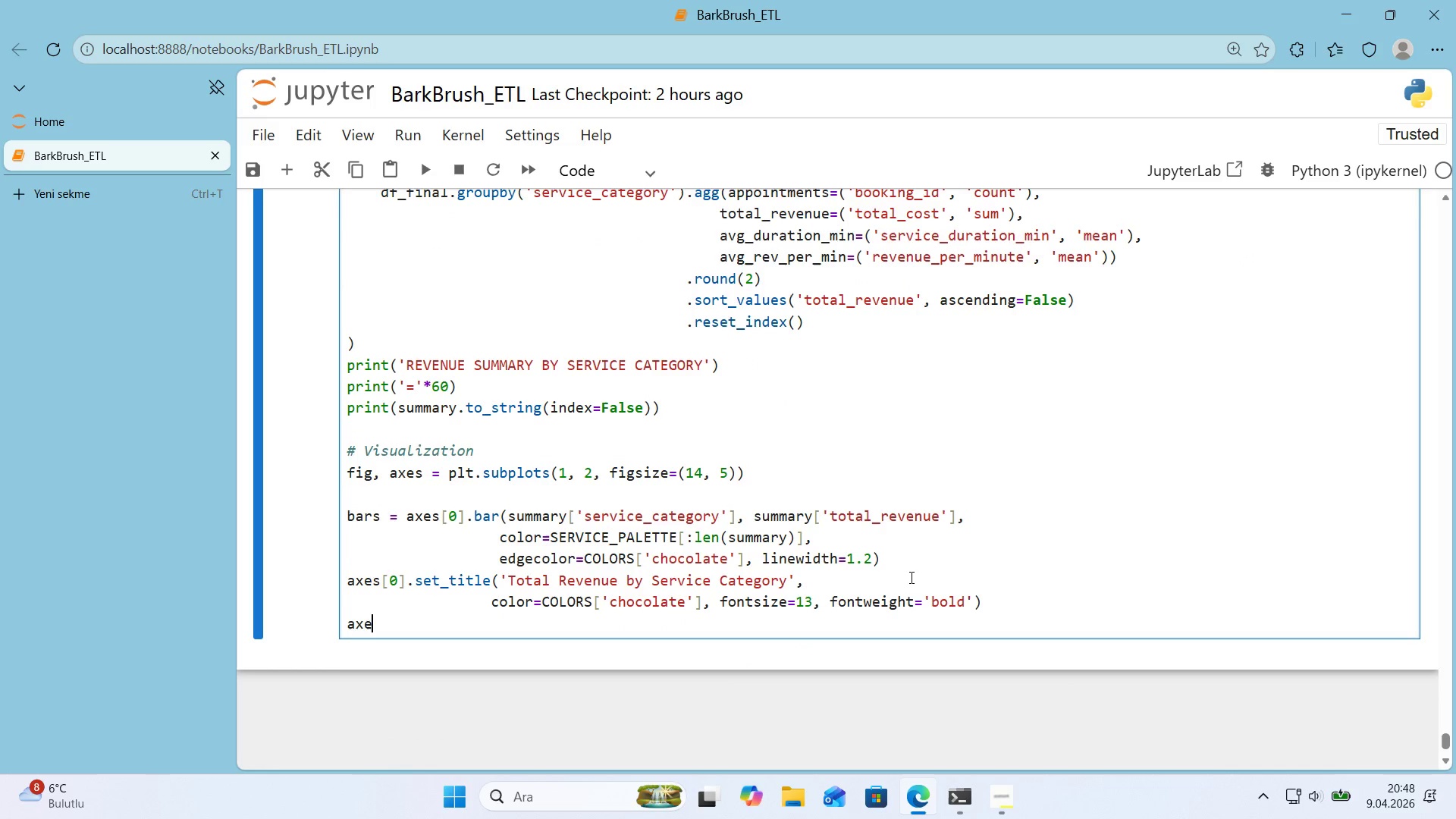 
scroll: coordinate [896, 582], scroll_direction: down, amount: 1.0
 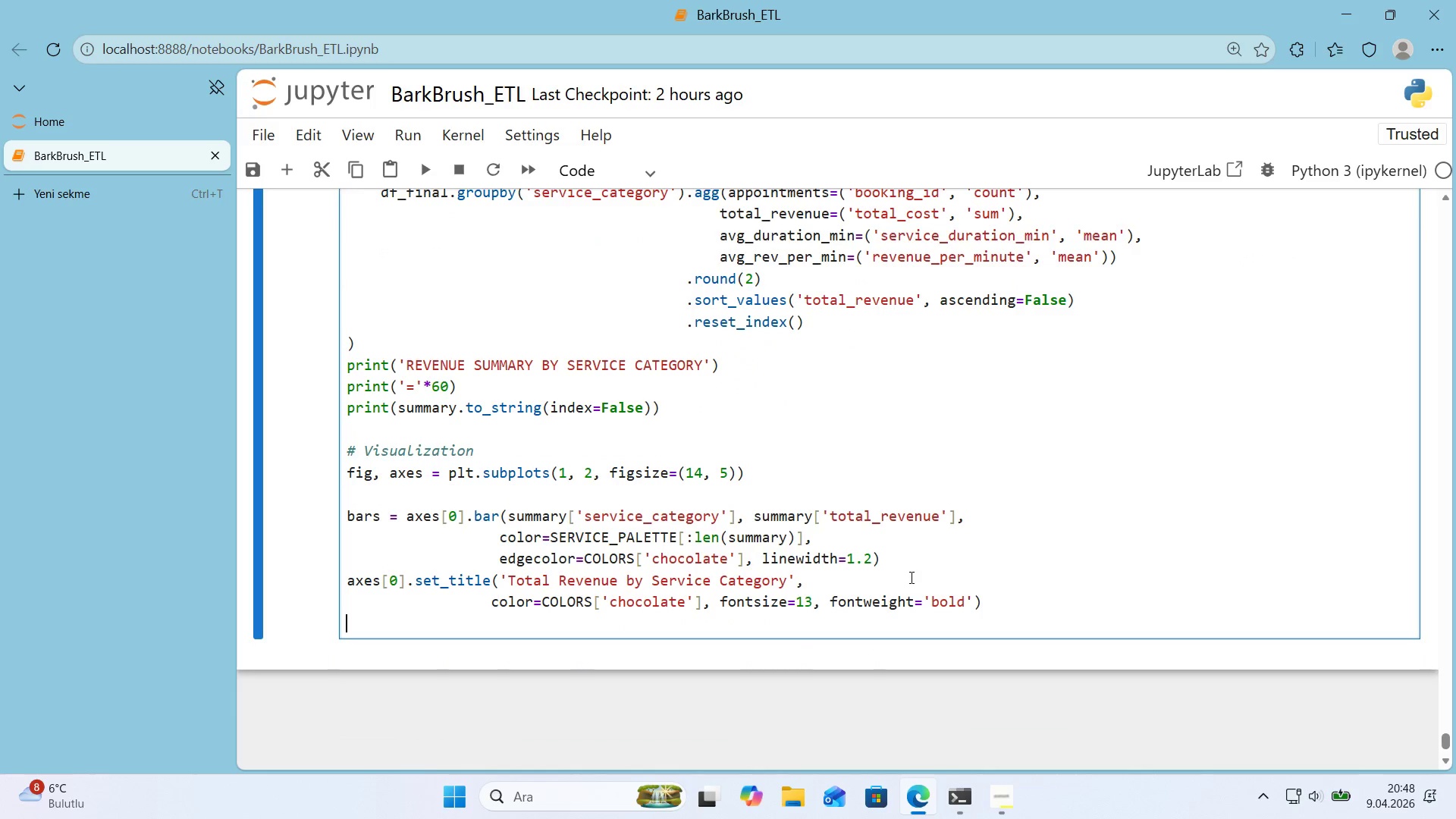 
key(S)
 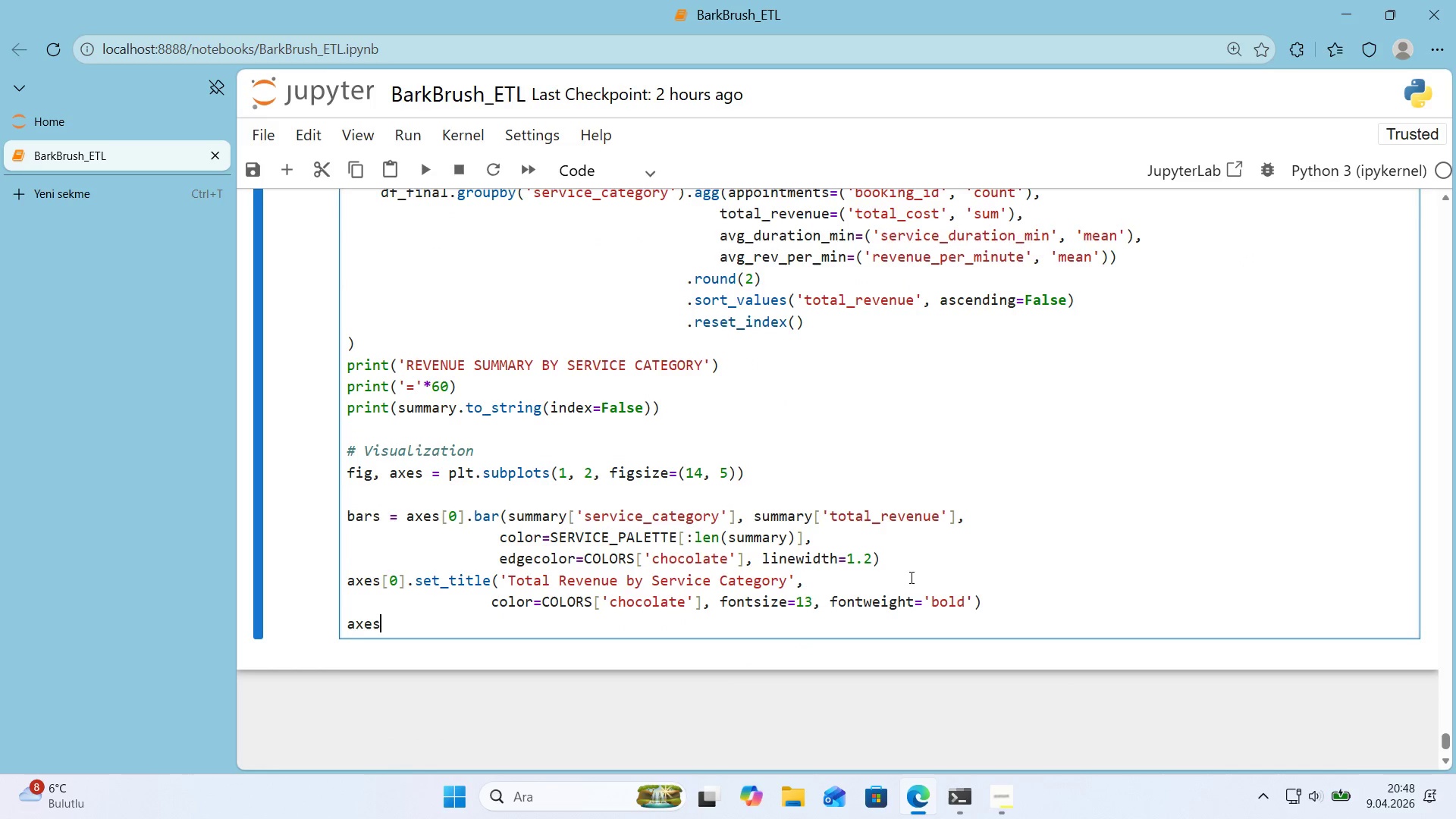 
key(Control+ControlLeft)
 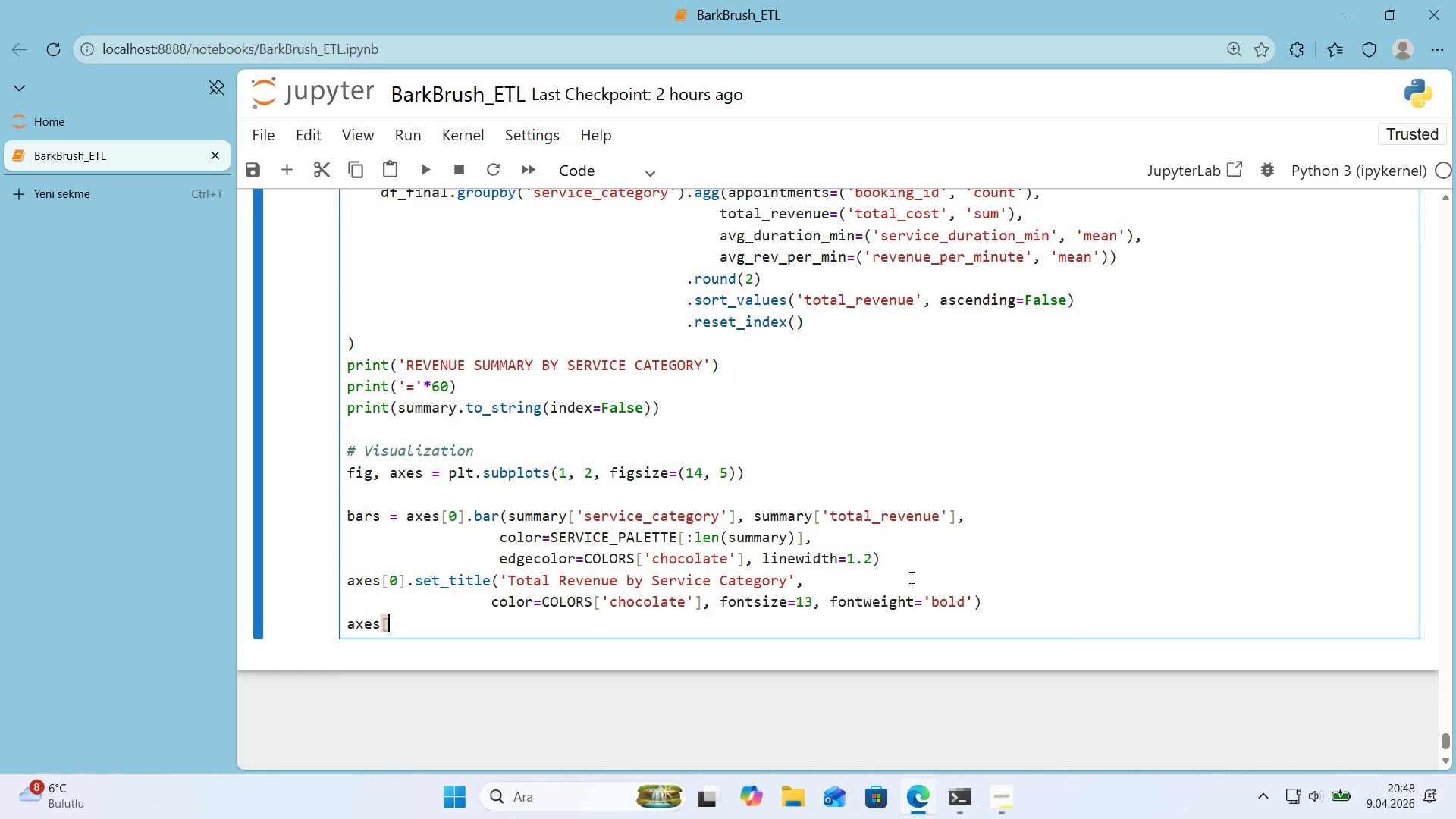 
key(Alt+Control+AltRight)
 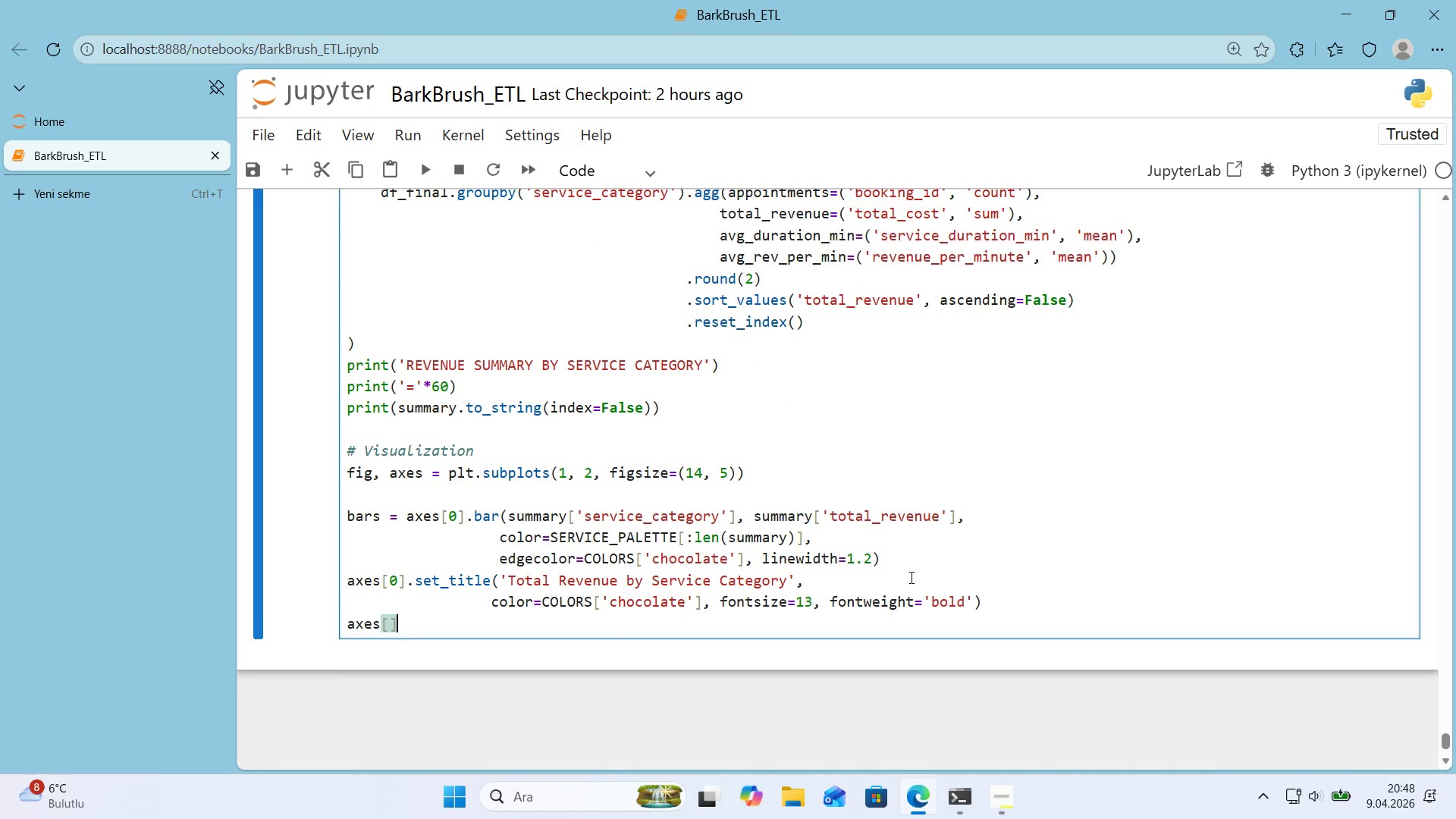 
key(Alt+Control+8)
 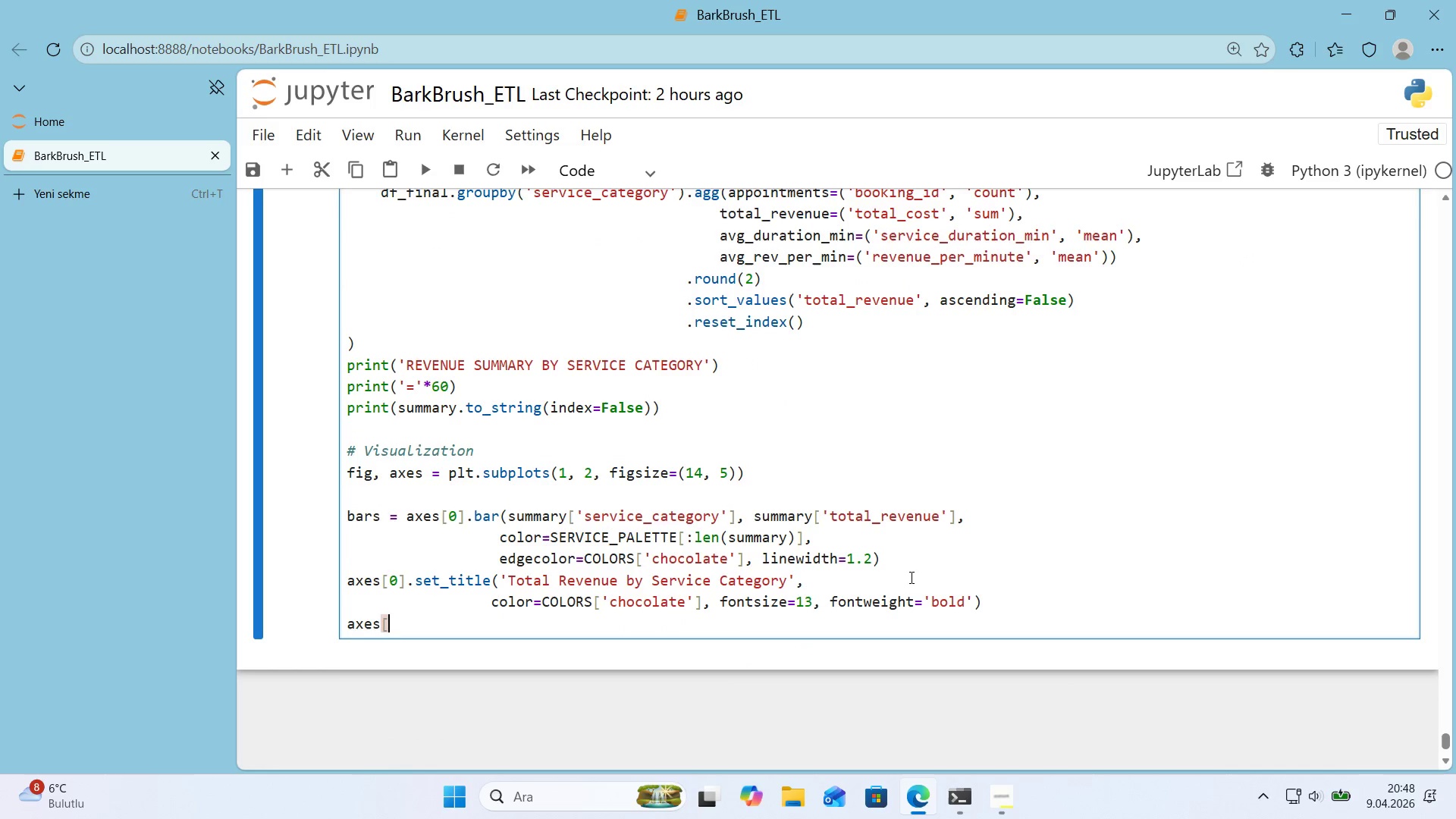 
key(Alt+Control+9)
 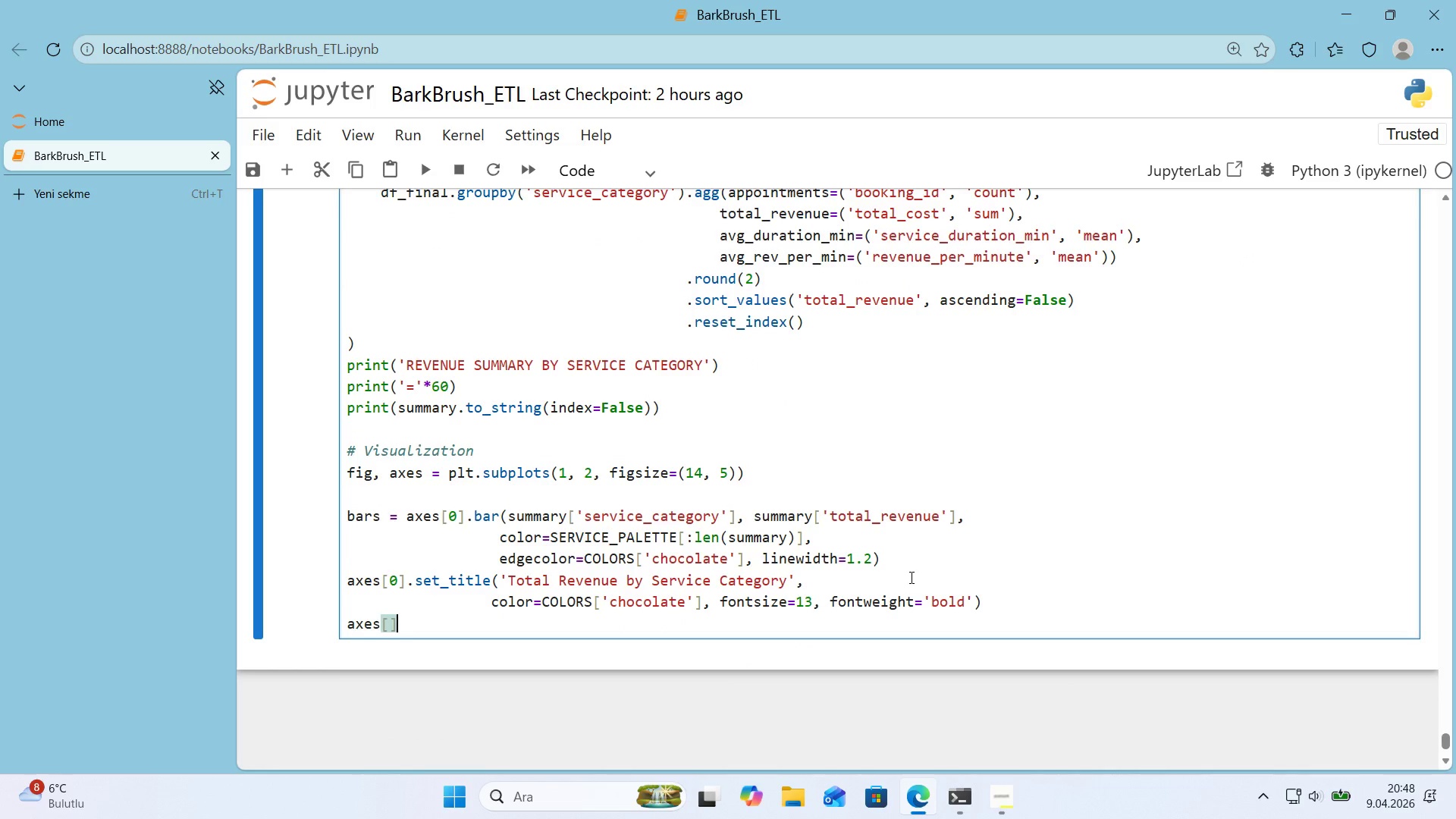 
key(ArrowLeft)
 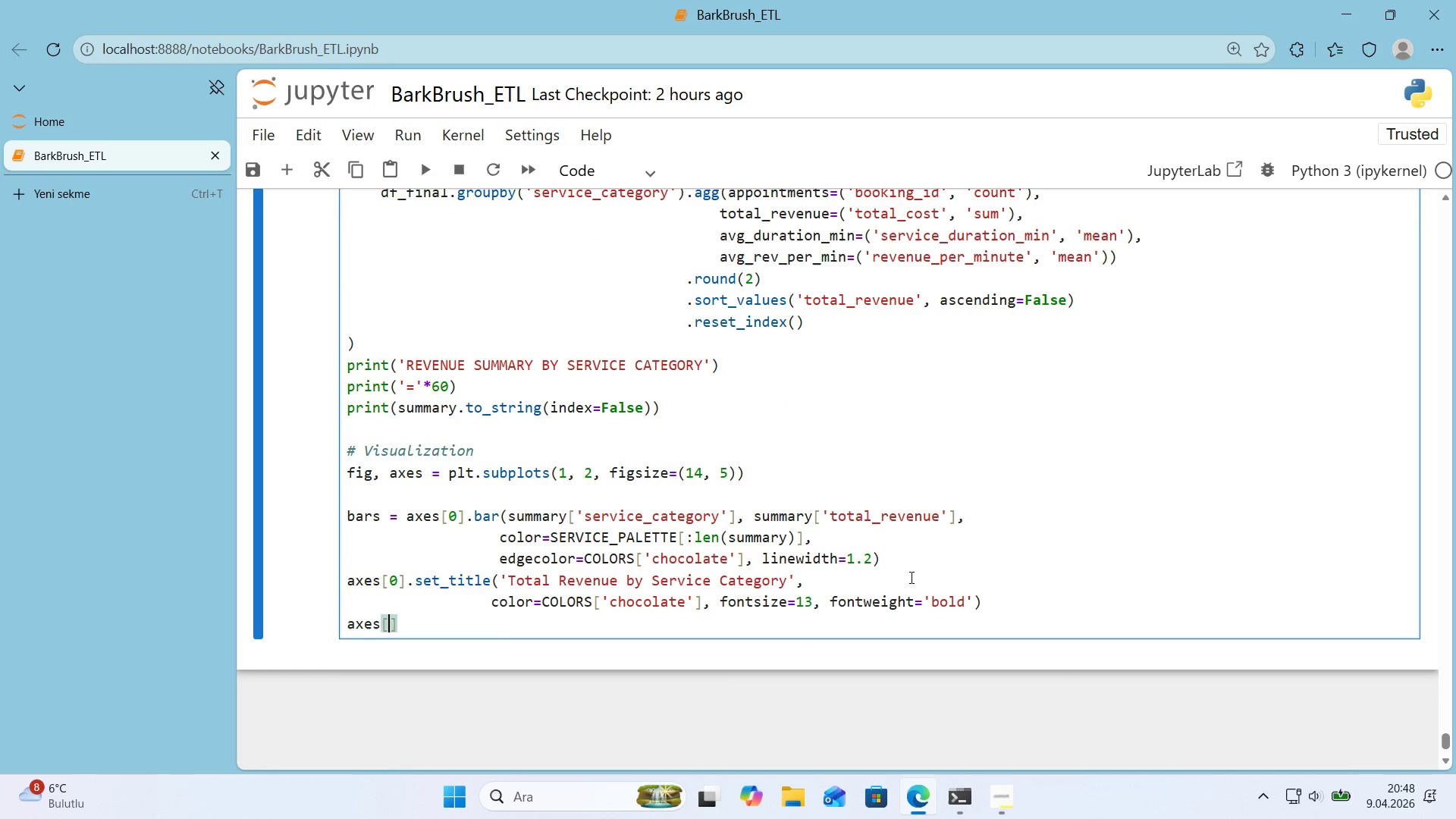 
key(Numpad0)
 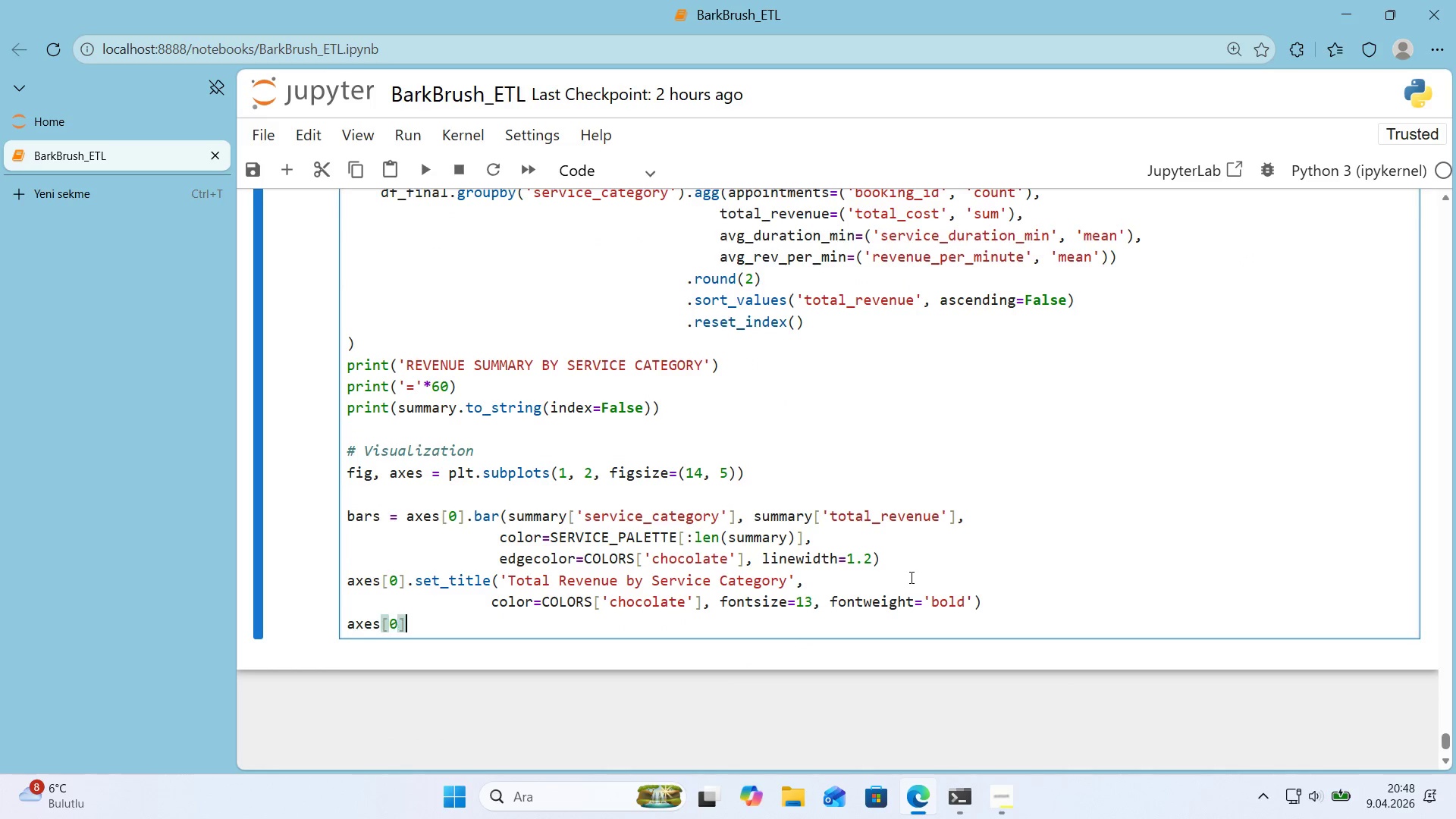 
key(ArrowRight)
 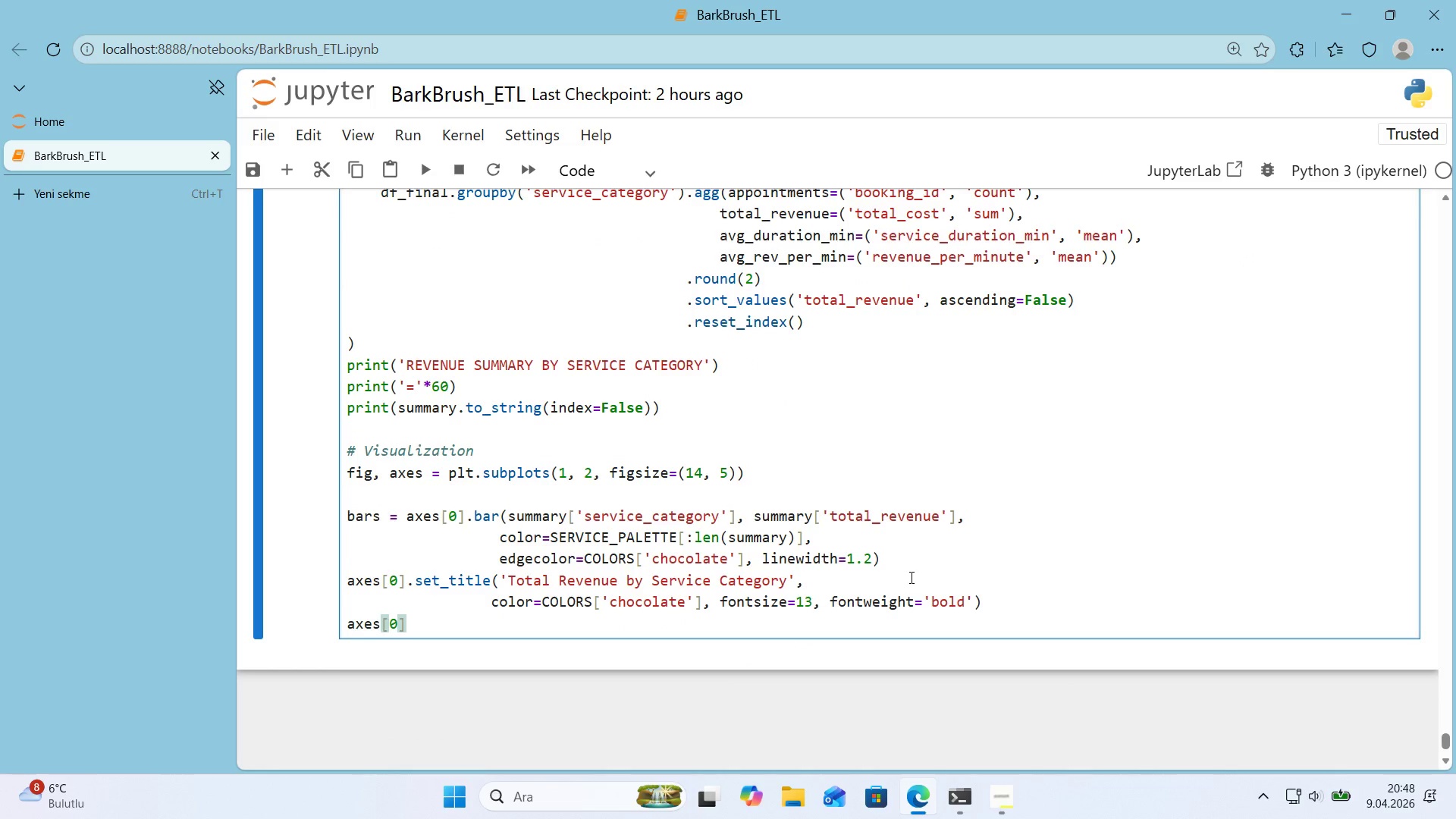 
type(.set_ylabel*()
 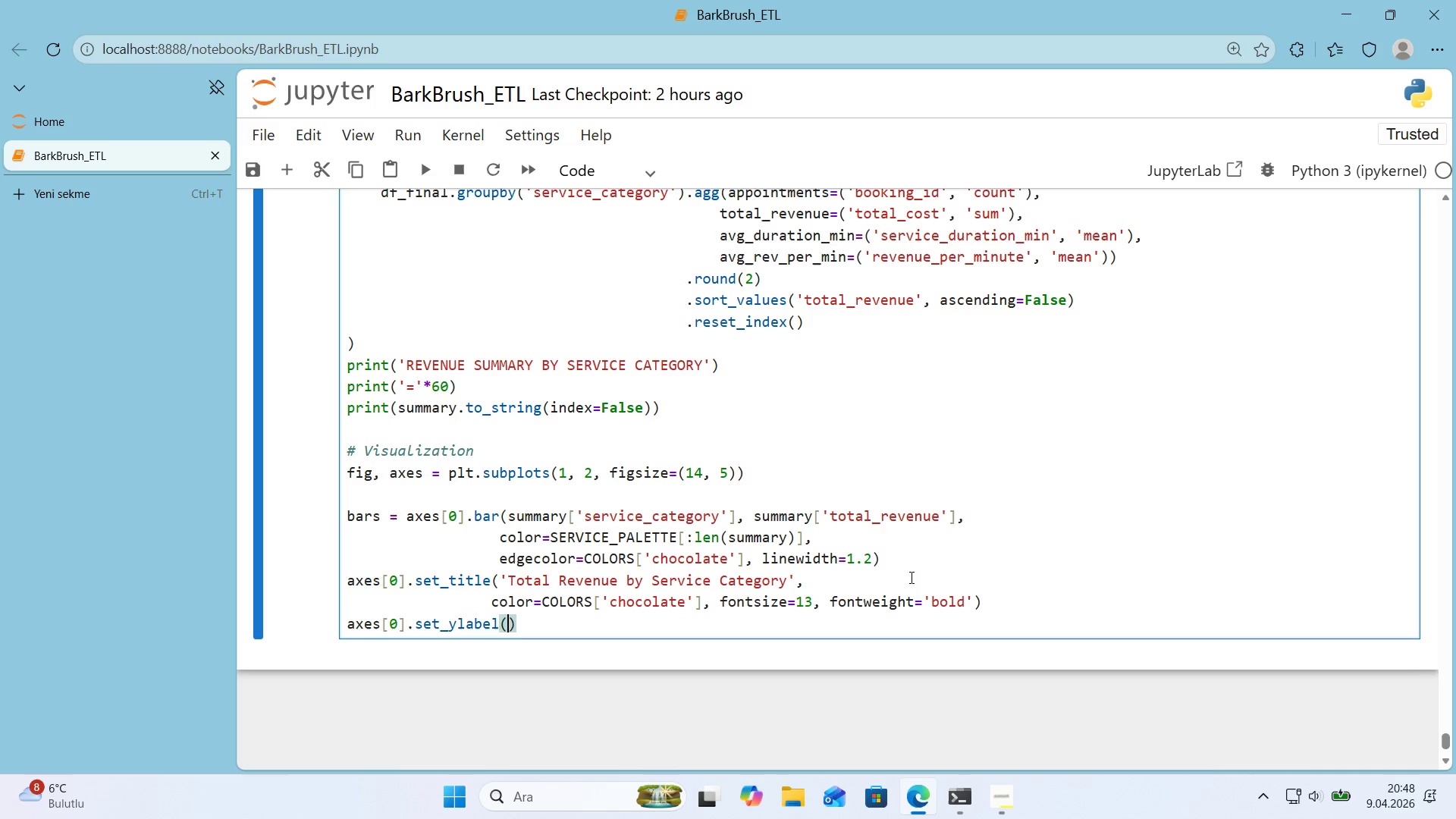 
 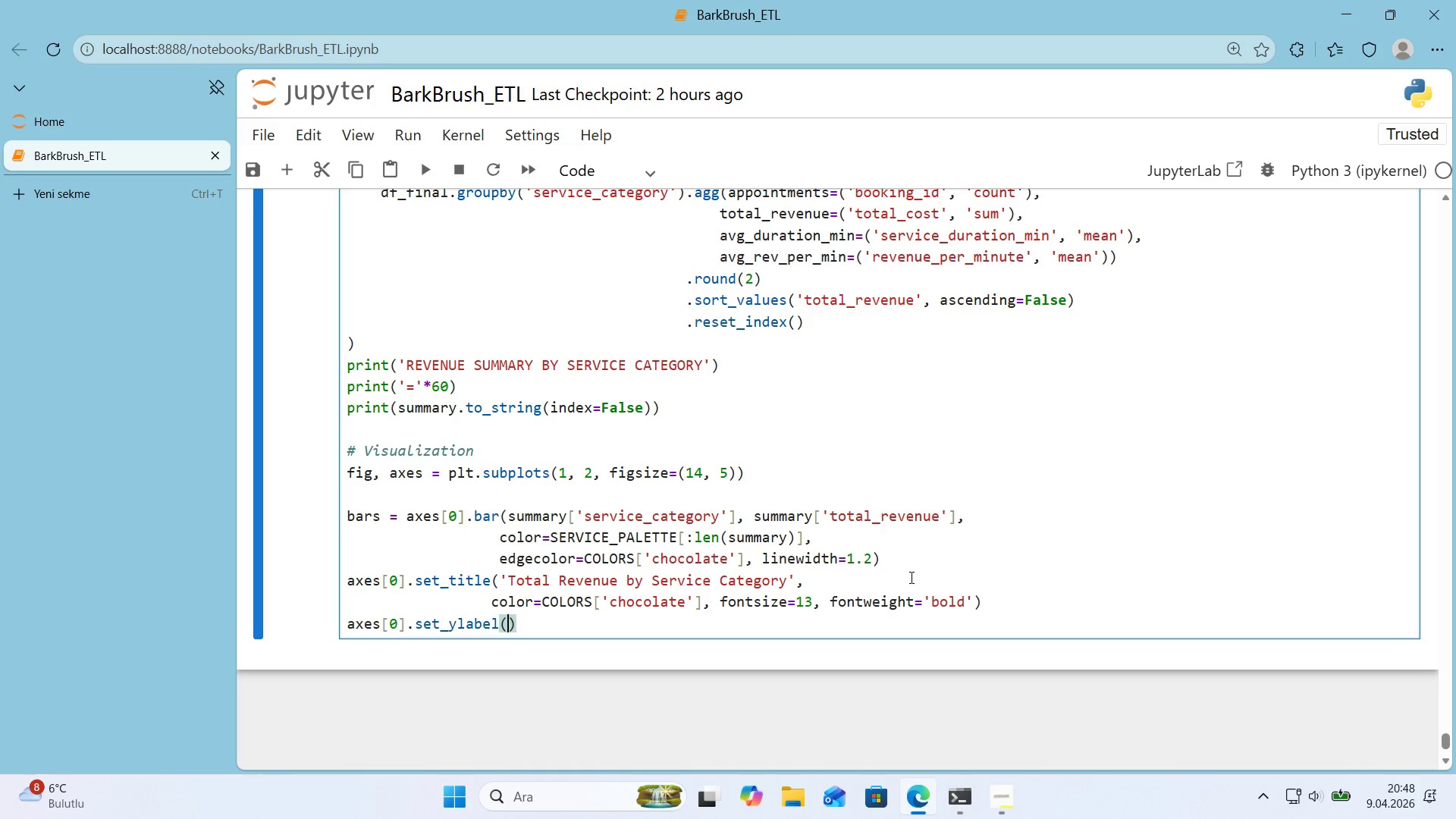 
key(ArrowLeft)
 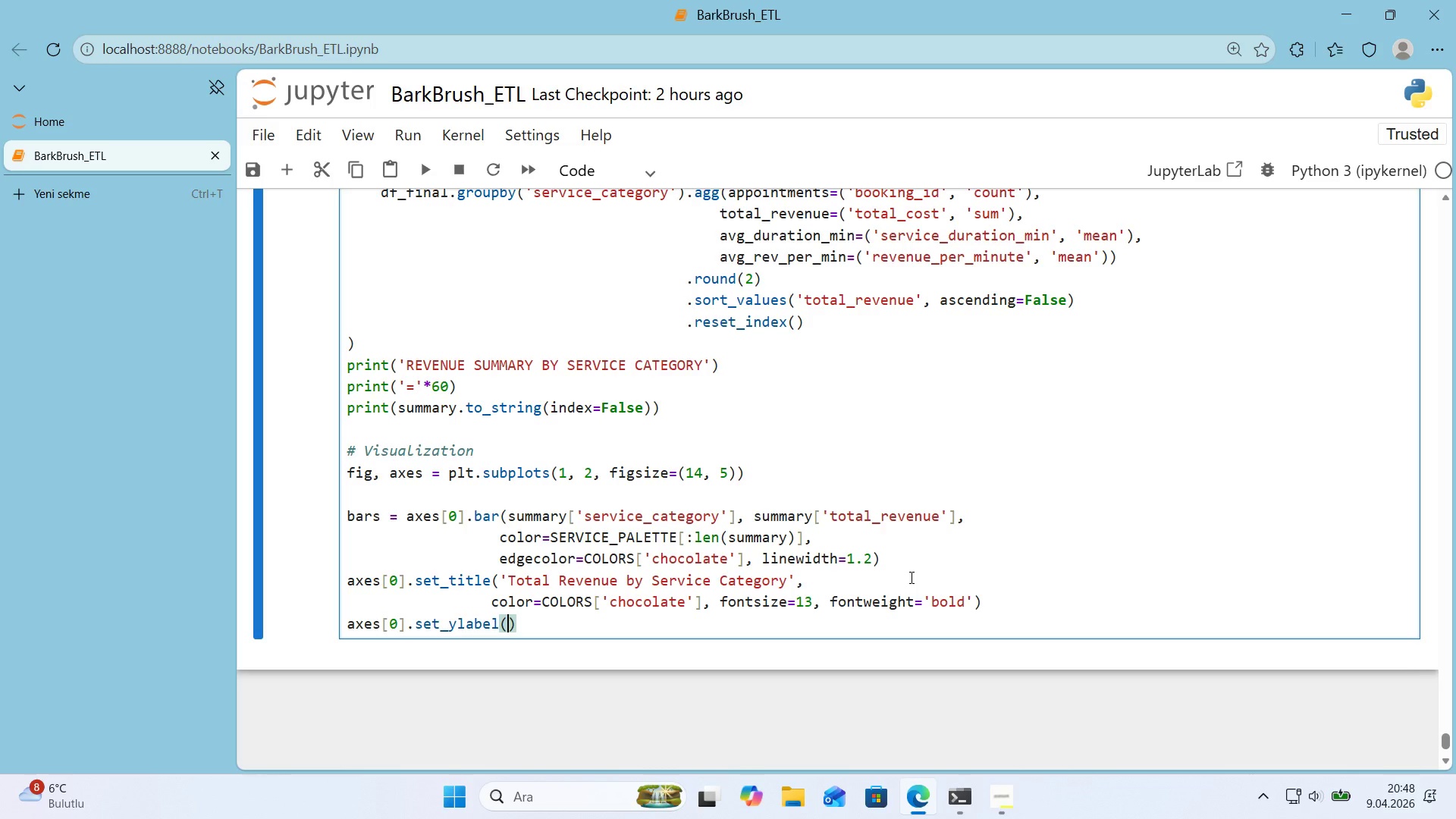 
type(@@)
 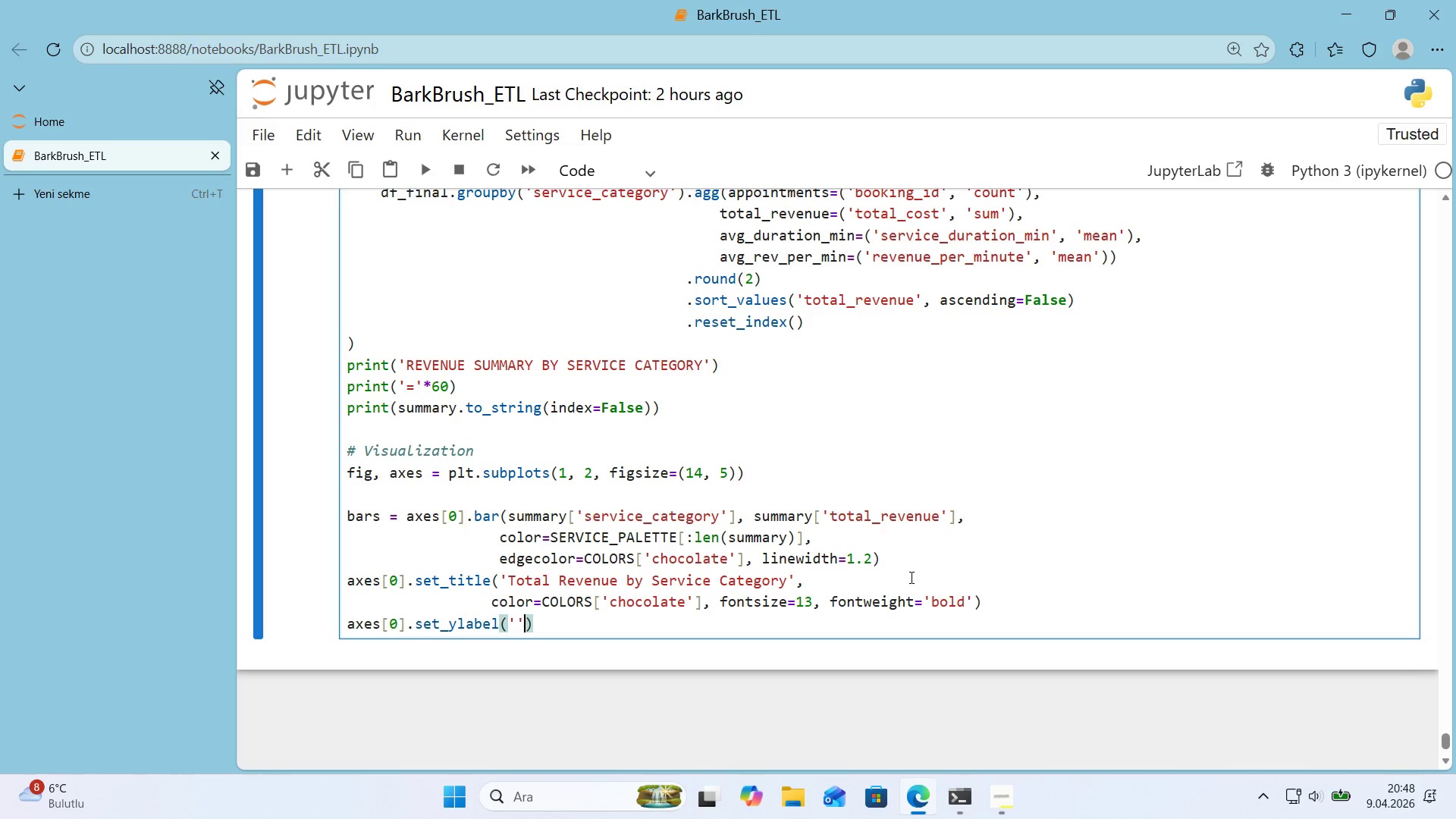 
key(ArrowLeft)
 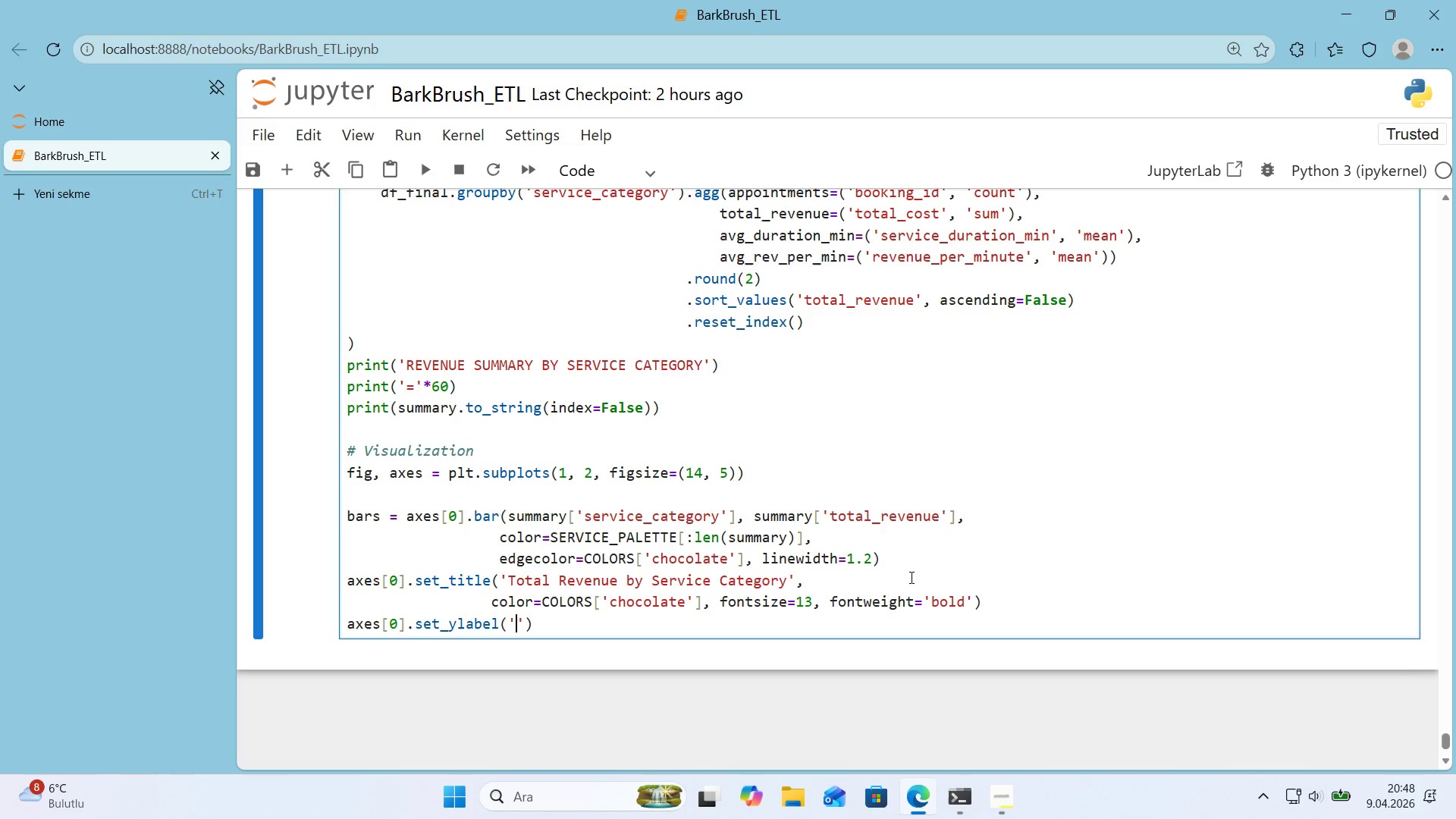 
type(RRe)
key(Backspace)
key(Backspace)
type(evenue *()
 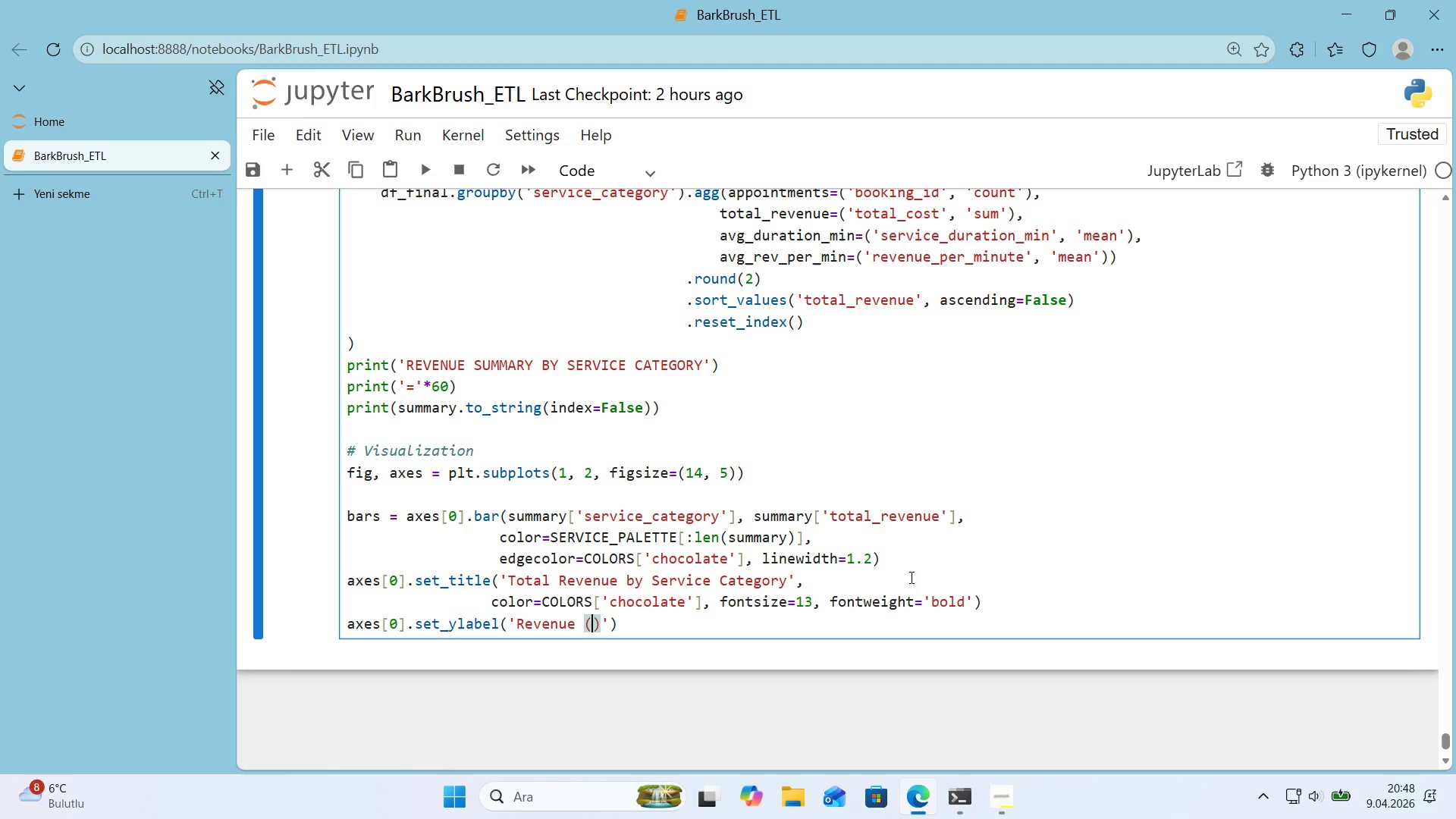 
 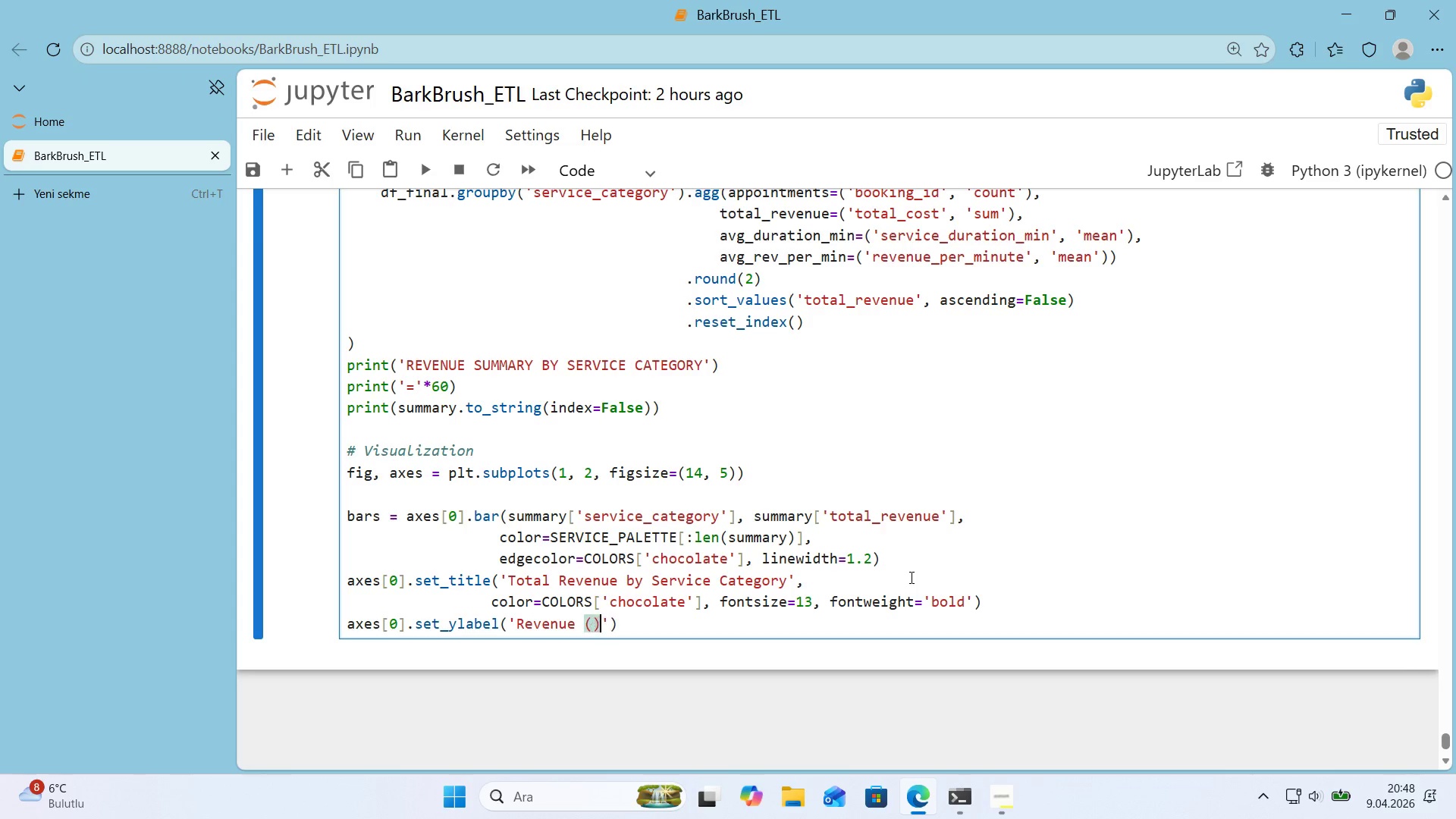 
key(ArrowLeft)
 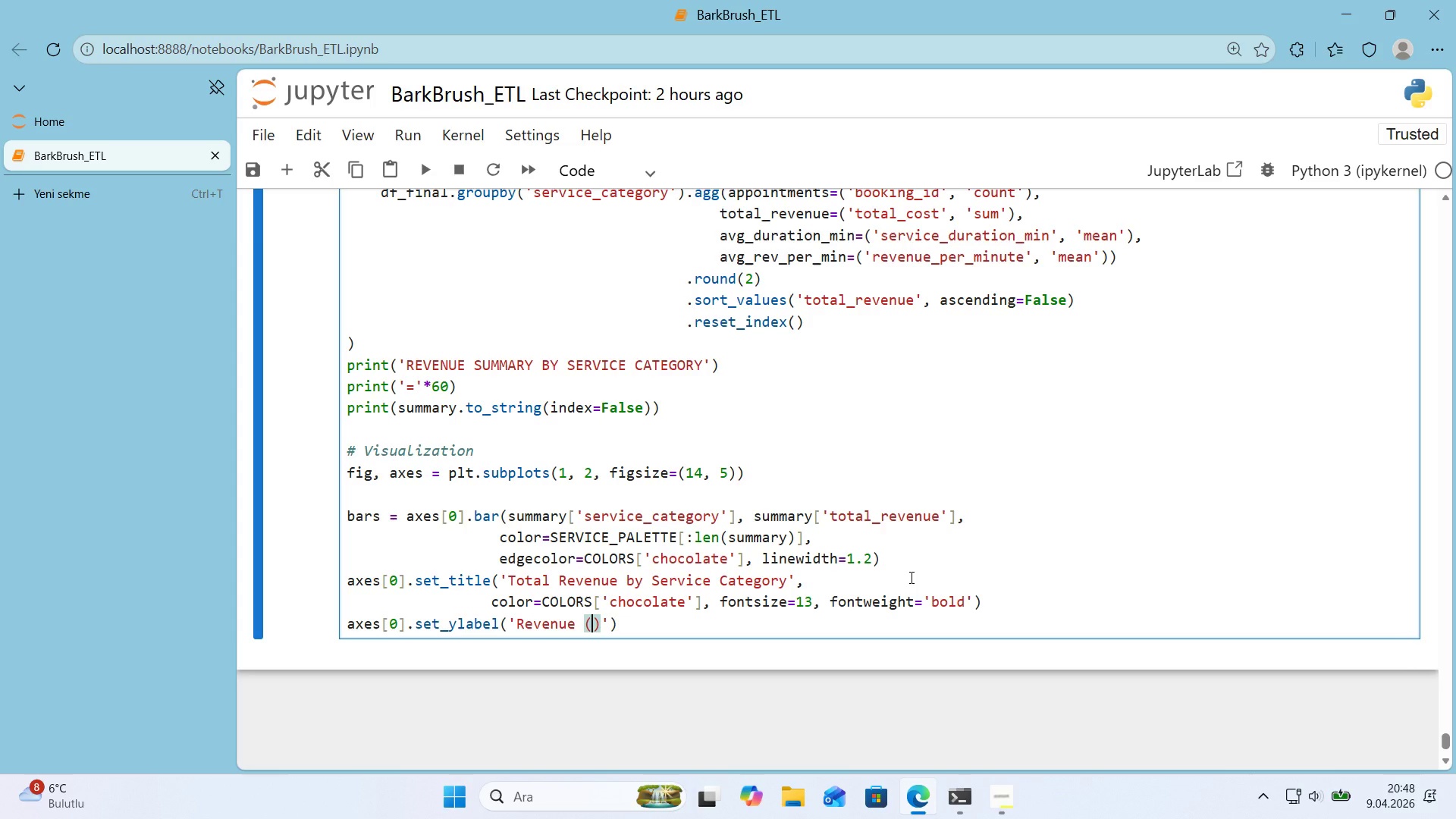 
type(USD)
 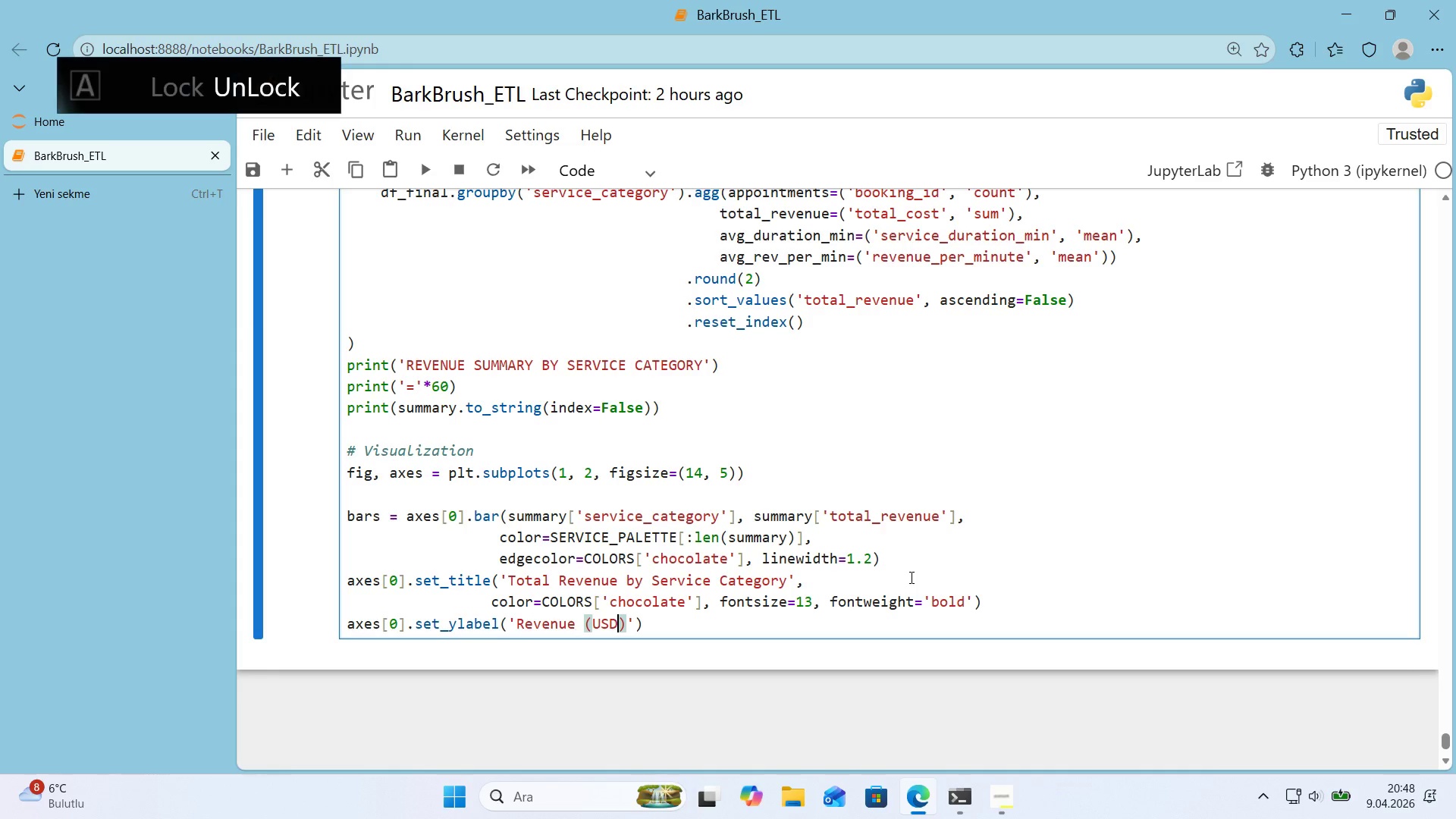 
key(ArrowRight)
 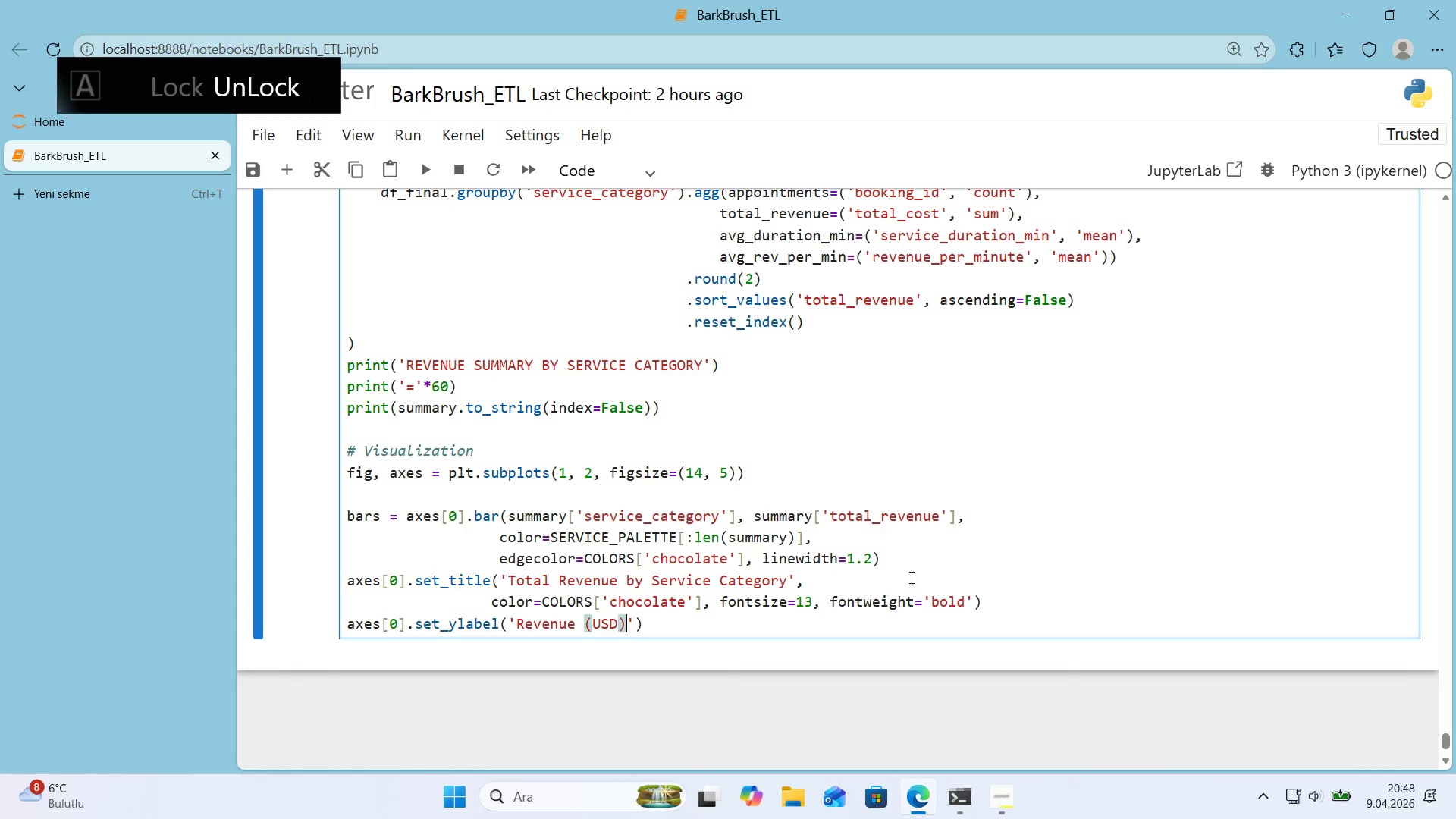 
key(ArrowRight)
 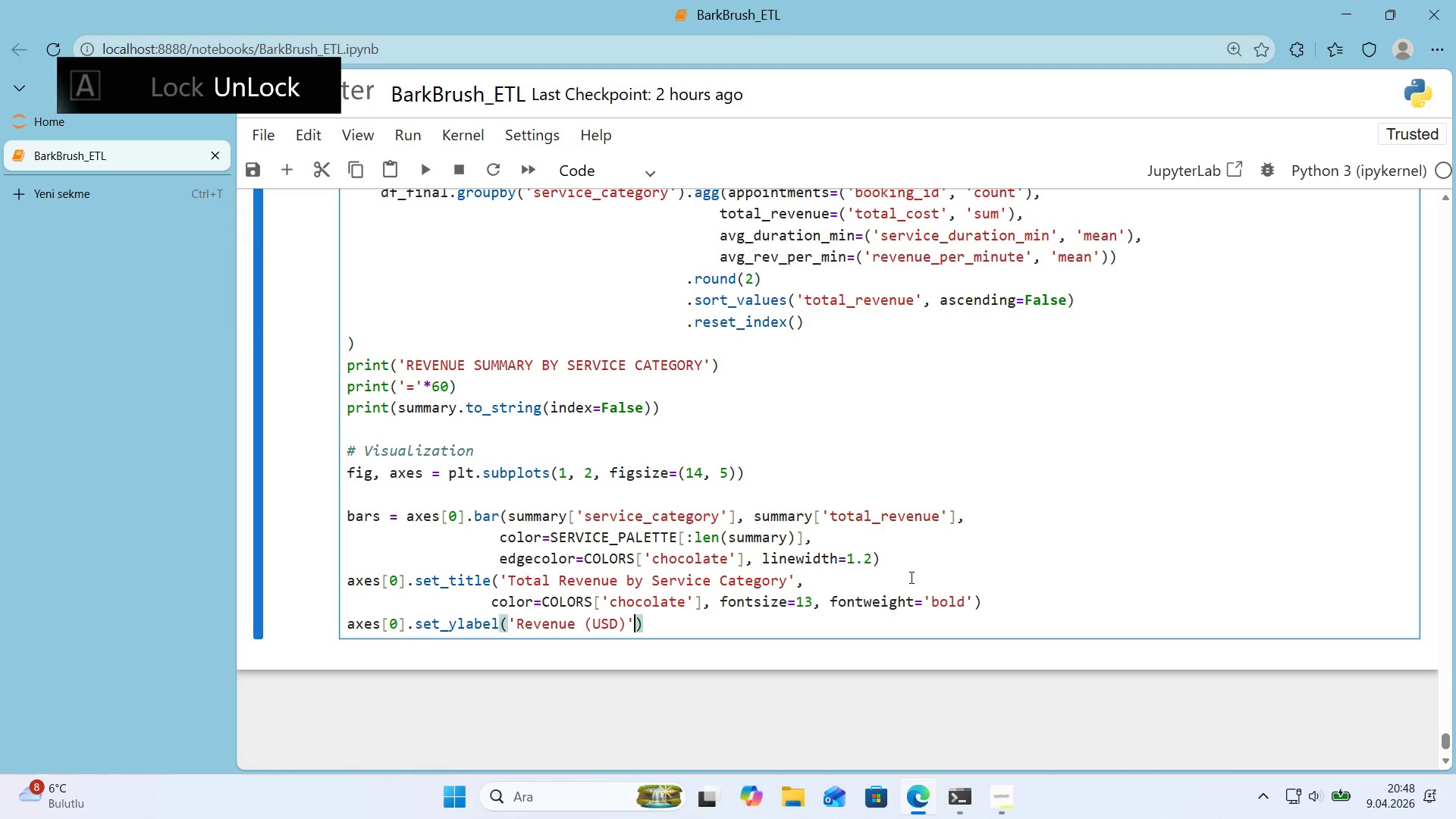 
key(ArrowRight)
 